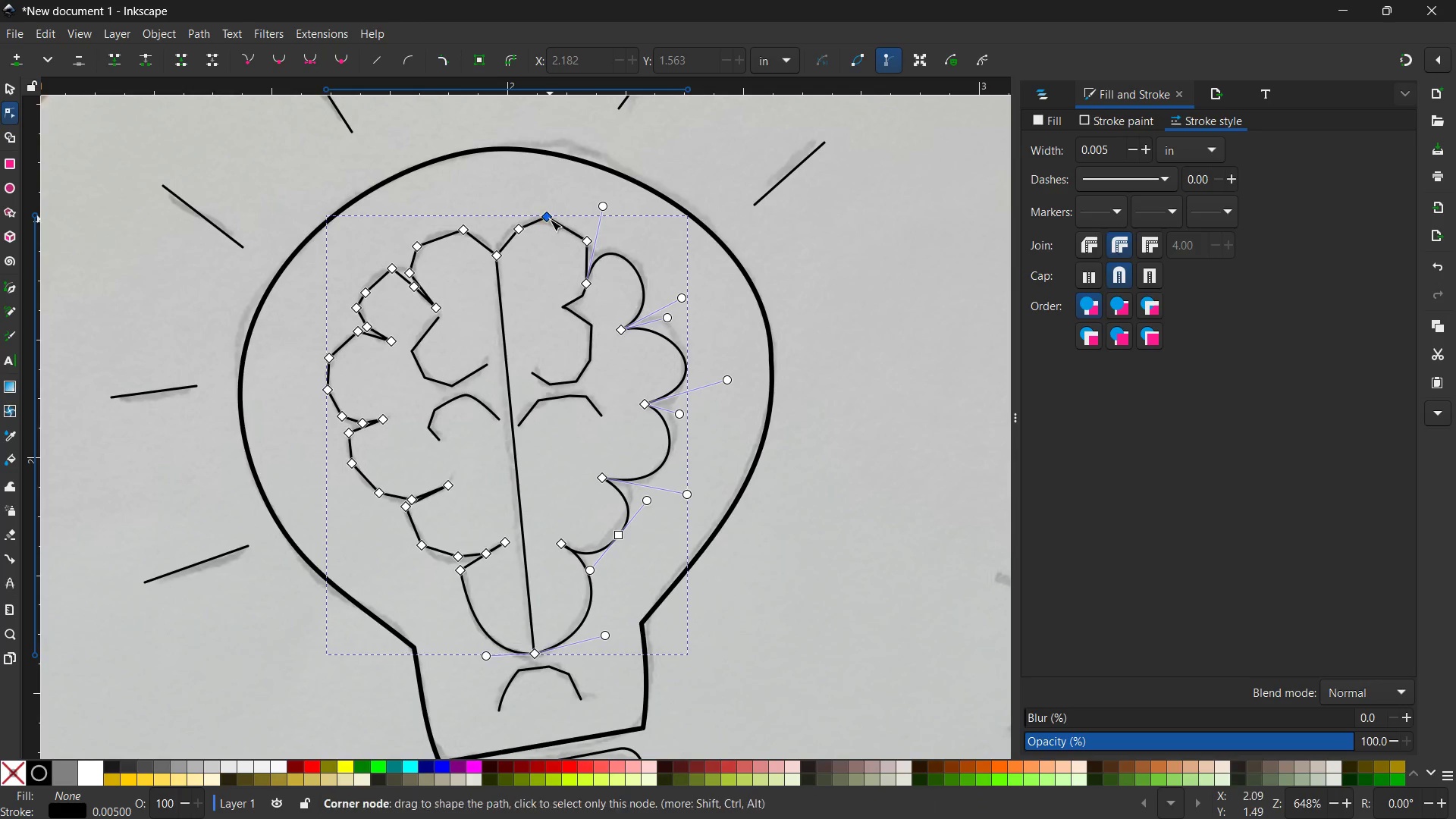 
left_click([550, 219])
 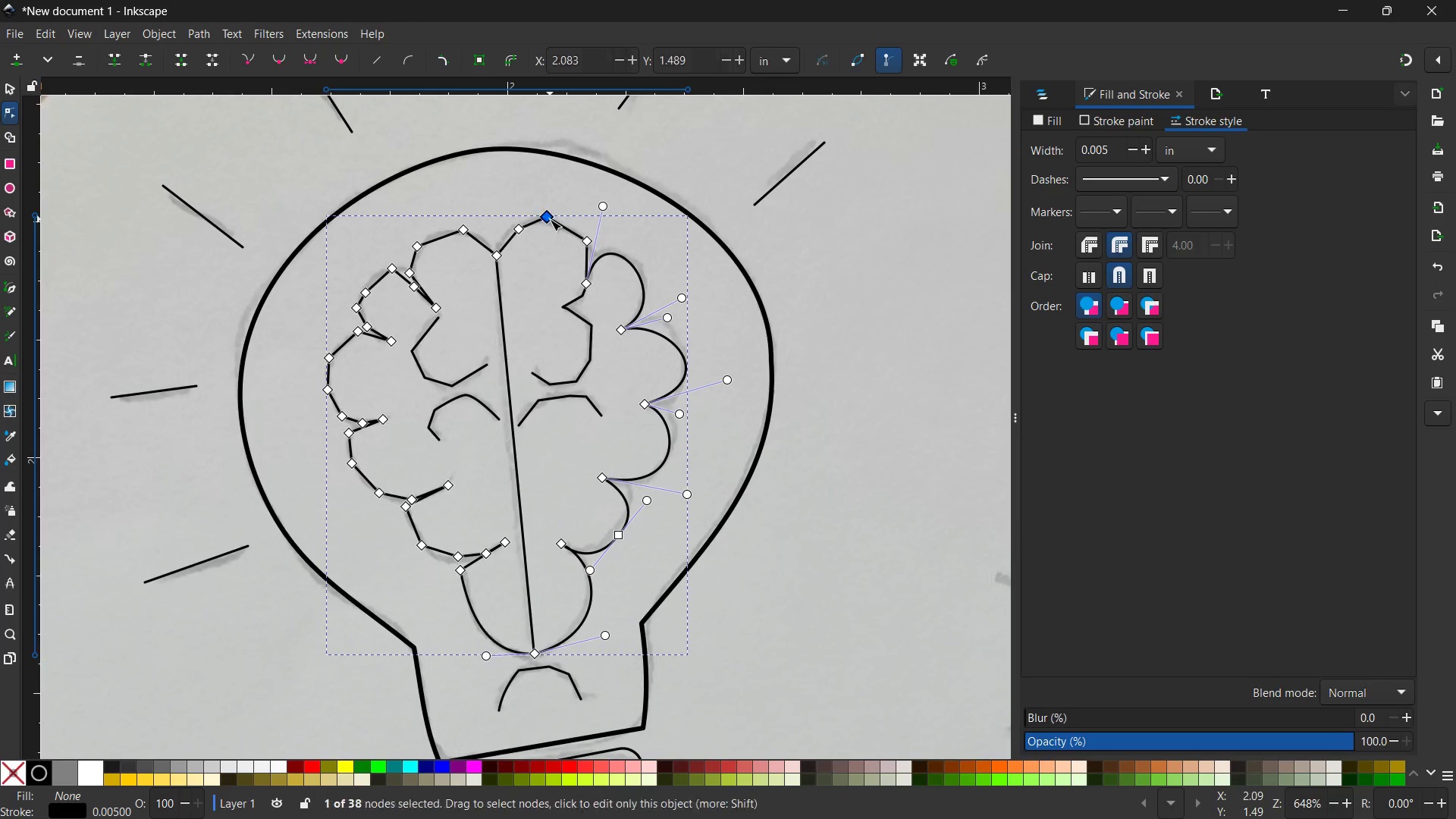 
key(Backspace)
 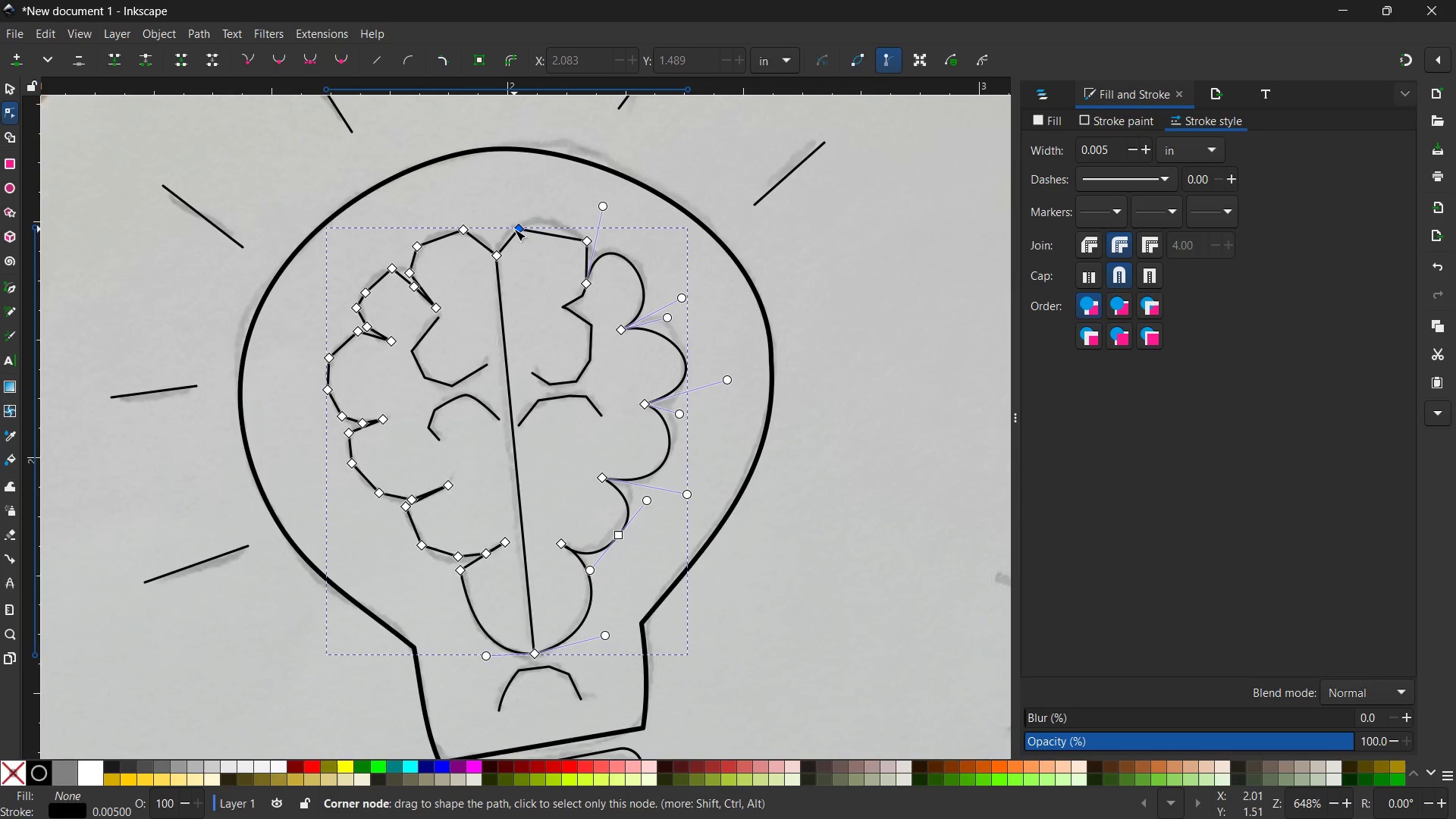 
left_click([514, 229])
 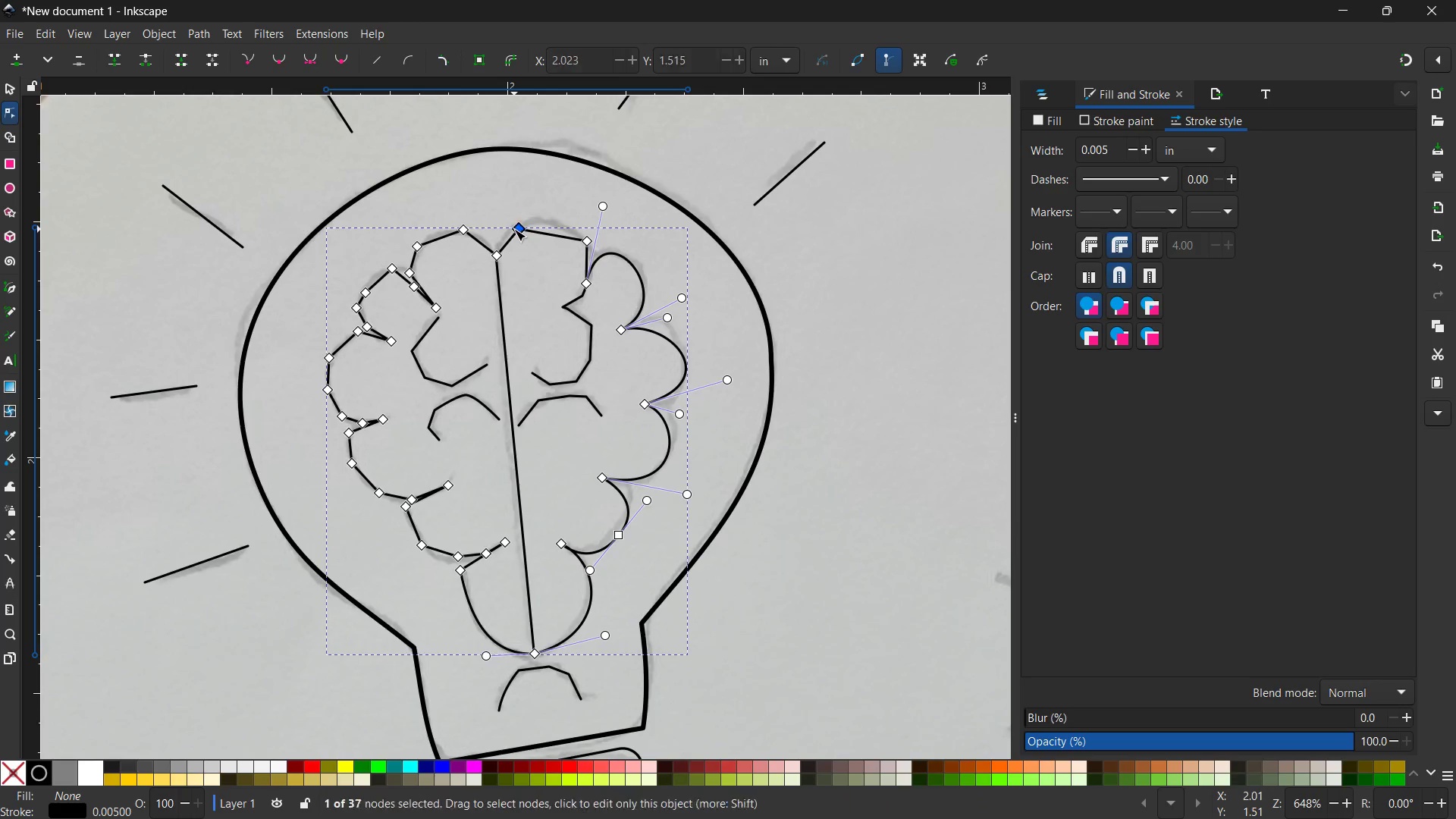 
key(Backspace)
 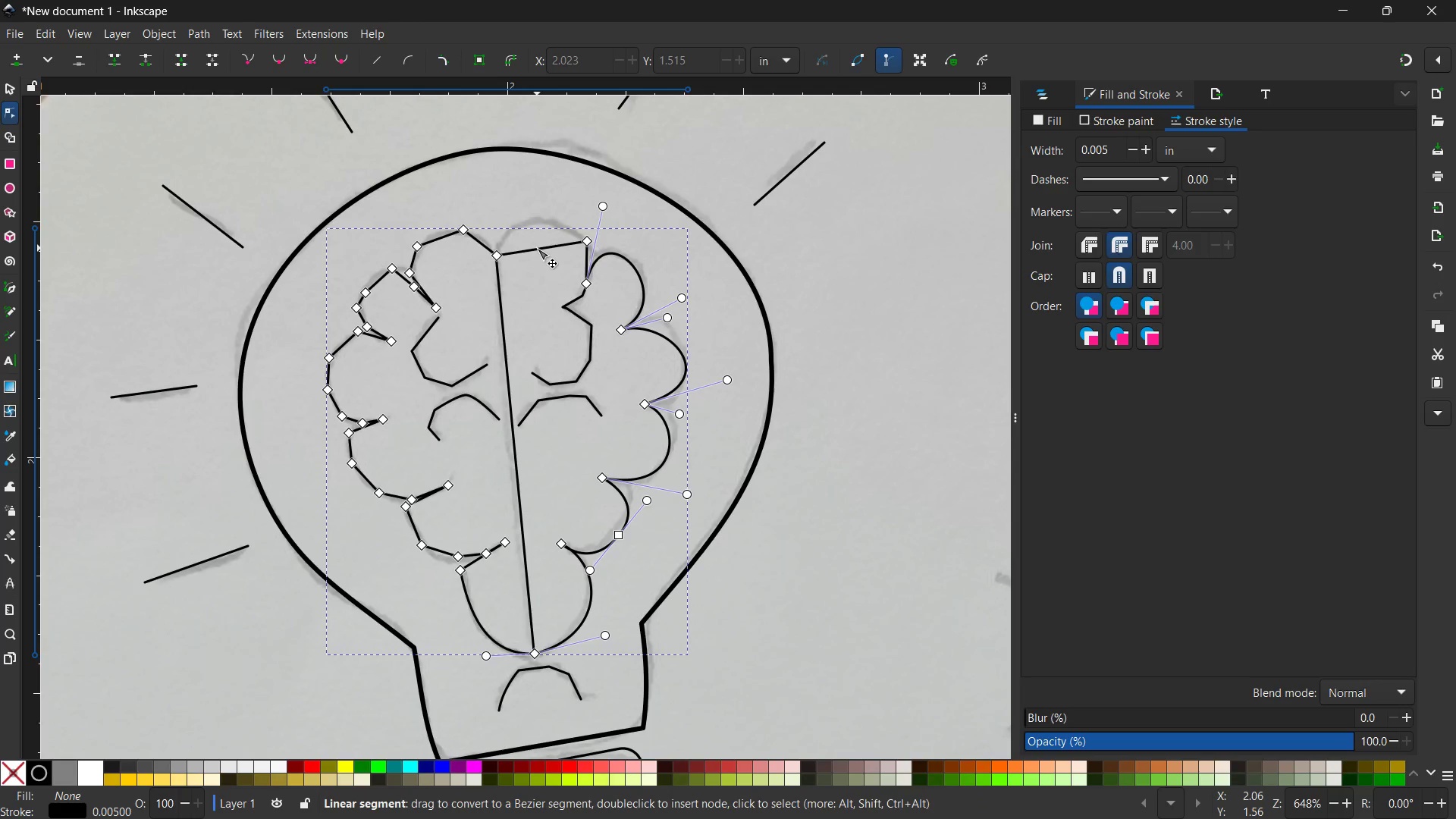 
left_click_drag(start_coordinate=[537, 246], to_coordinate=[535, 216])
 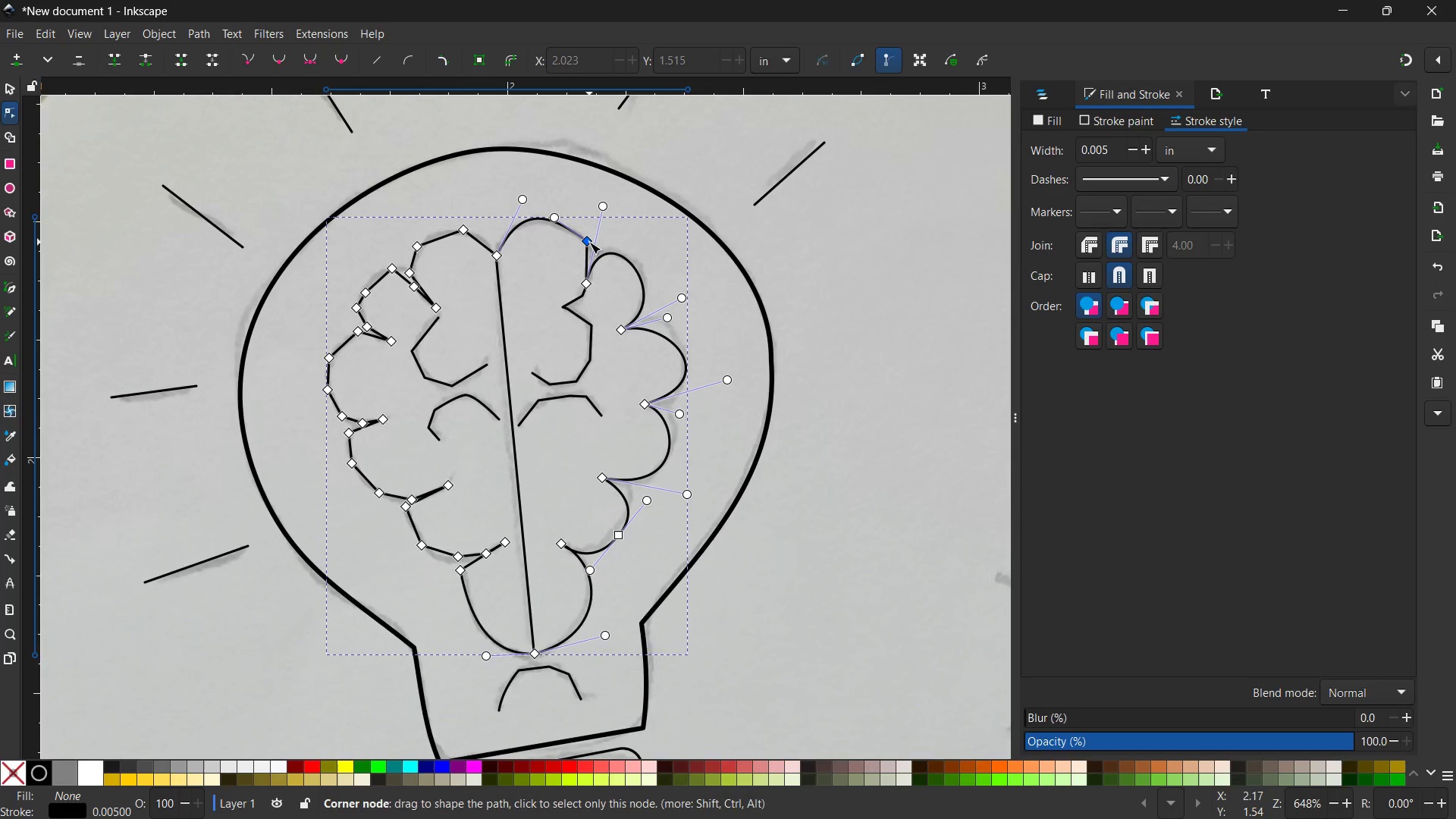 
left_click([589, 242])
 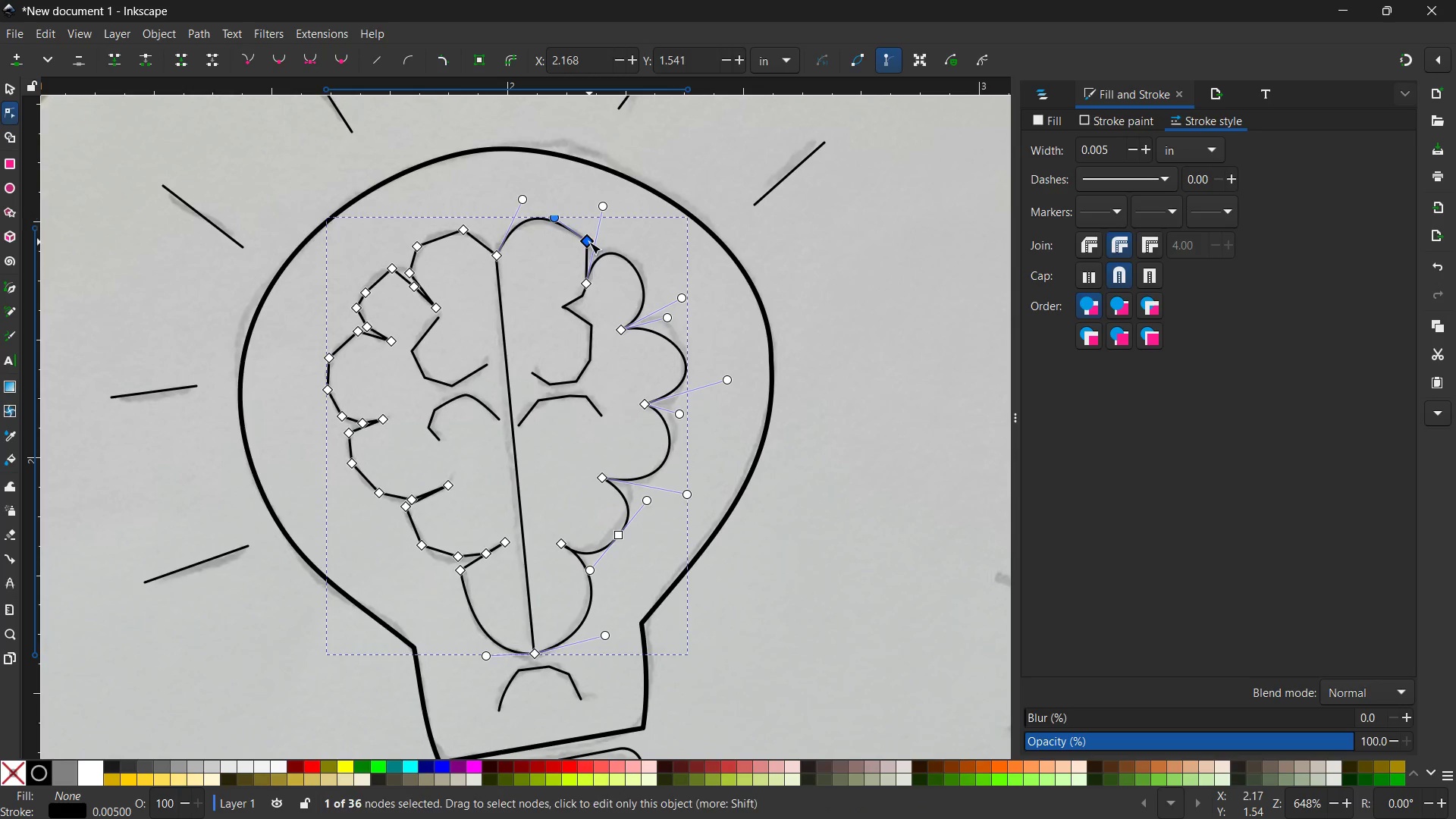 
key(Backspace)
 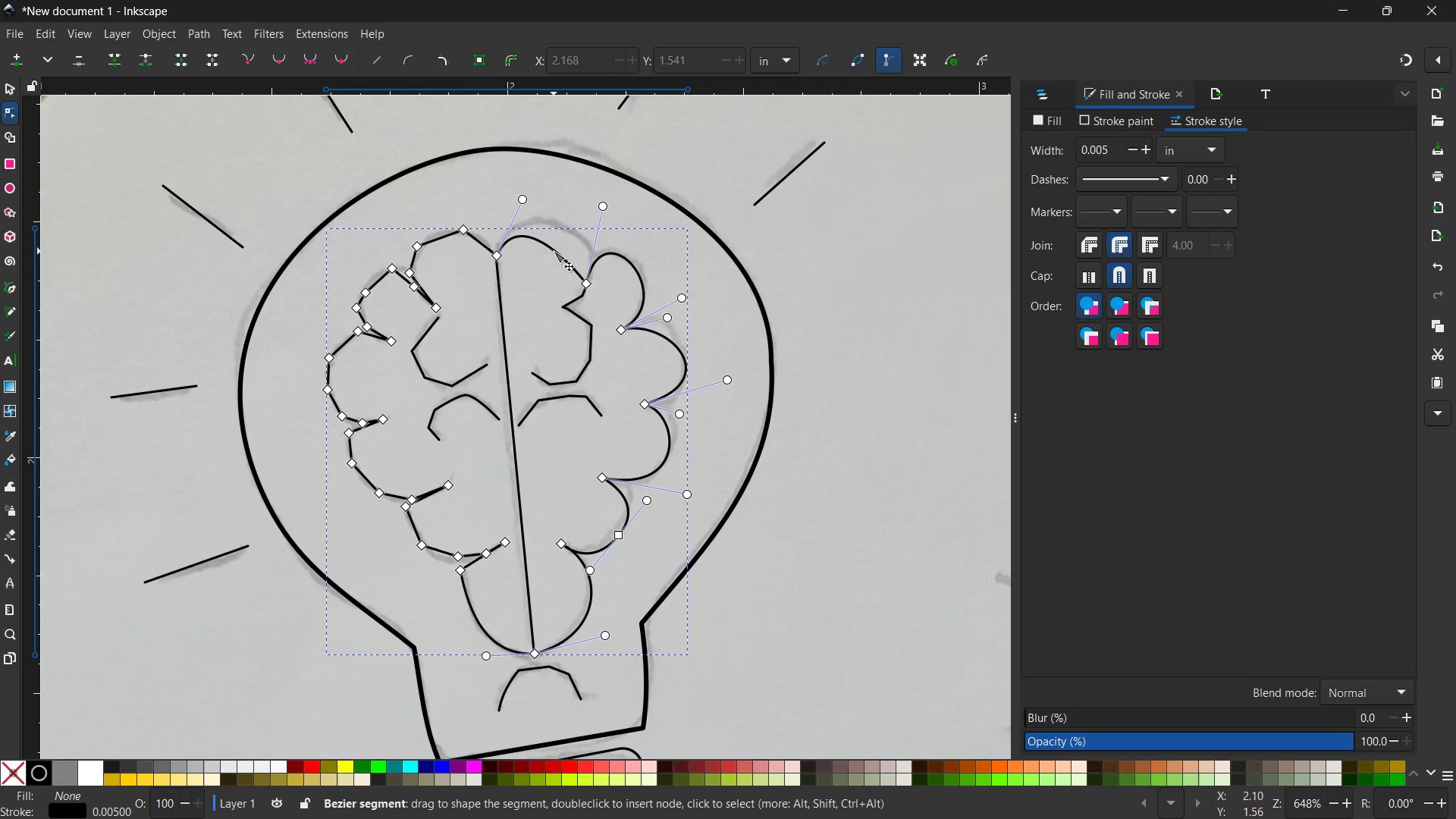 
left_click_drag(start_coordinate=[554, 249], to_coordinate=[571, 227])
 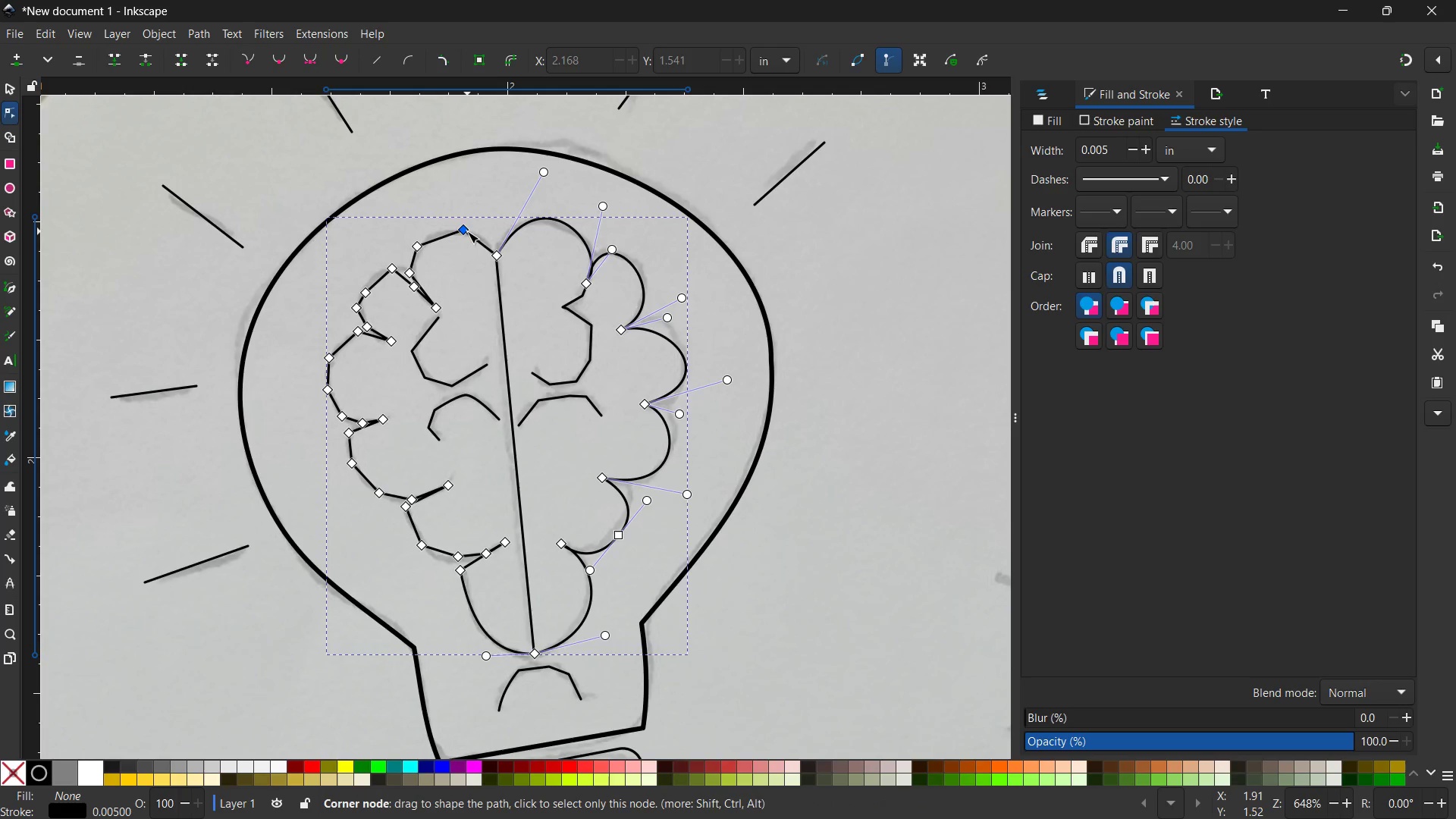 
left_click([467, 231])
 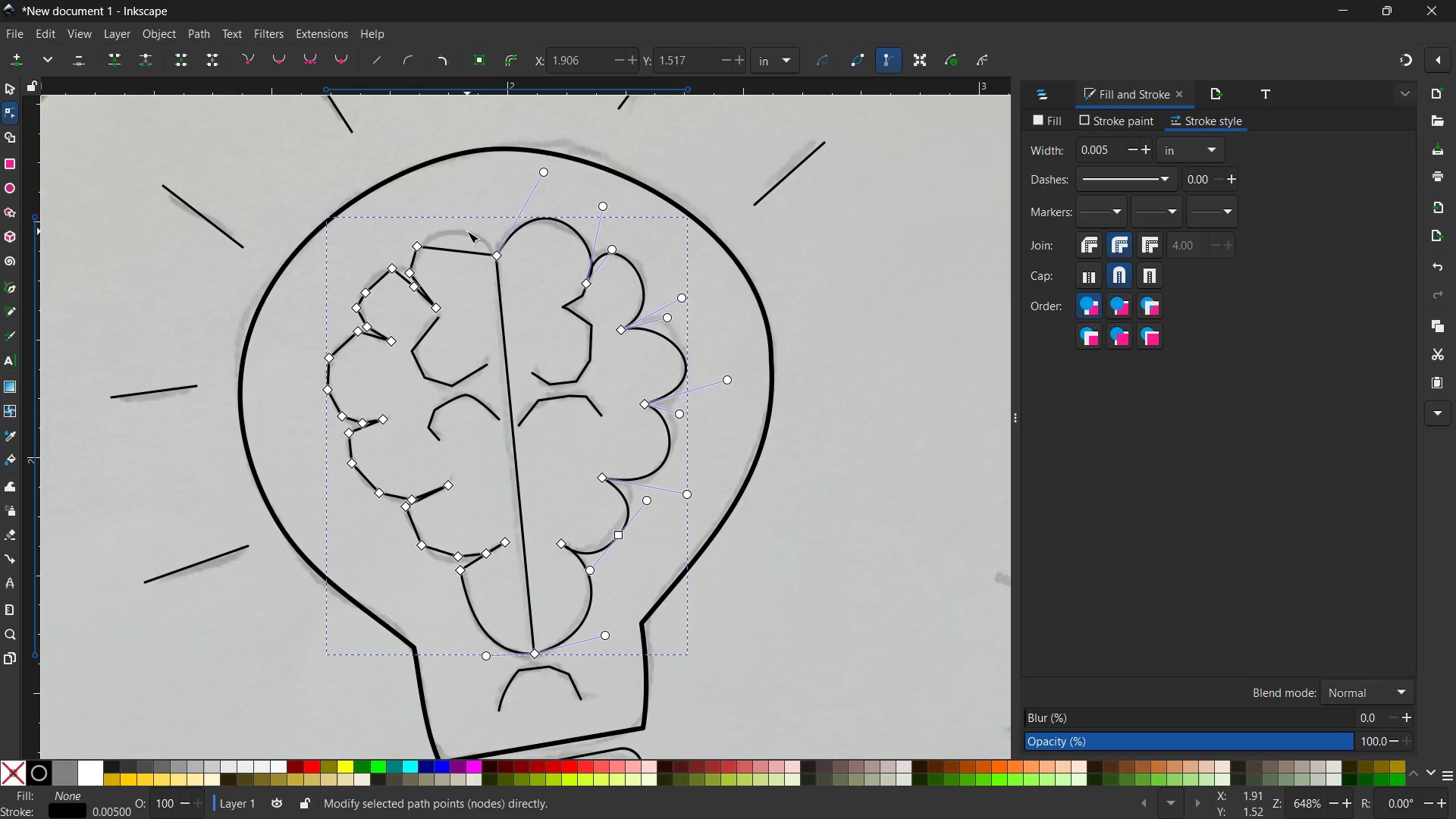 
key(Backspace)
 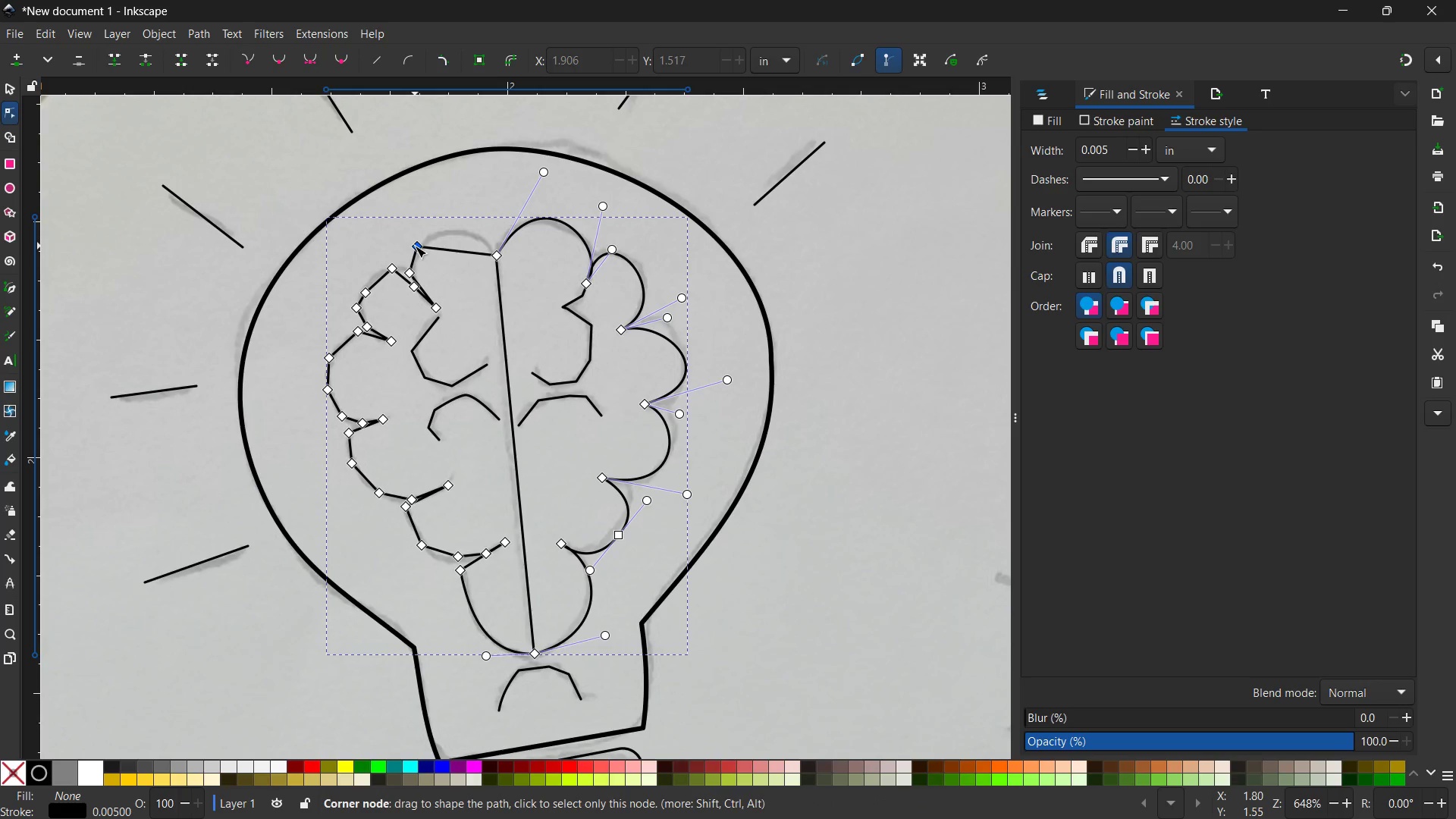 
left_click([415, 246])
 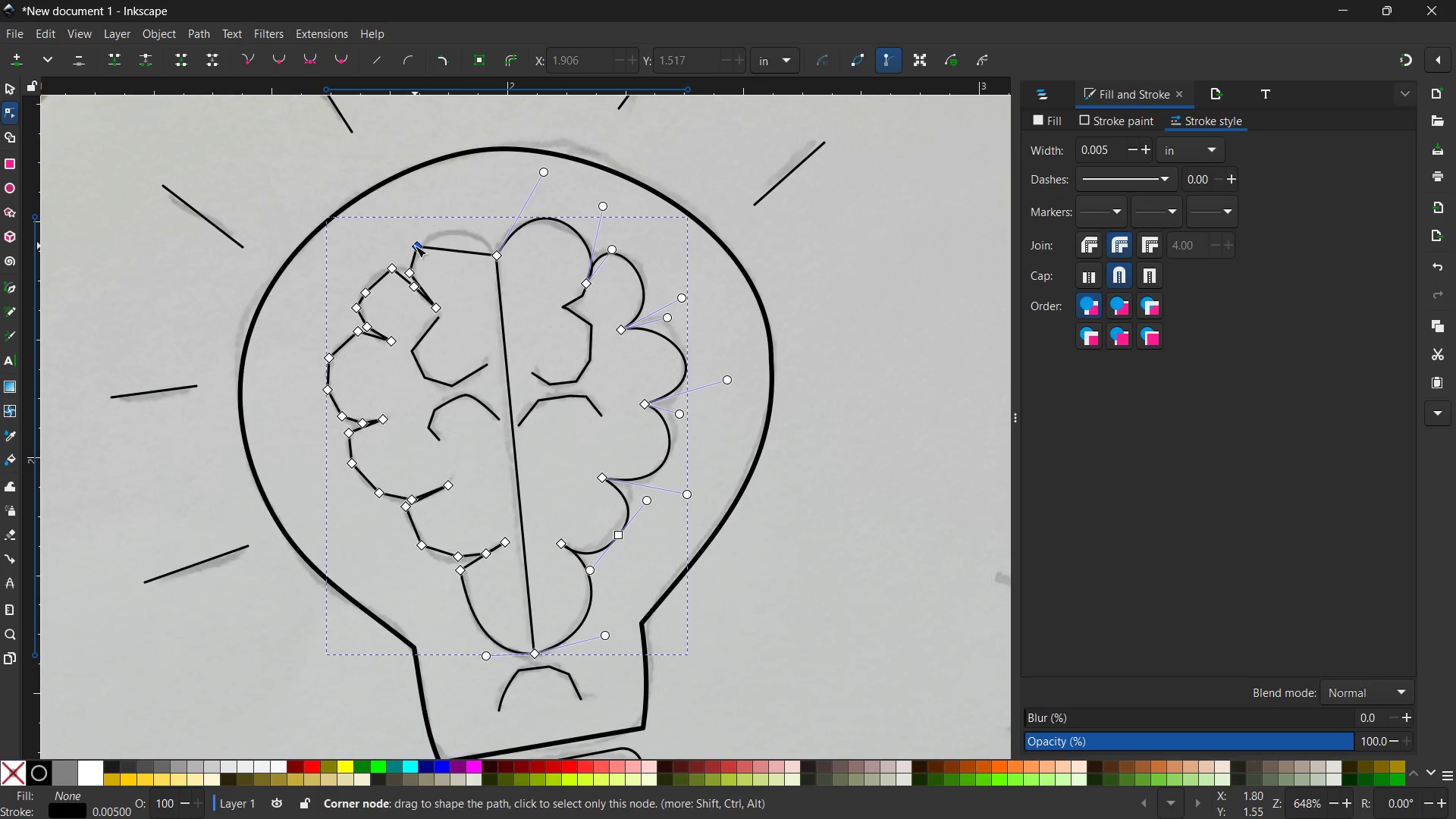 
key(Backspace)
 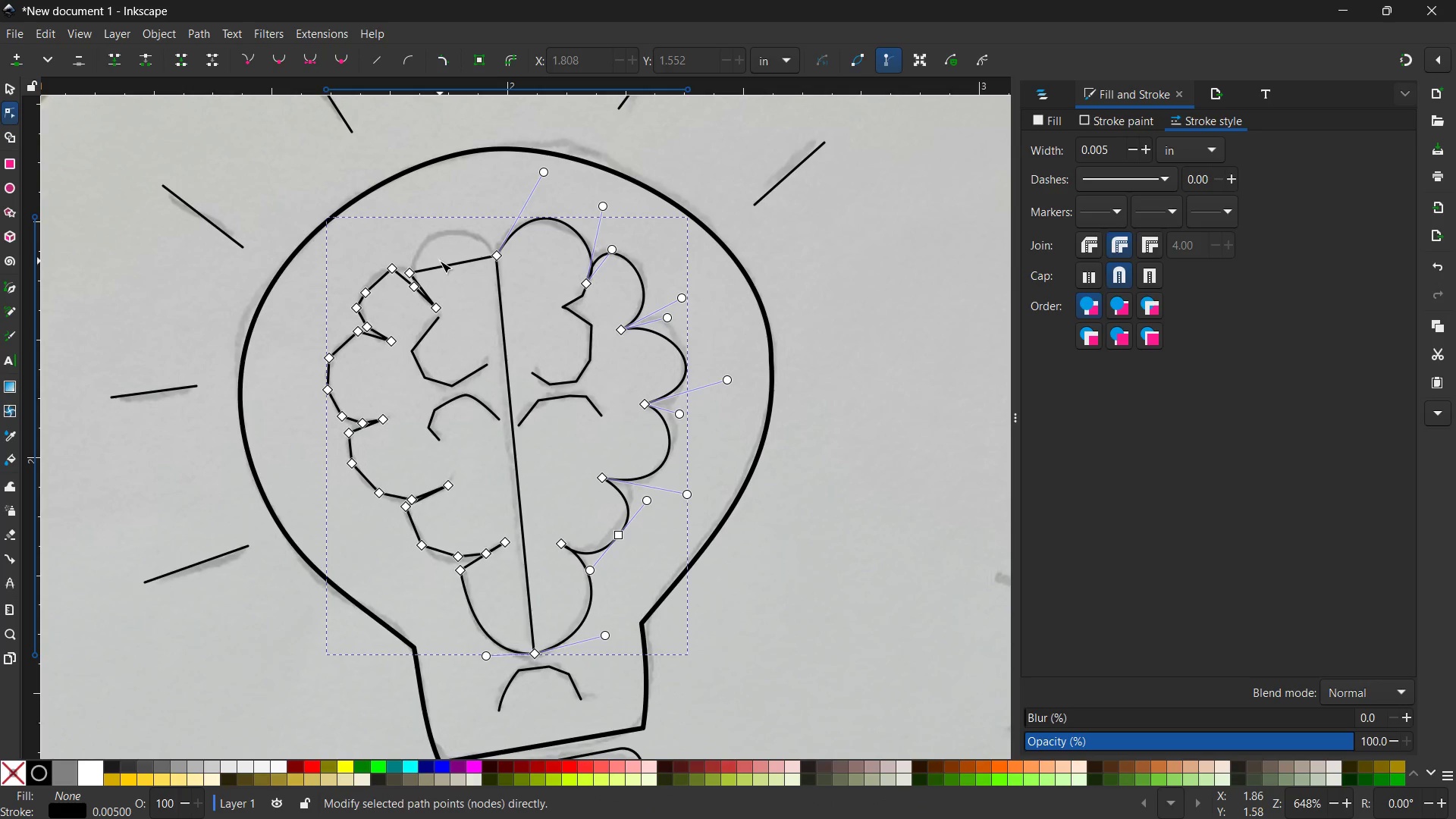 
left_click_drag(start_coordinate=[440, 261], to_coordinate=[438, 237])
 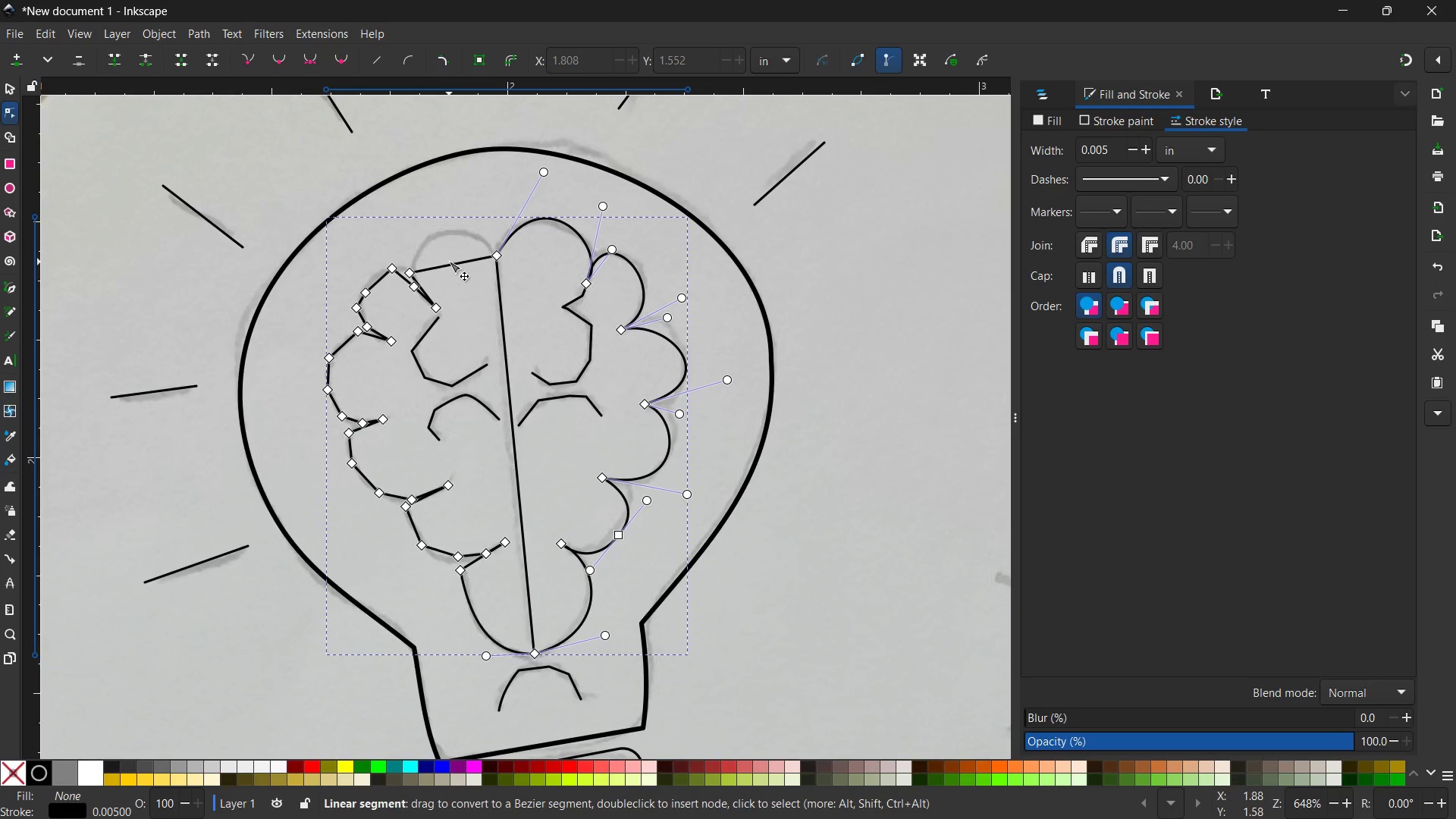 
left_click_drag(start_coordinate=[449, 262], to_coordinate=[447, 225])
 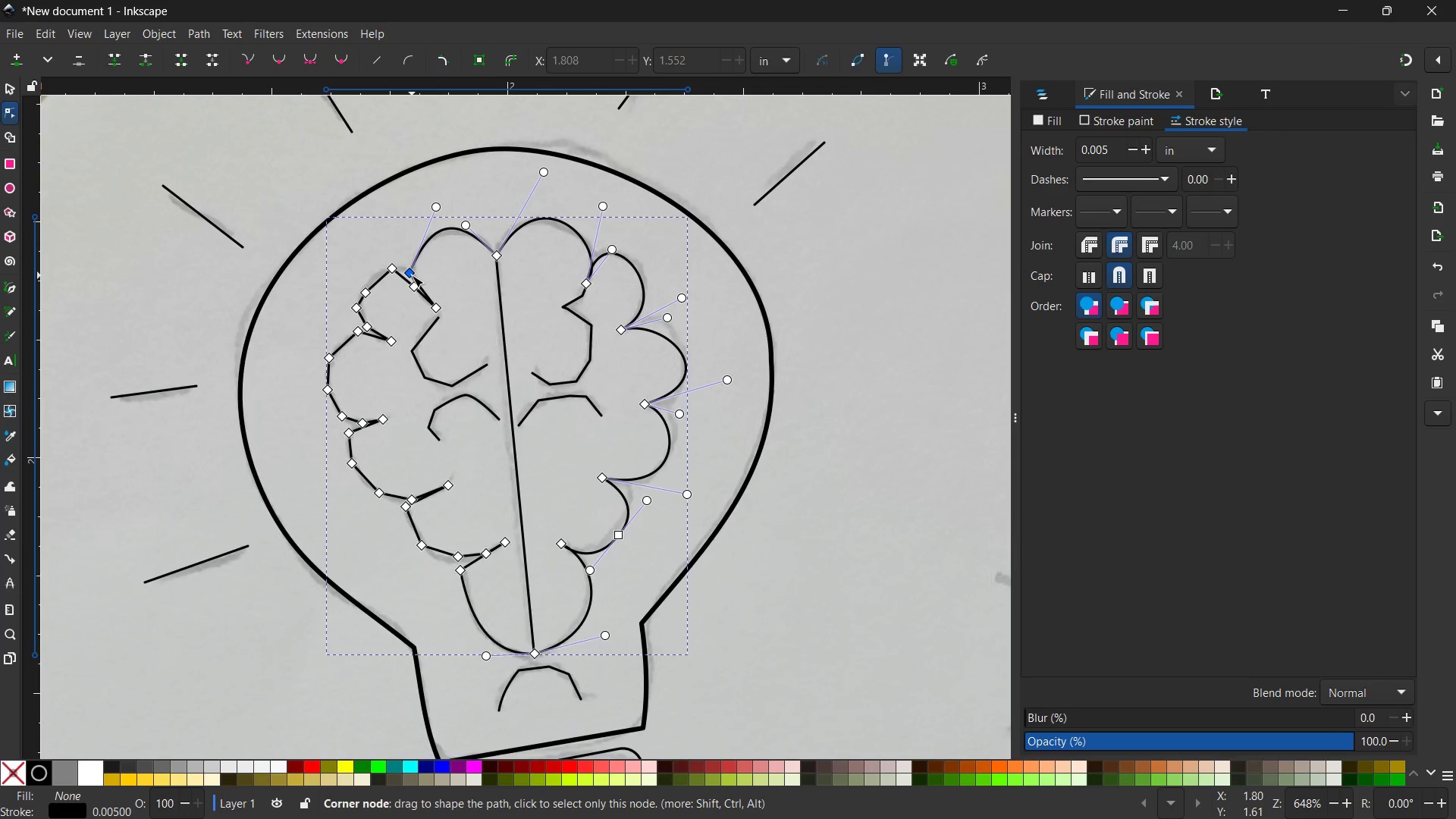 
left_click([412, 275])
 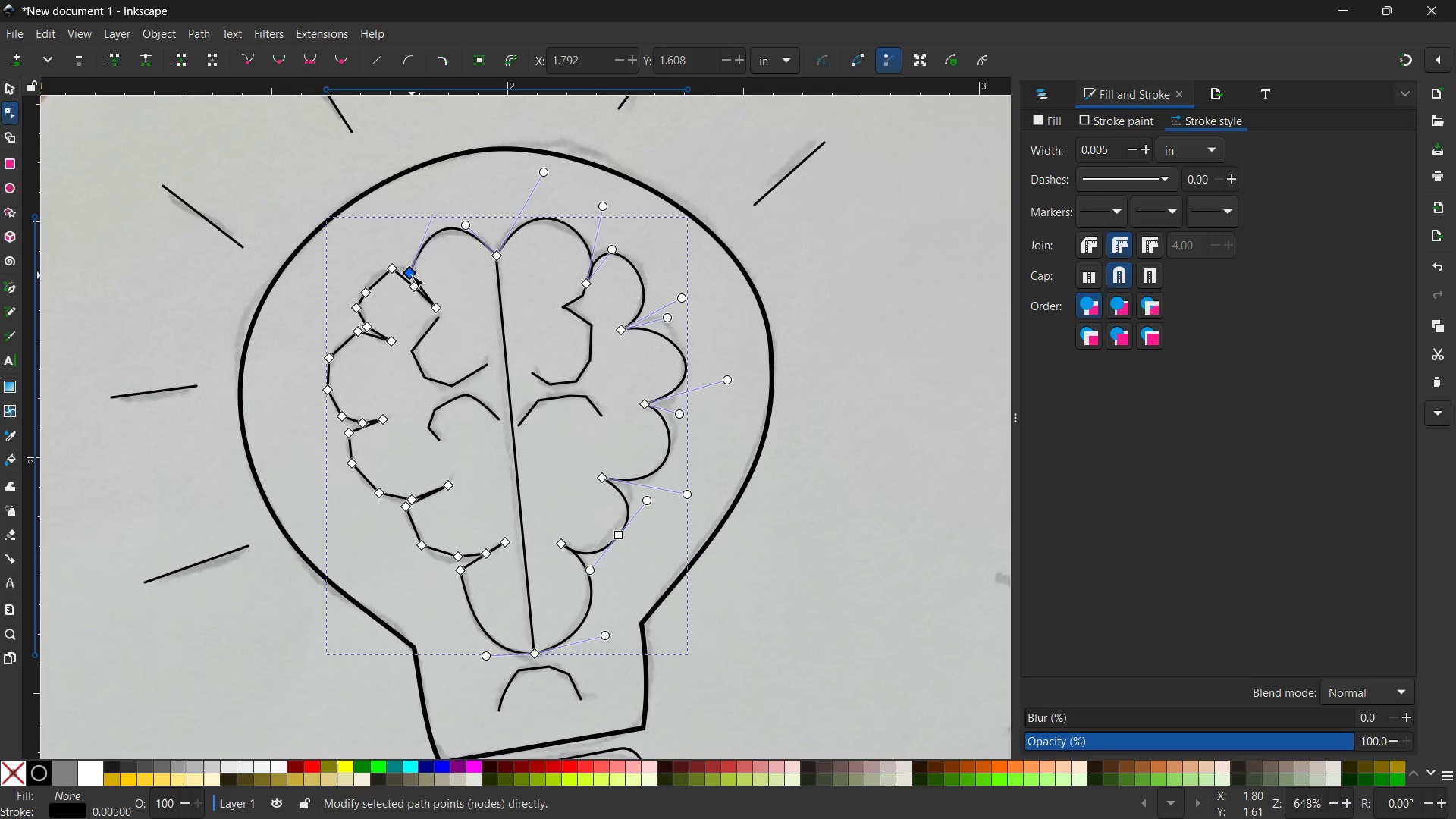 
key(Backspace)
 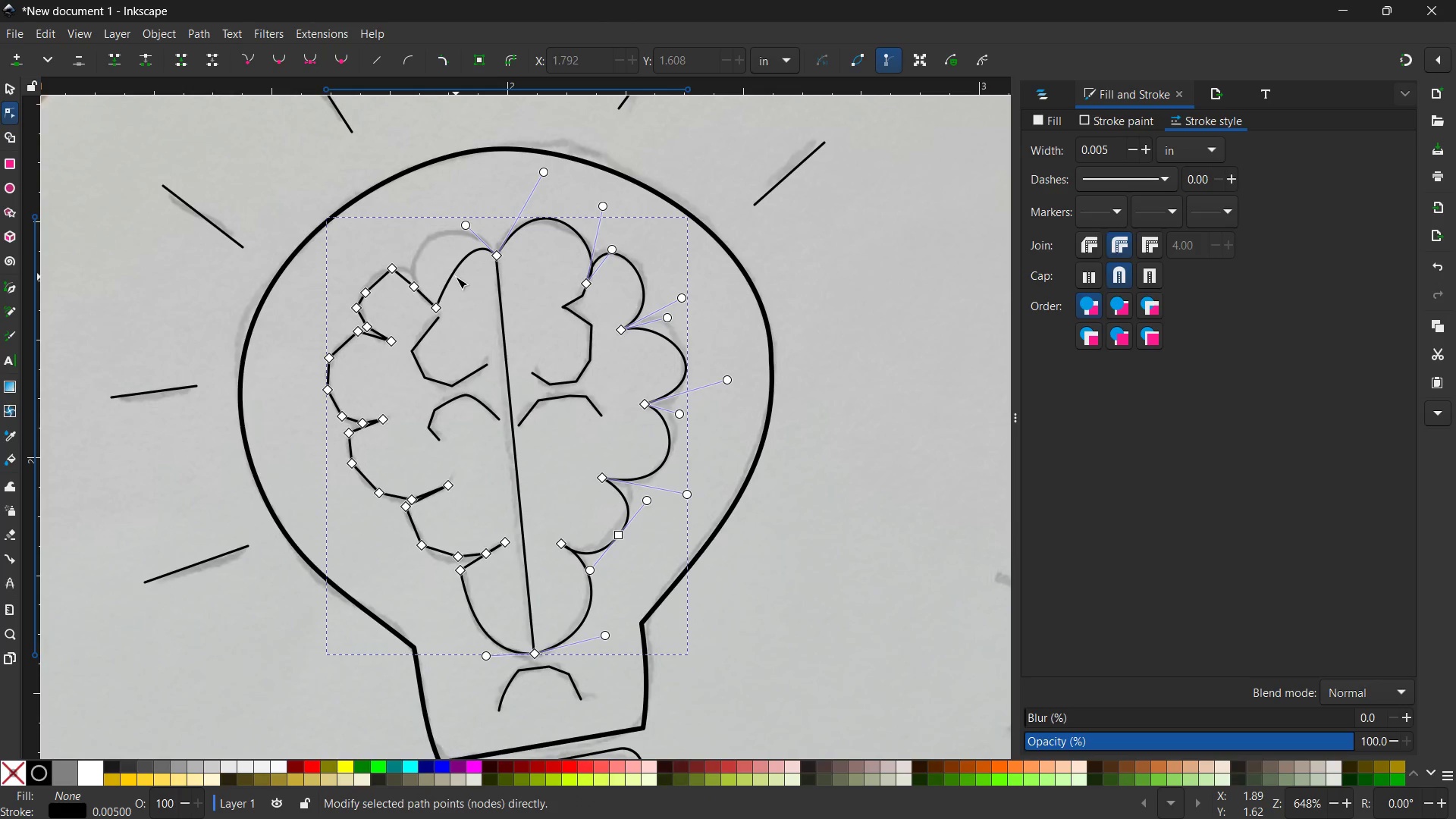 
left_click_drag(start_coordinate=[453, 274], to_coordinate=[427, 246])
 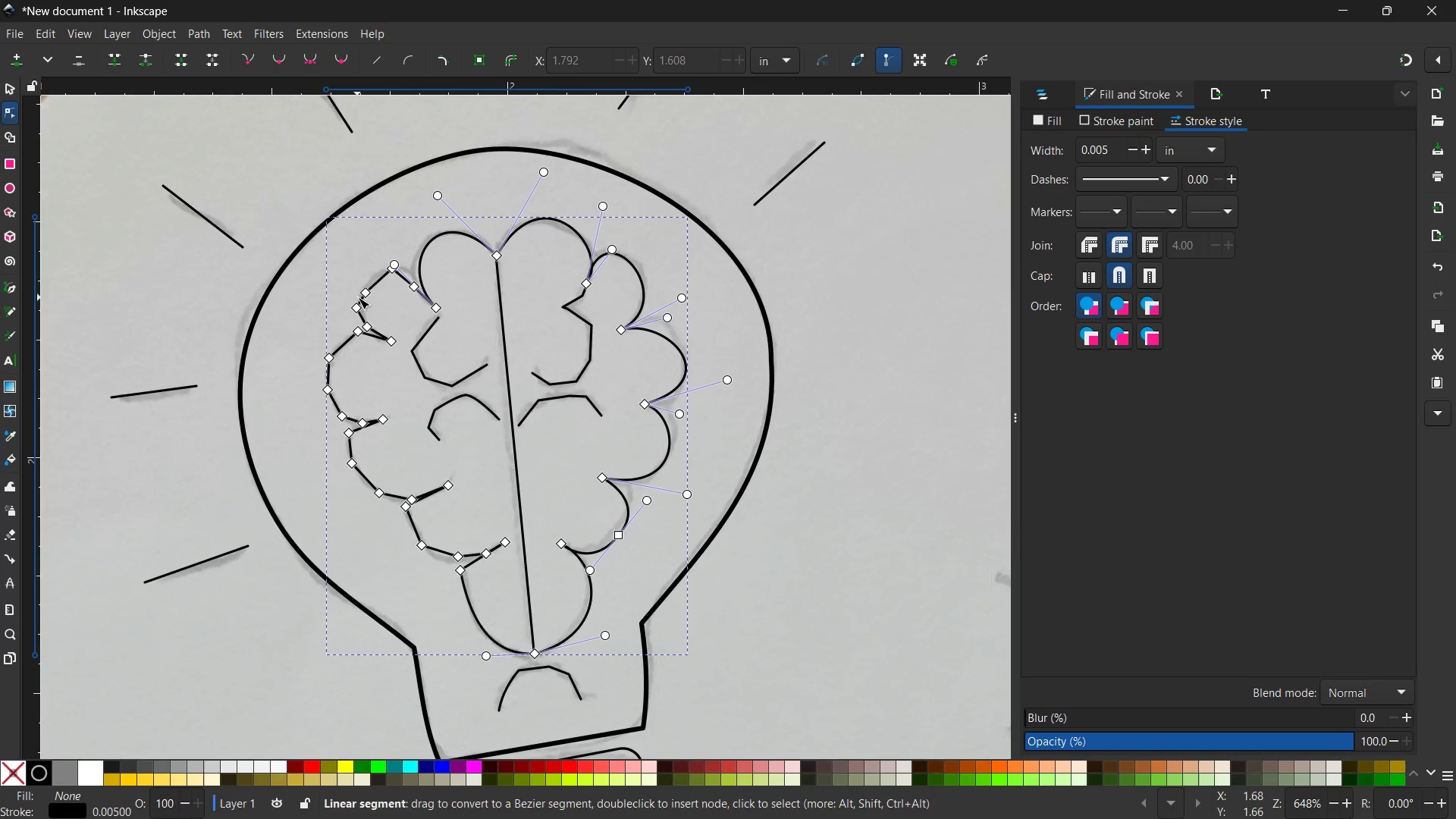 
left_click([366, 294])
 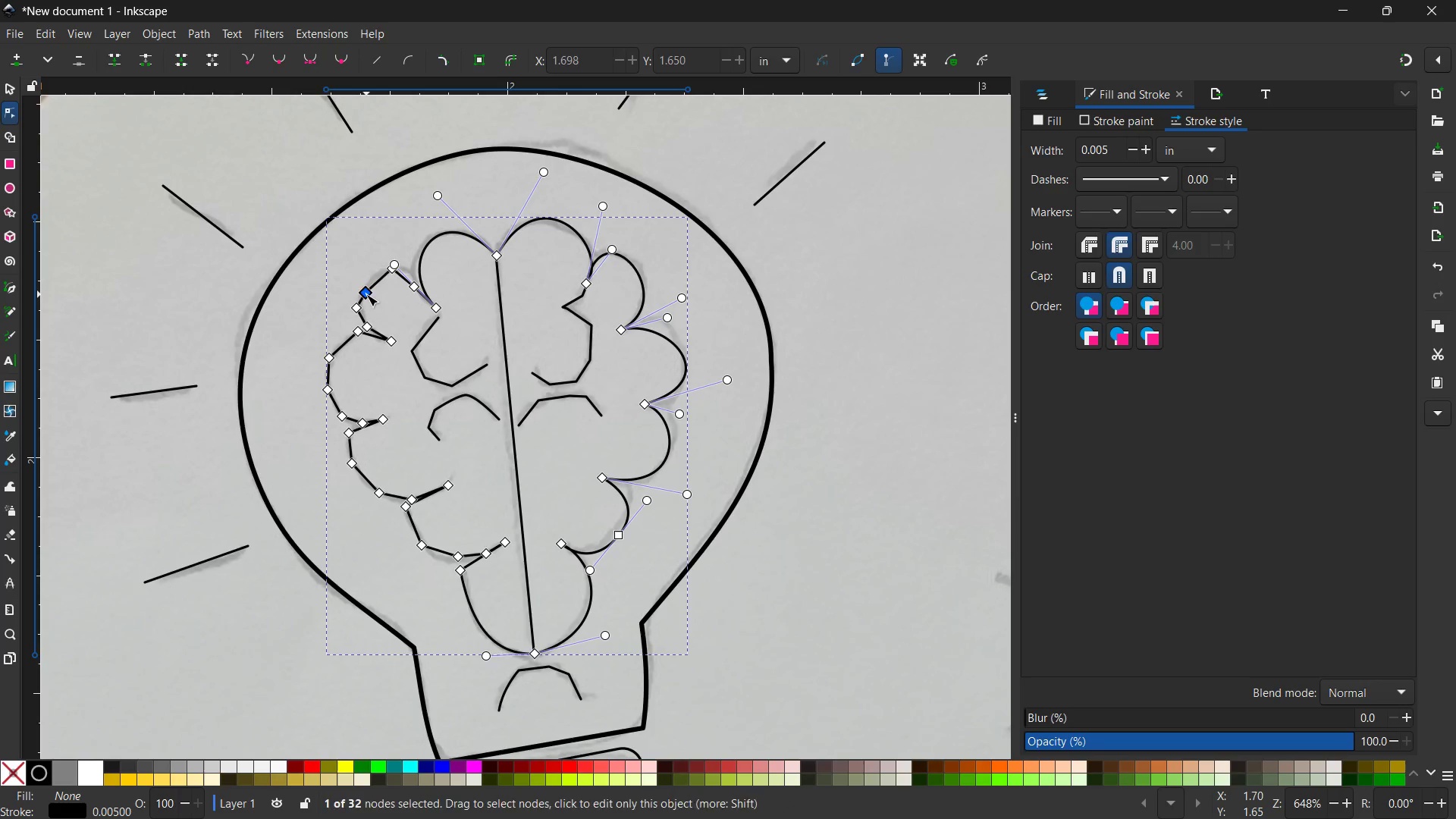 
key(Backspace)
 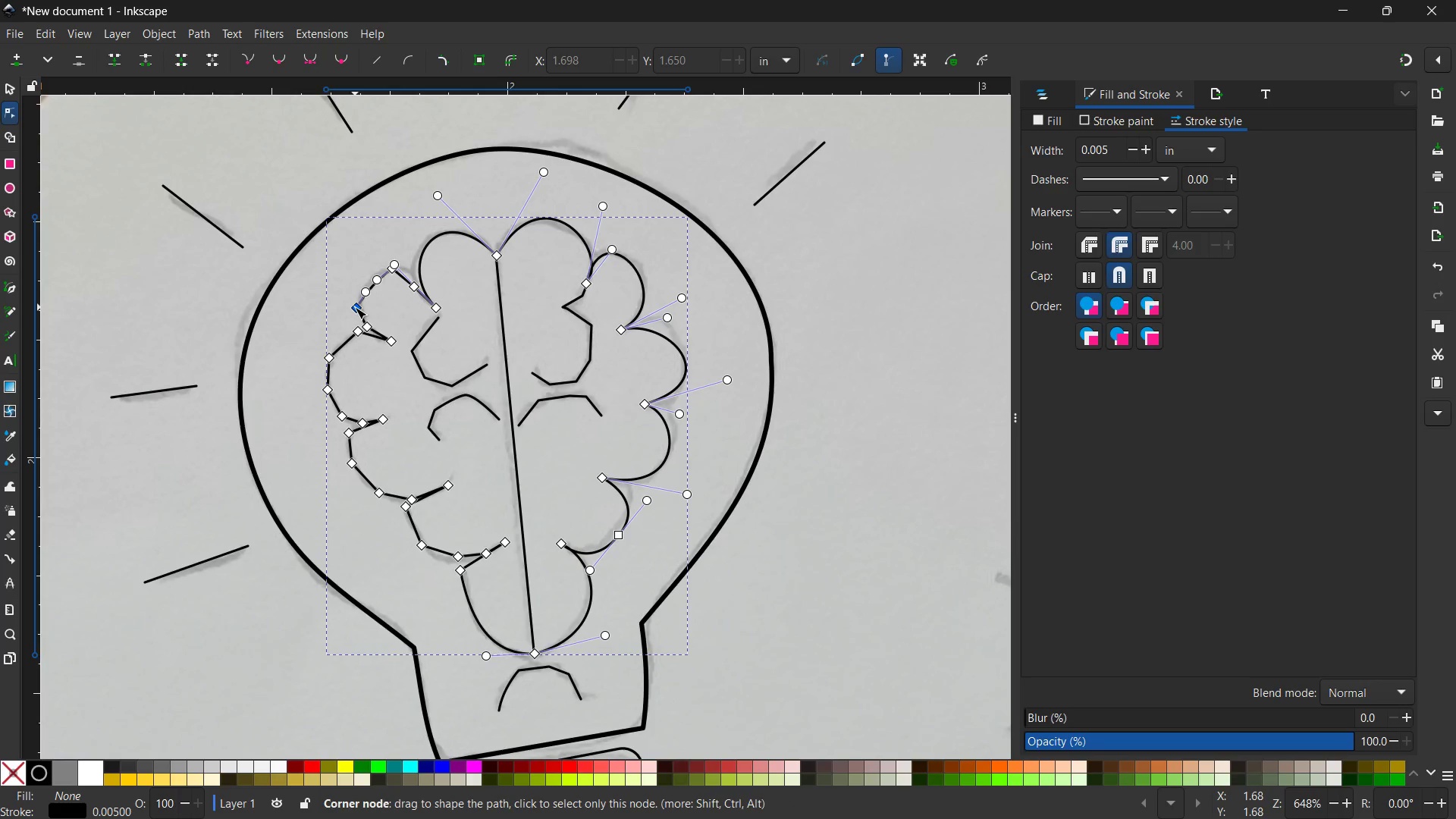 
left_click([355, 307])
 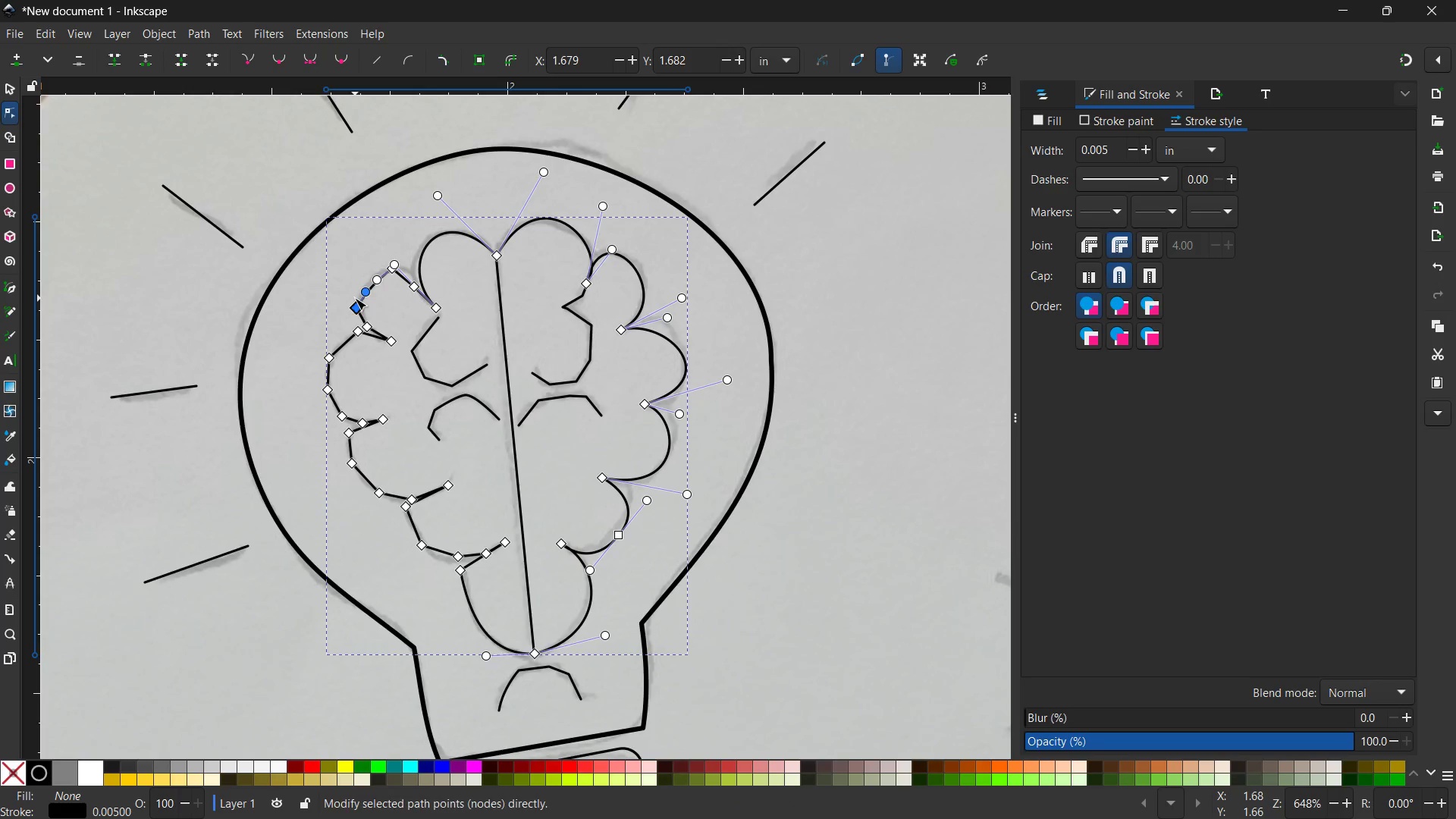 
key(Backspace)
 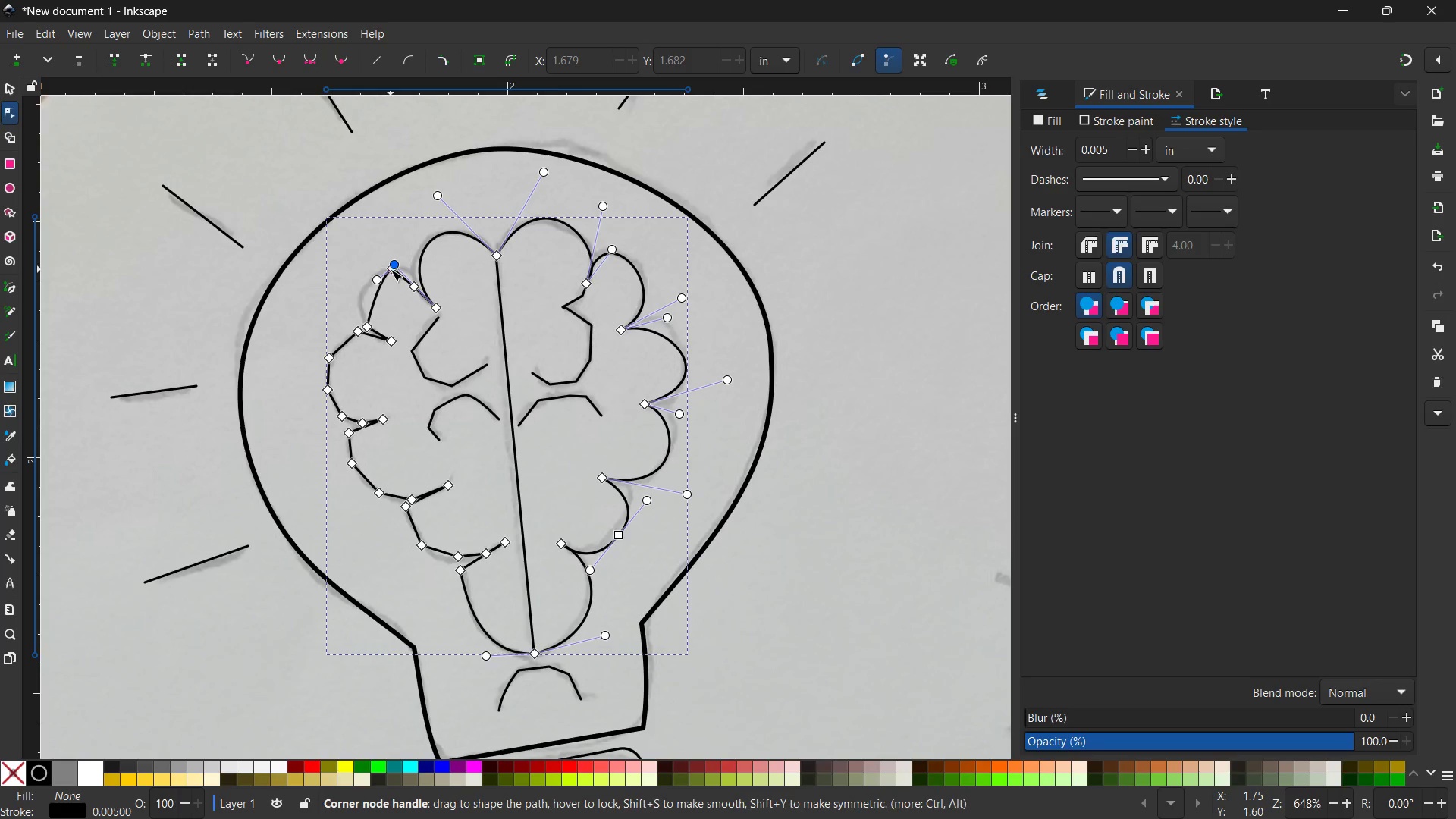 
left_click([391, 269])
 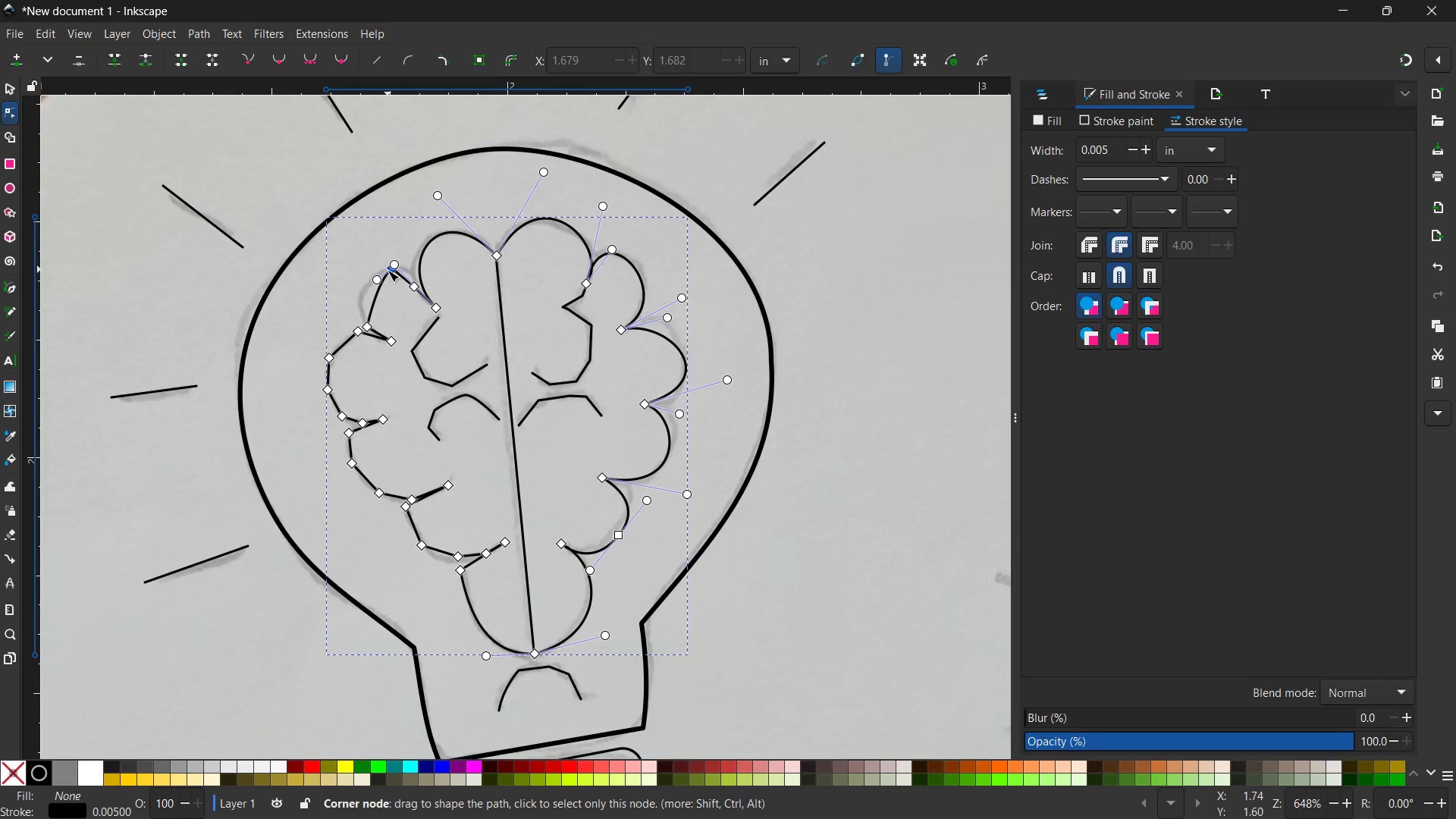 
double_click([388, 270])
 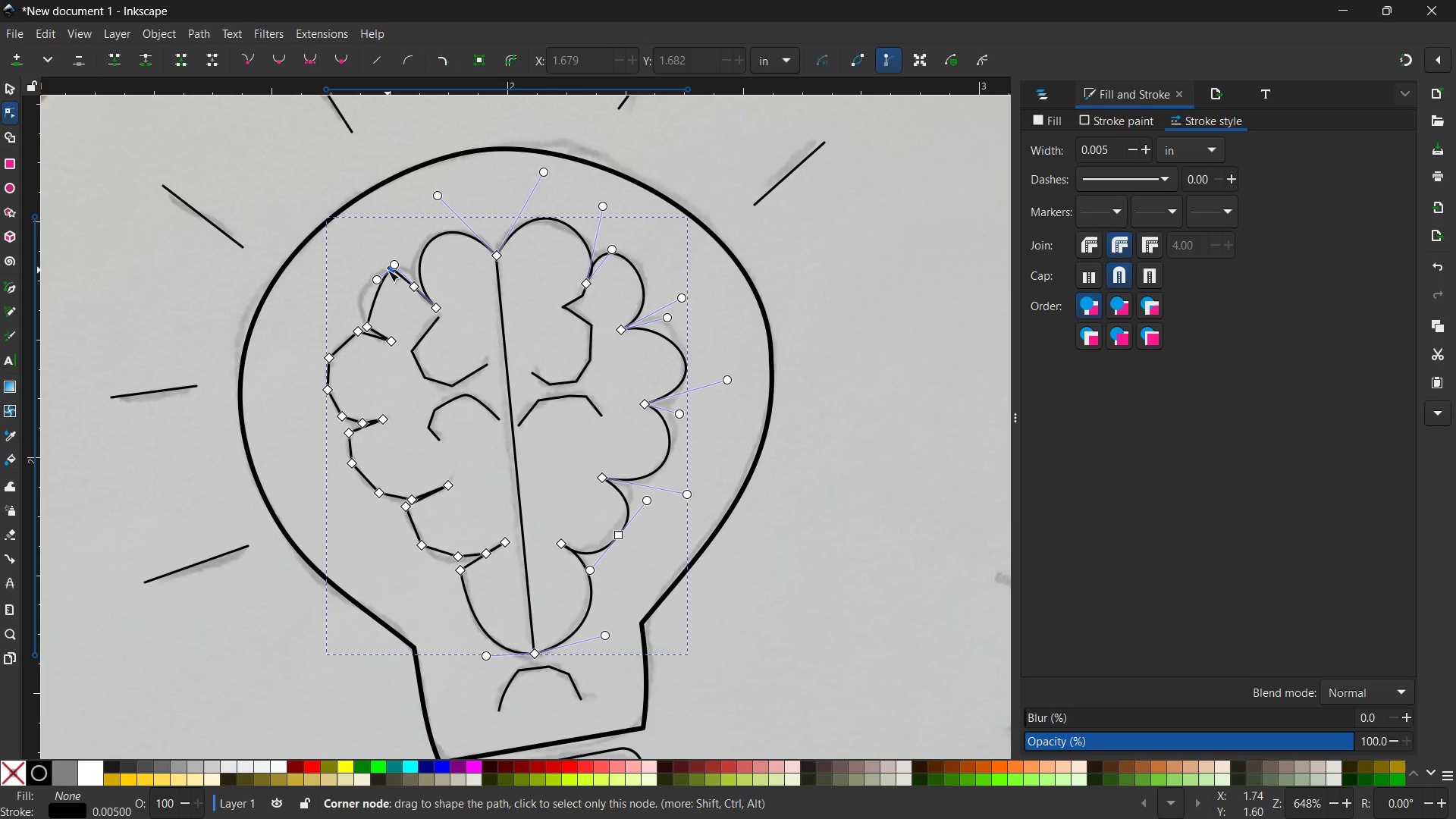 
key(Backspace)
 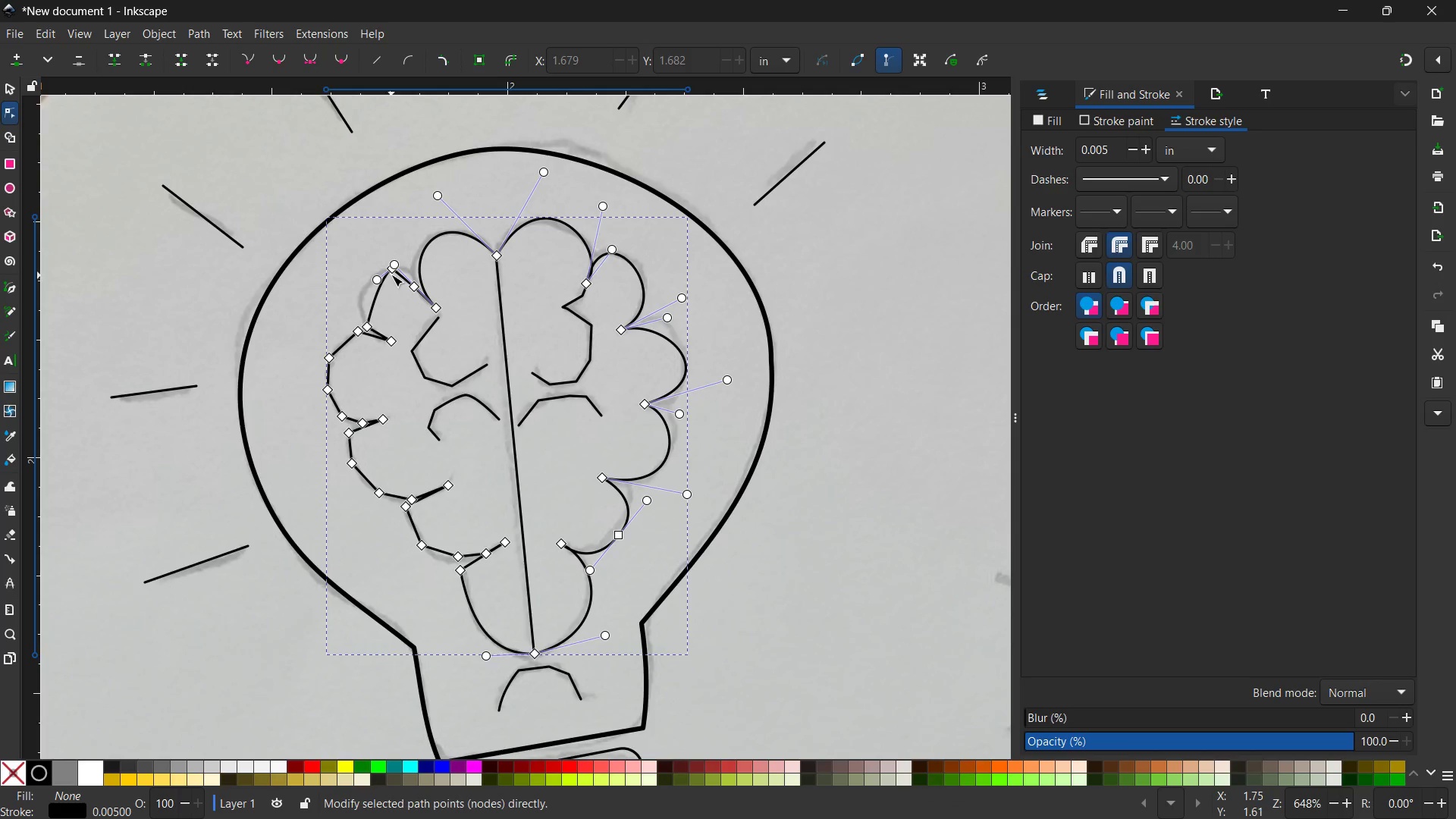 
left_click([391, 272])
 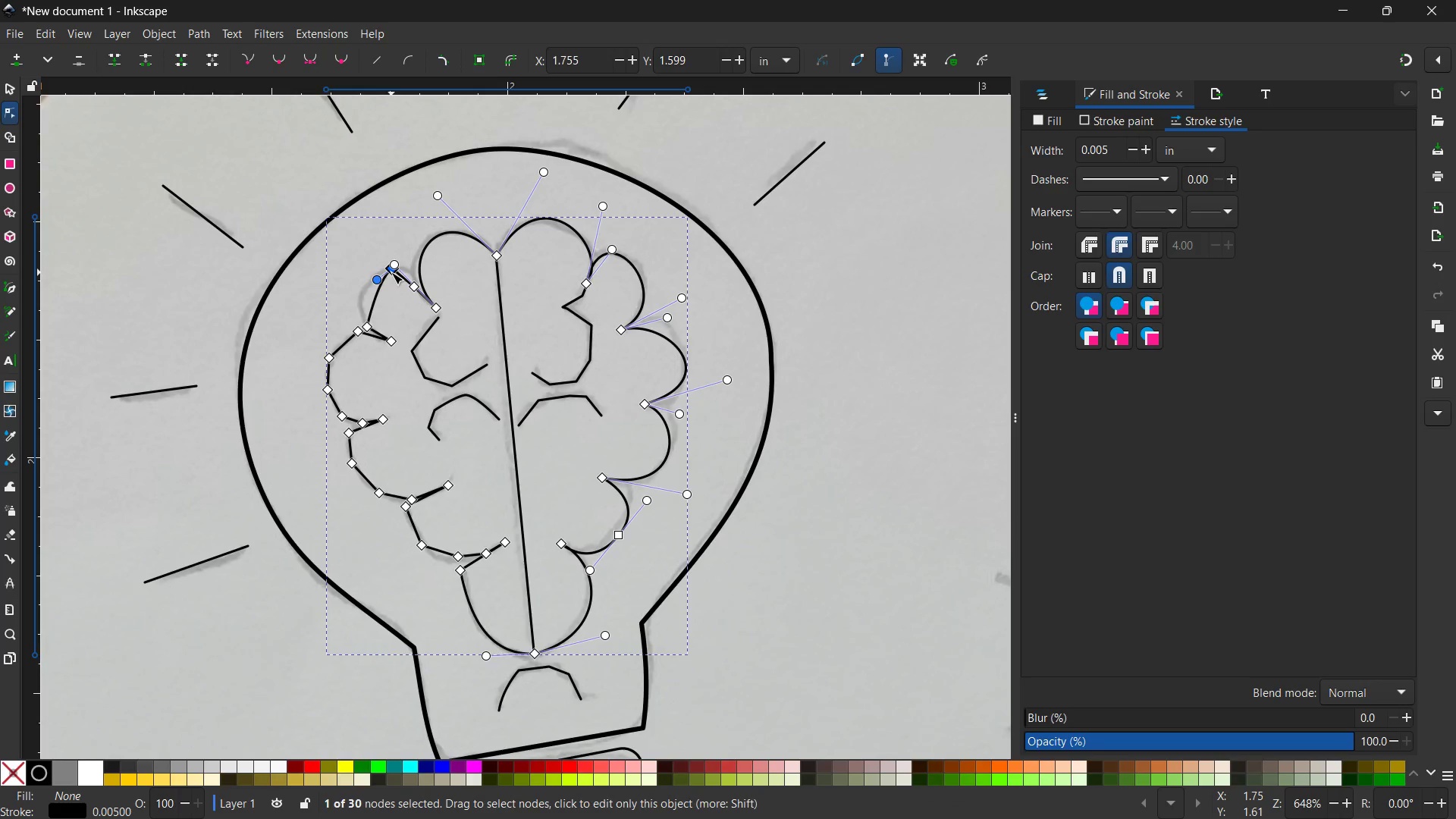 
key(Backspace)
 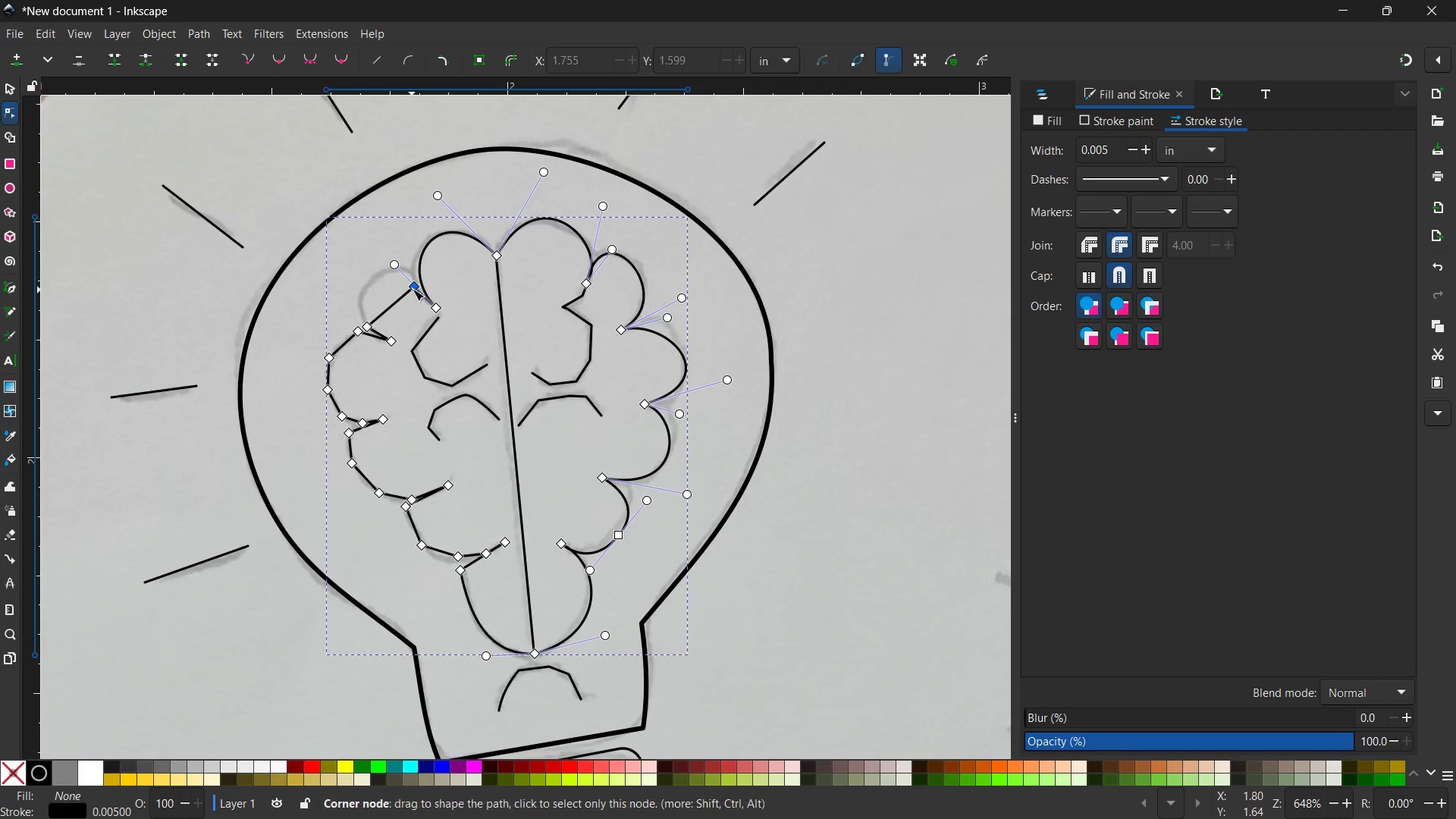 
left_click([413, 289])
 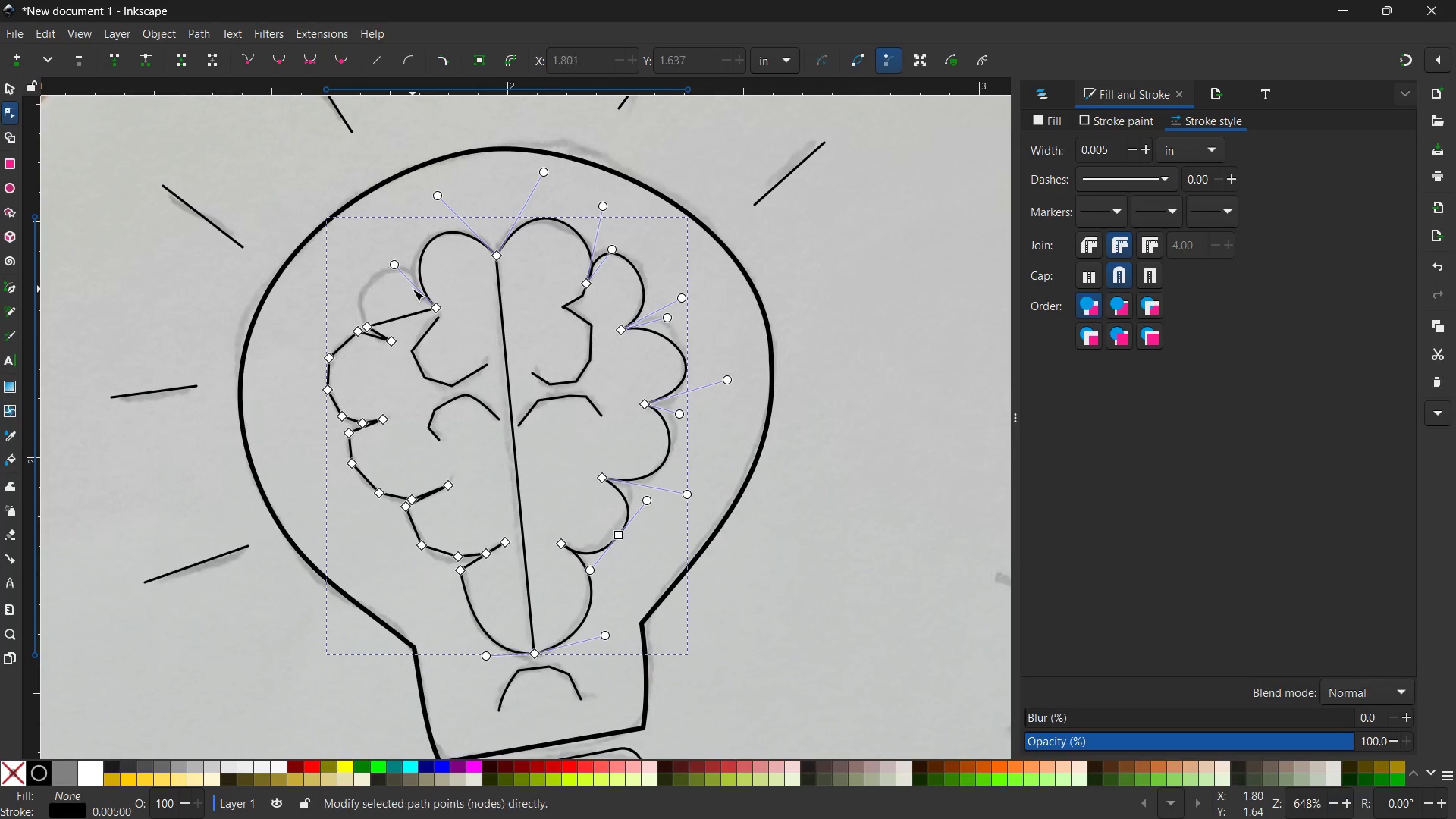 
key(Backspace)
 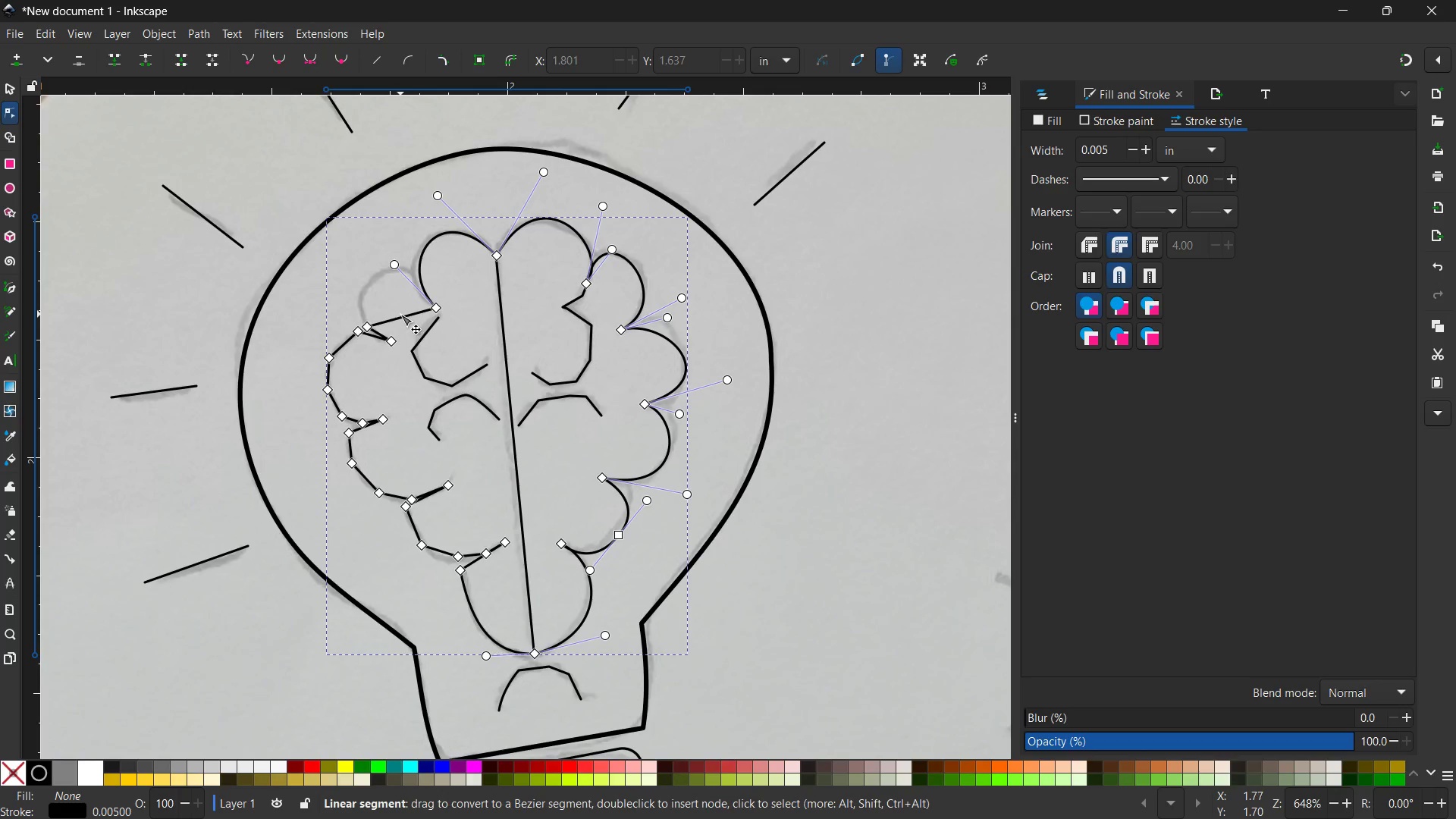 
left_click_drag(start_coordinate=[400, 314], to_coordinate=[378, 267])
 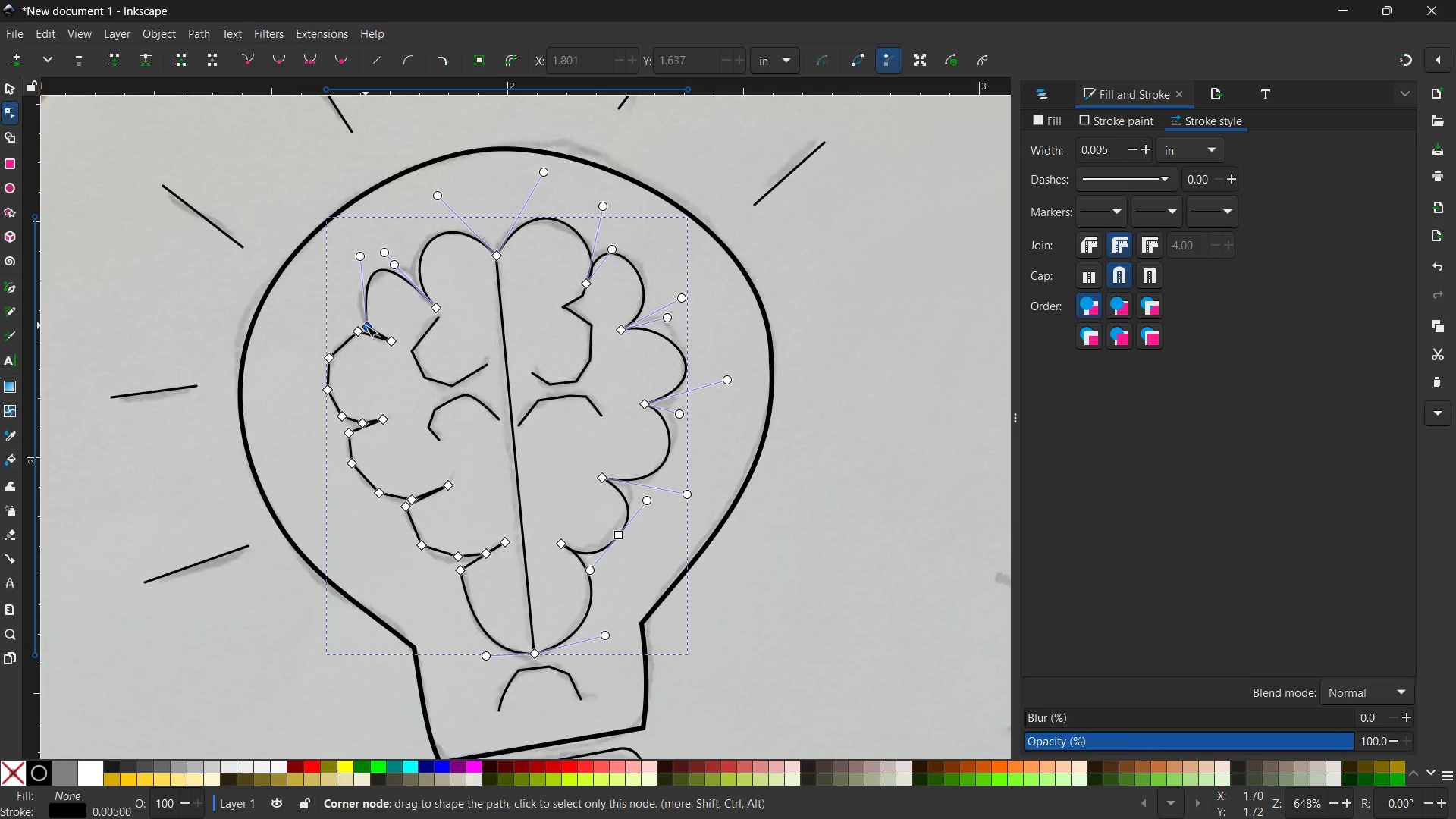 
left_click([366, 325])
 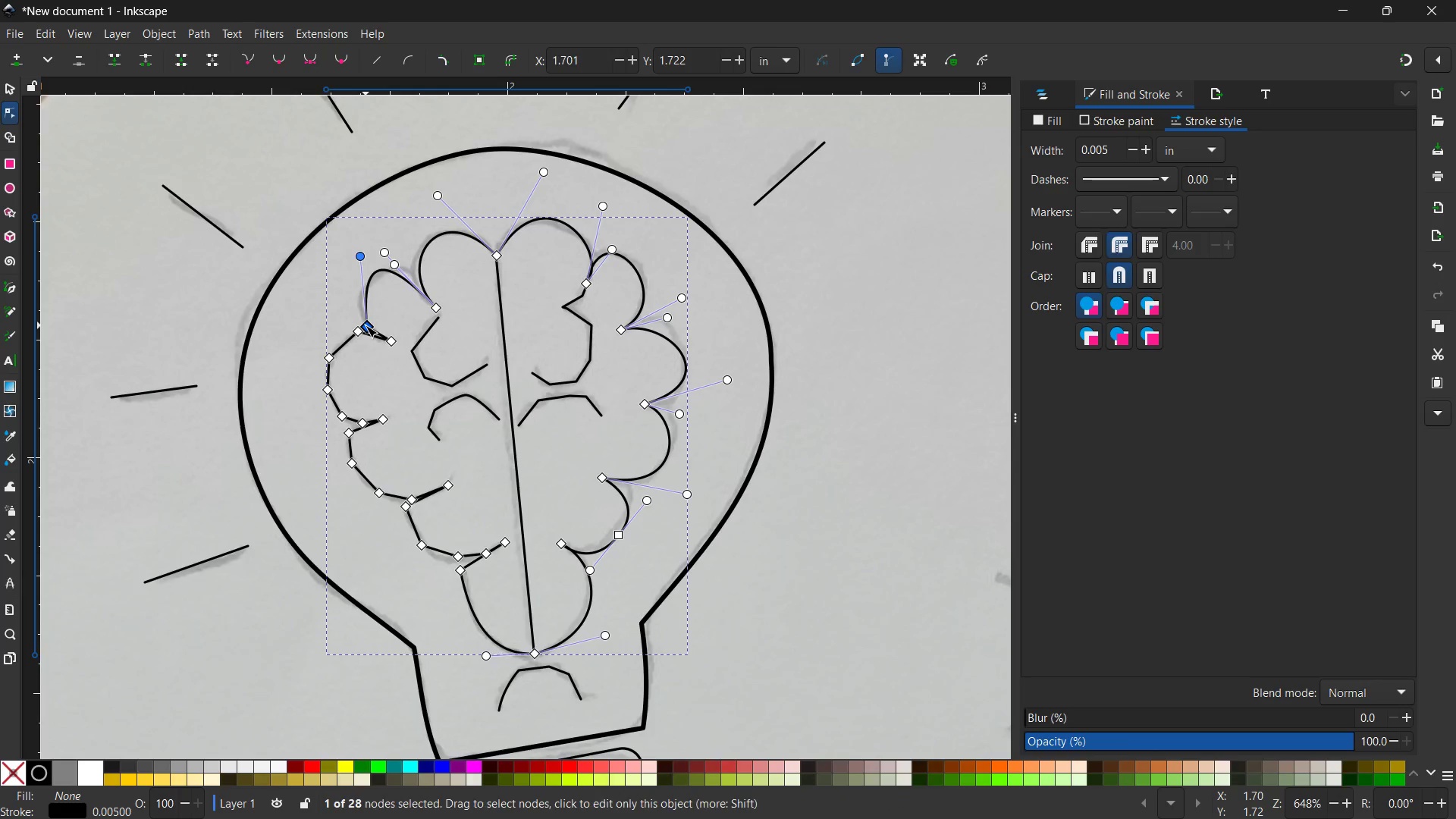 
key(Backspace)
 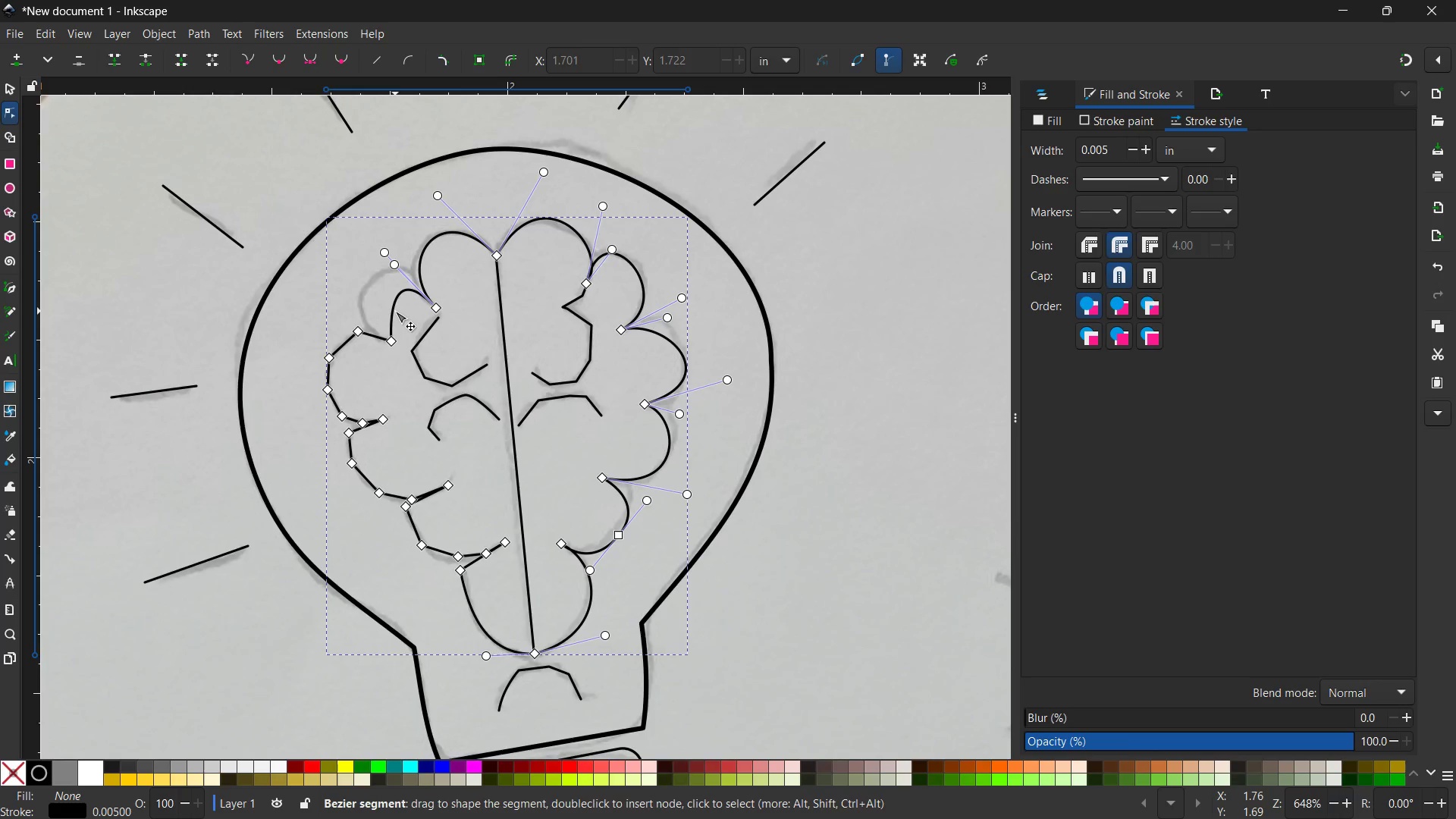 
left_click_drag(start_coordinate=[395, 310], to_coordinate=[364, 285])
 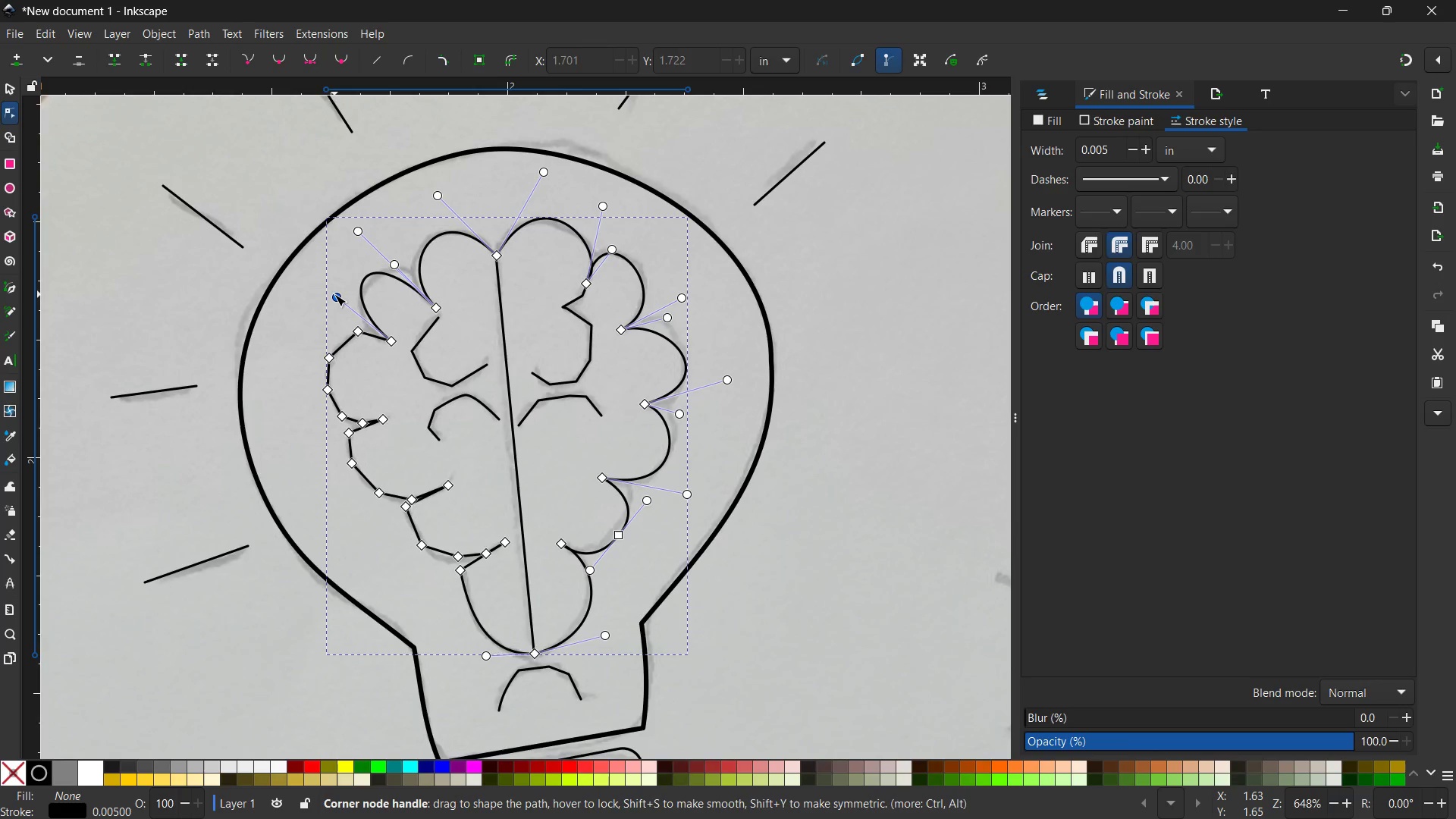 
left_click_drag(start_coordinate=[334, 296], to_coordinate=[331, 312])
 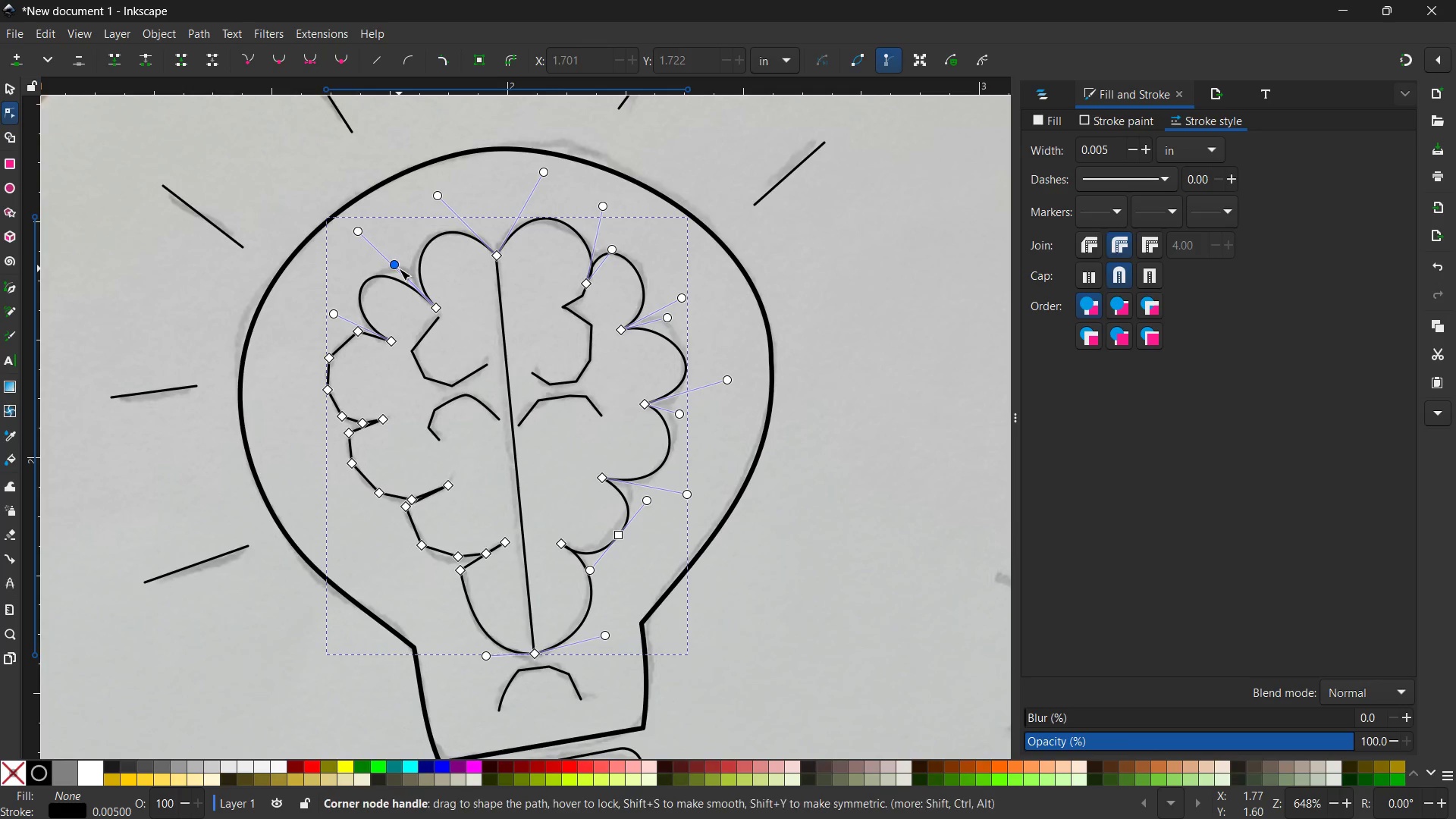 
left_click_drag(start_coordinate=[399, 268], to_coordinate=[397, 260])
 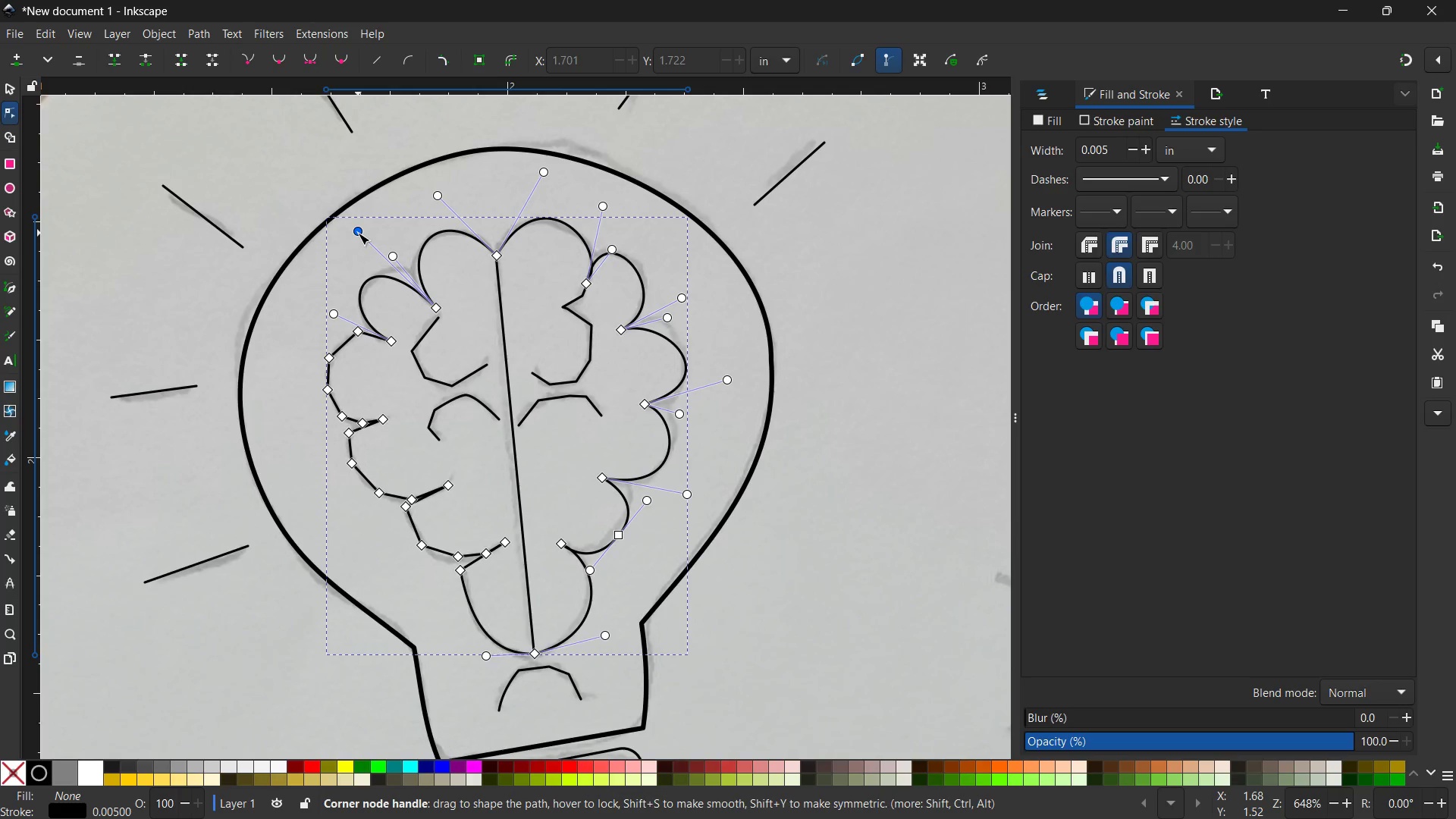 
left_click_drag(start_coordinate=[358, 233], to_coordinate=[390, 224])
 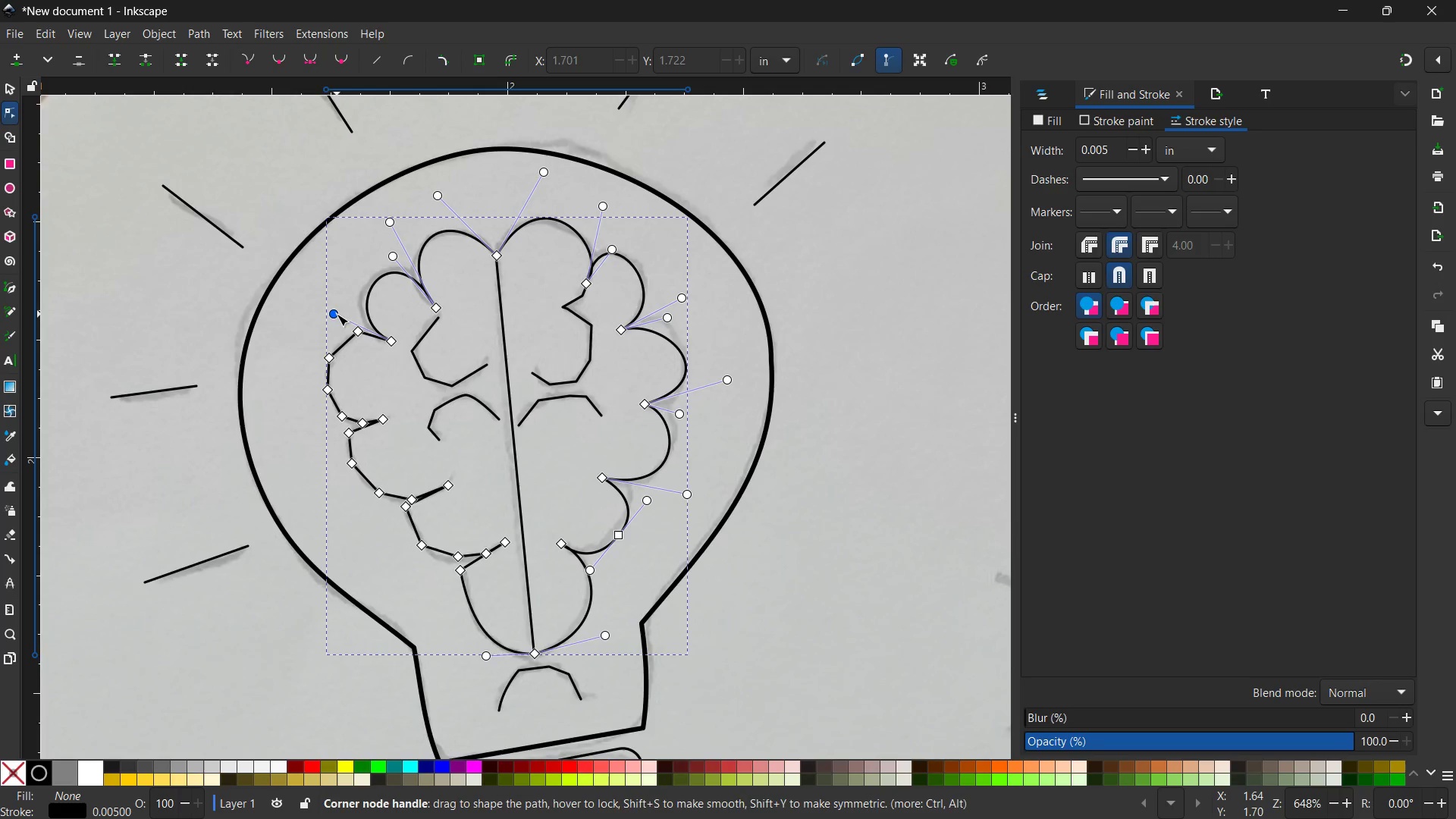 
left_click_drag(start_coordinate=[335, 314], to_coordinate=[320, 315])
 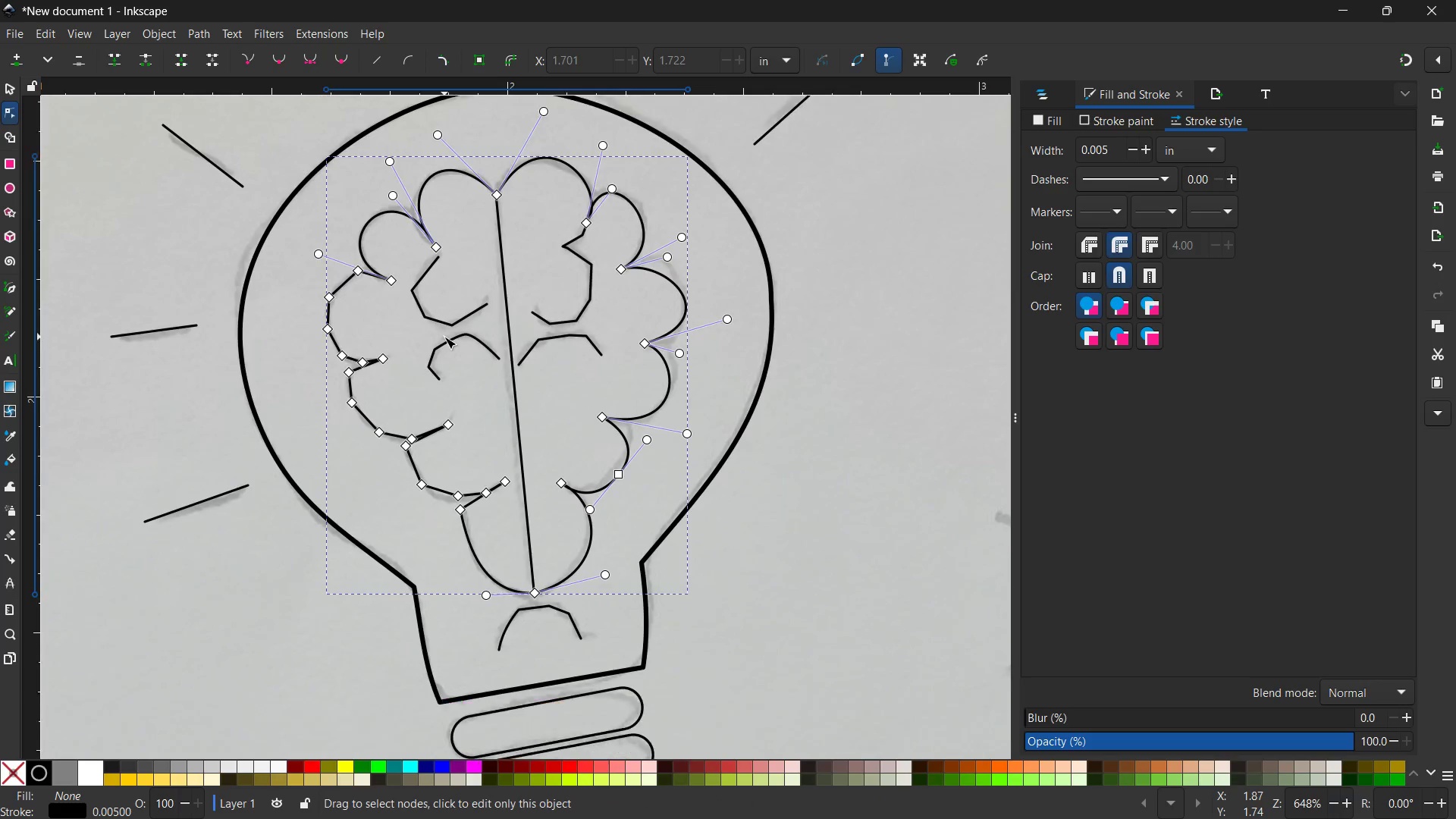 
scroll: coordinate [444, 337], scroll_direction: down, amount: 2.0
 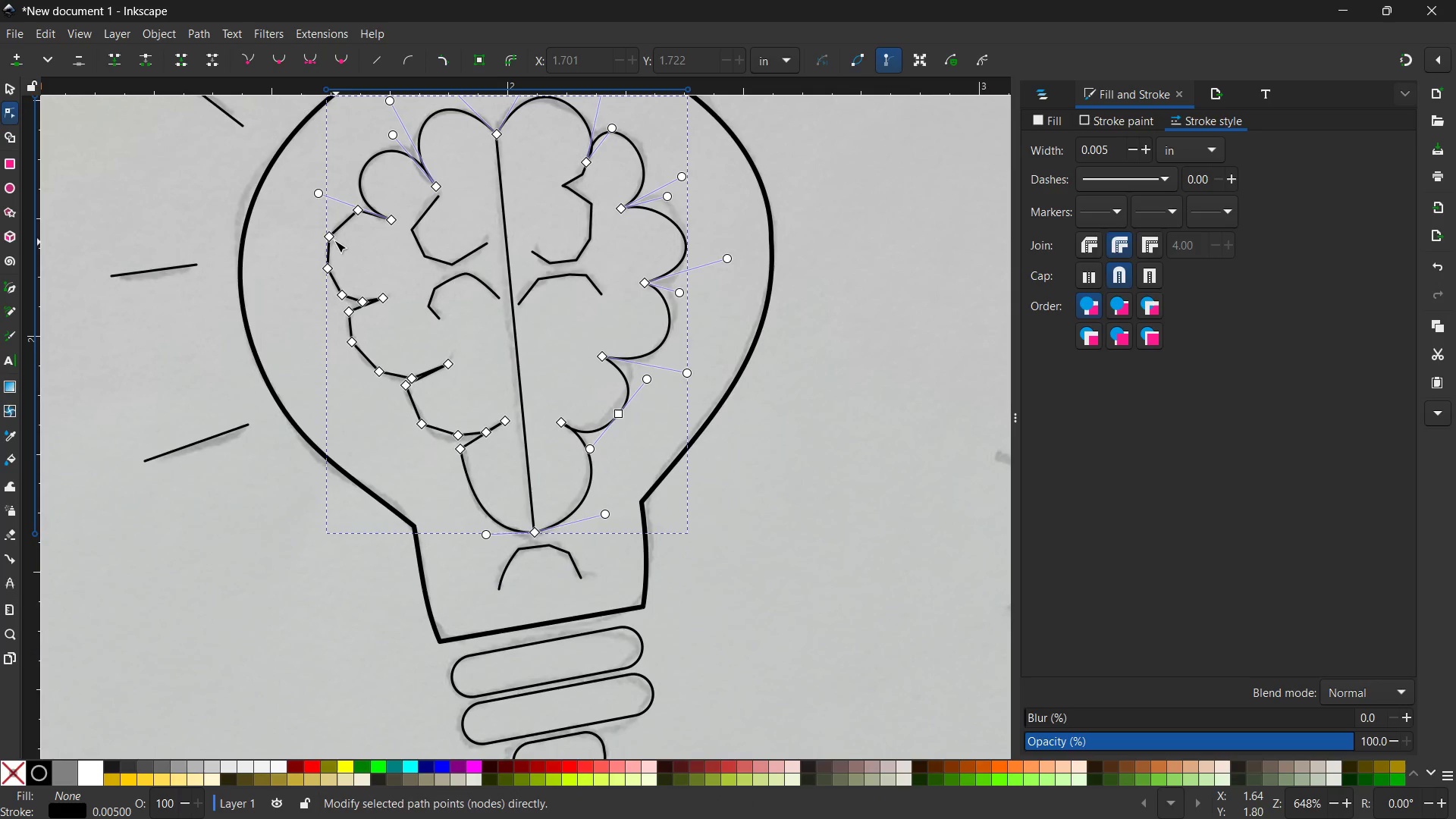 
left_click([332, 240])
 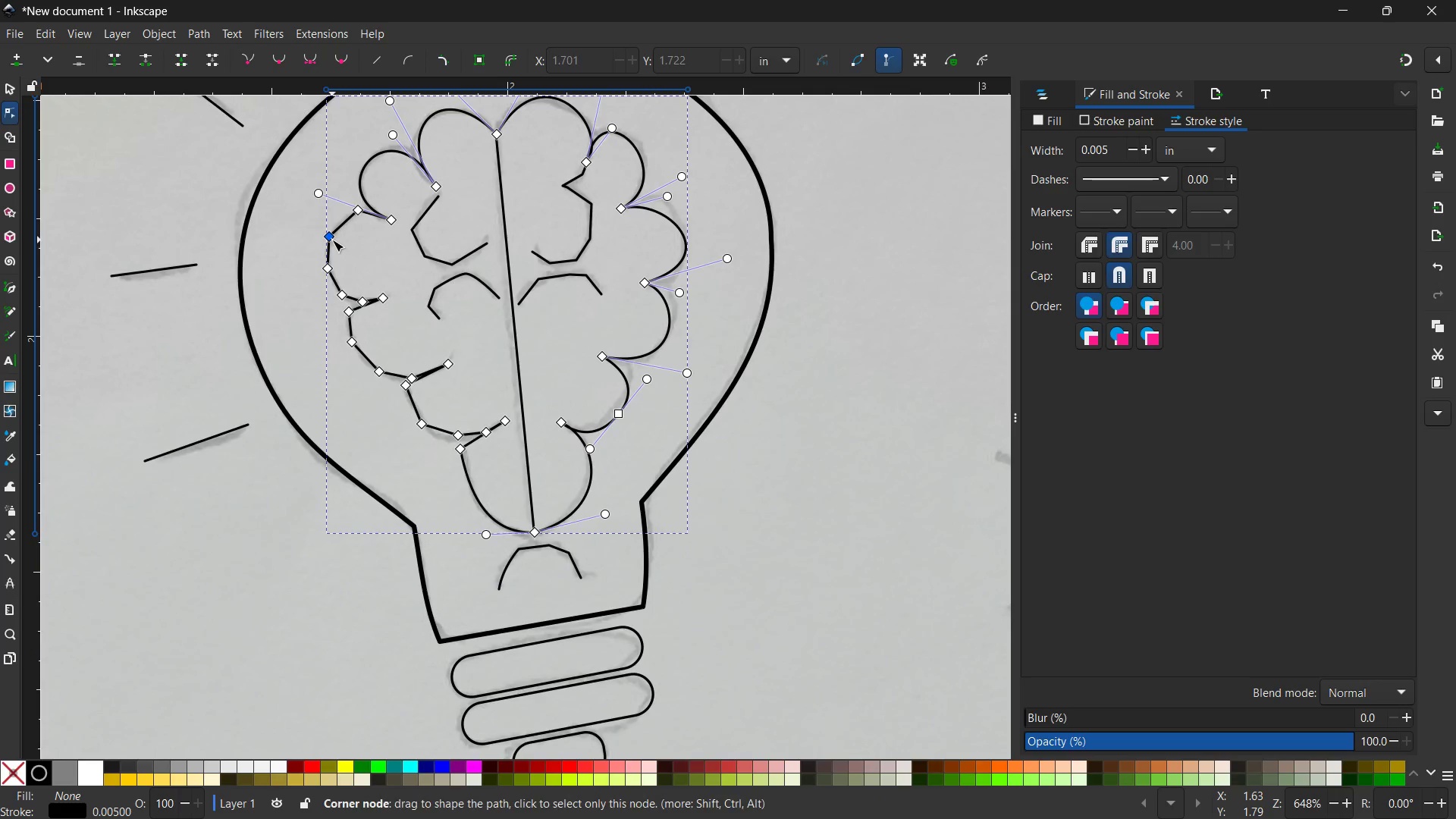 
key(Backspace)
 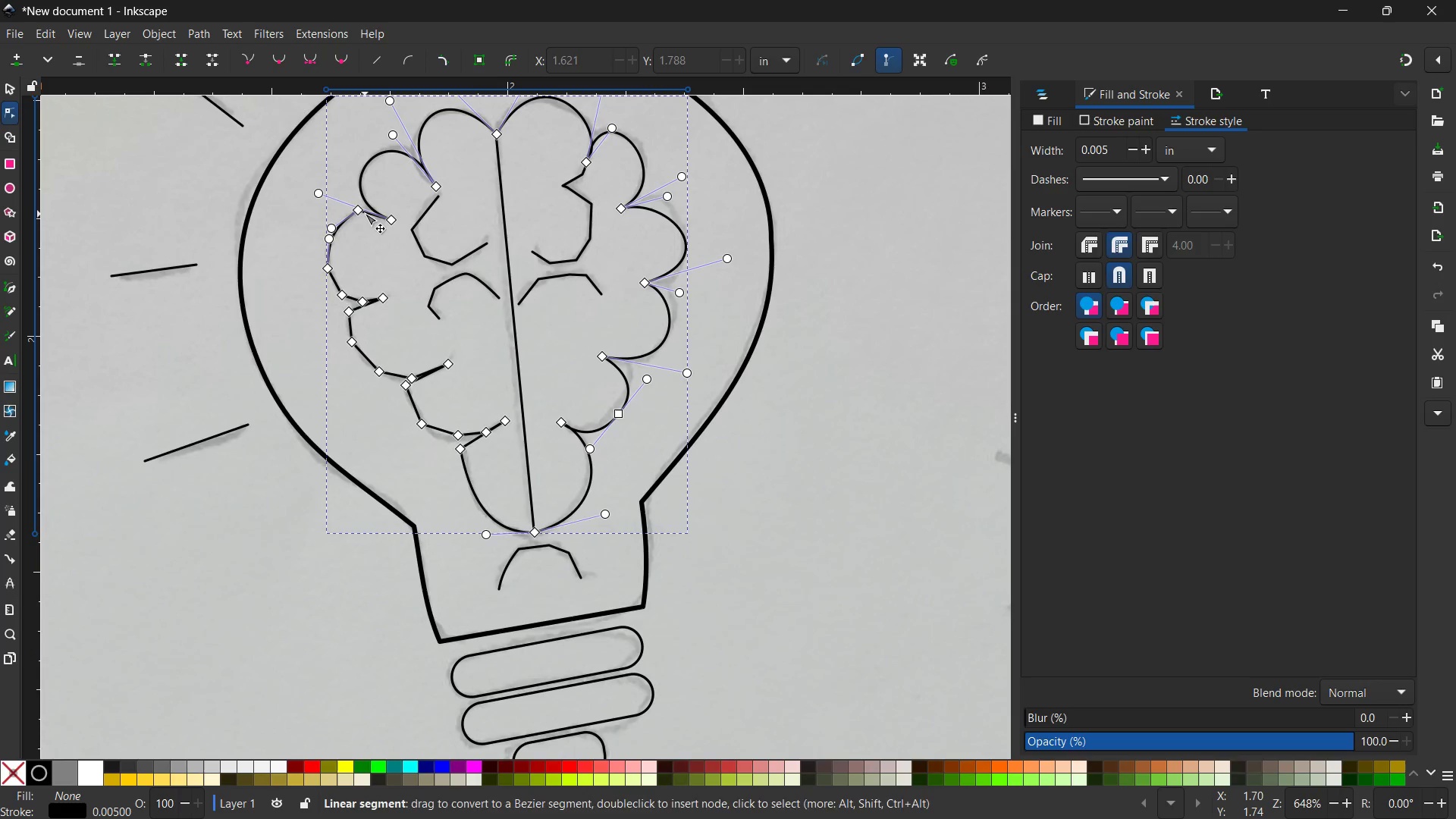 
left_click([363, 212])
 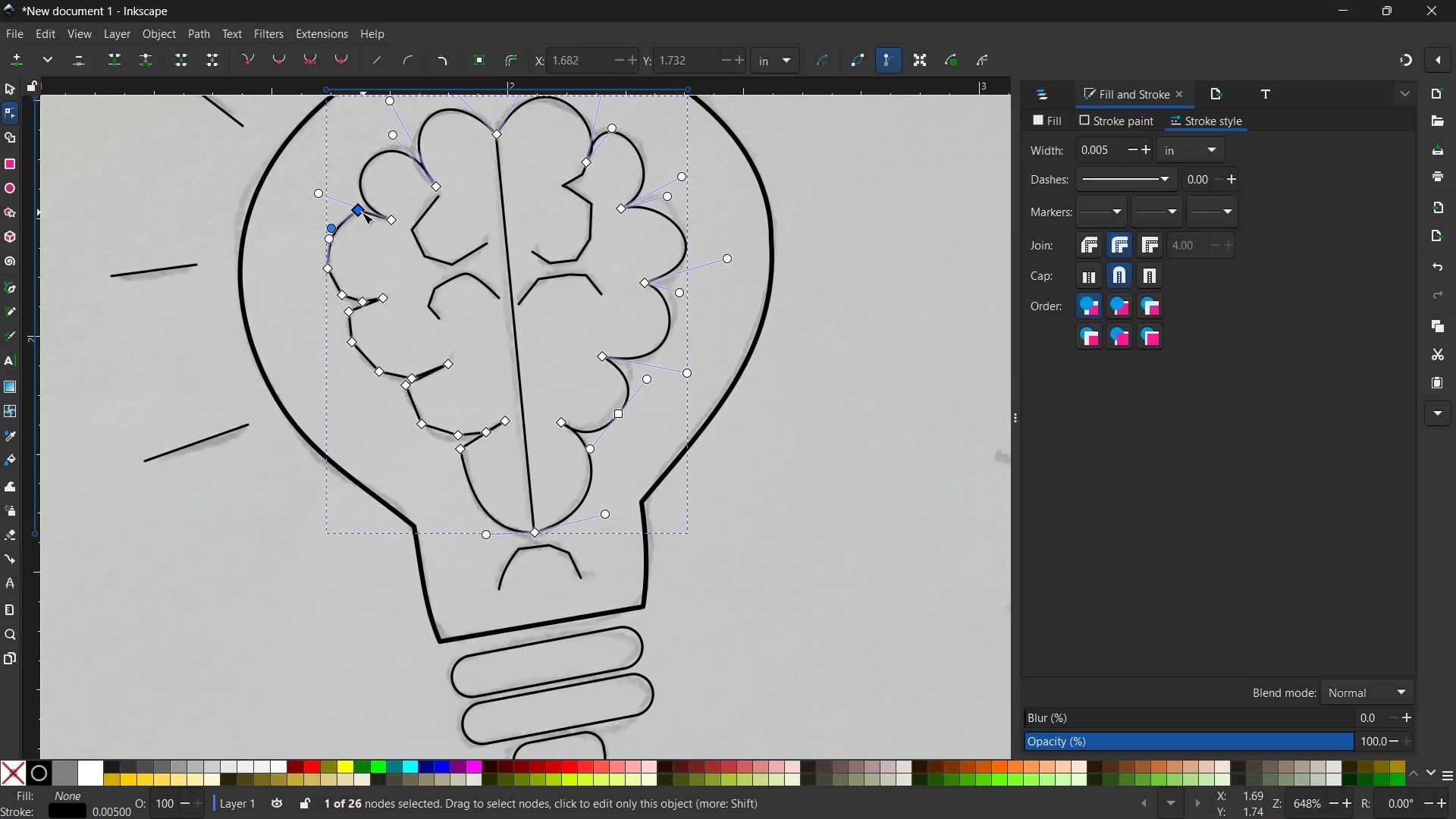 
key(Backspace)
 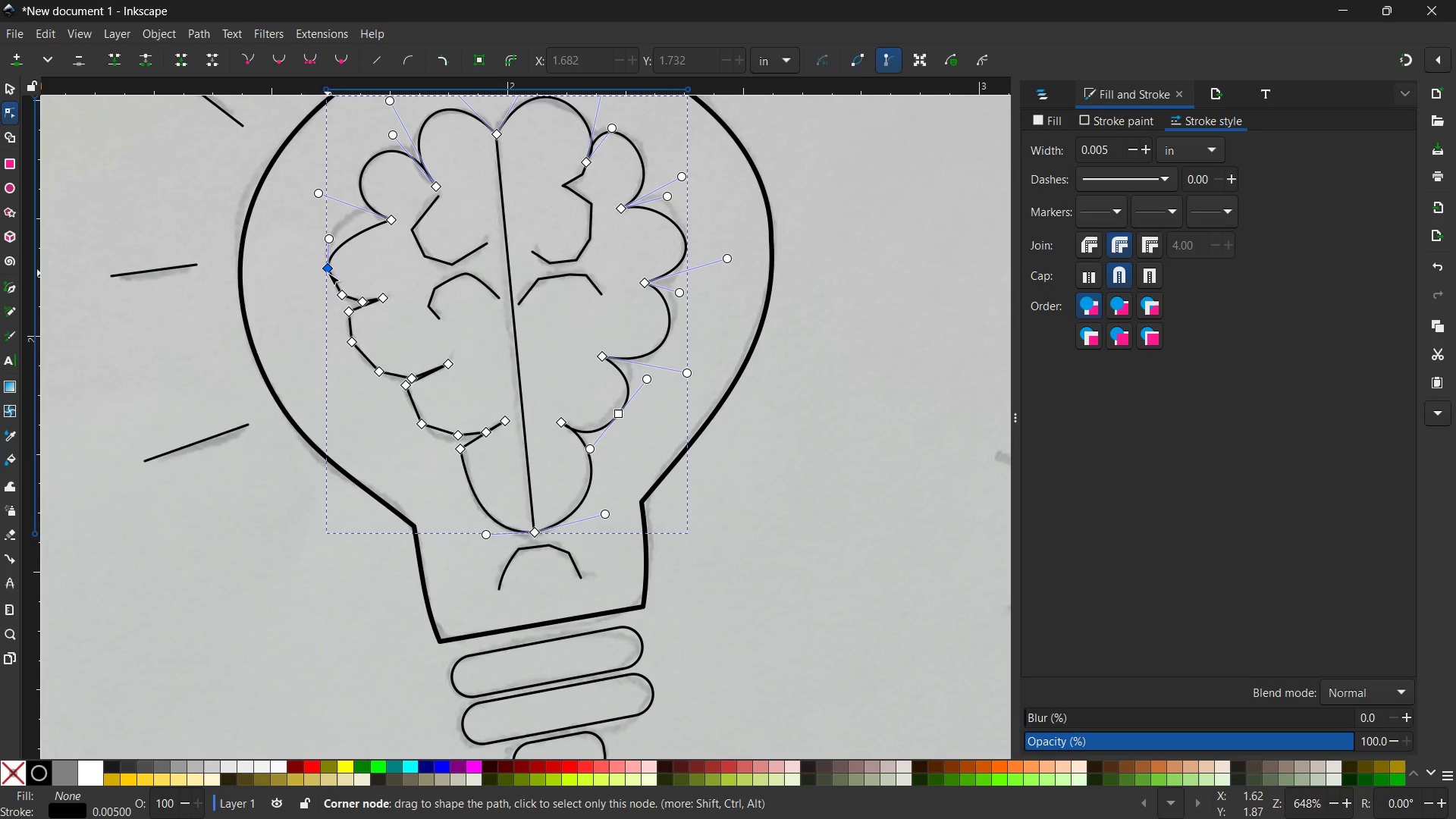 
left_click([331, 268])
 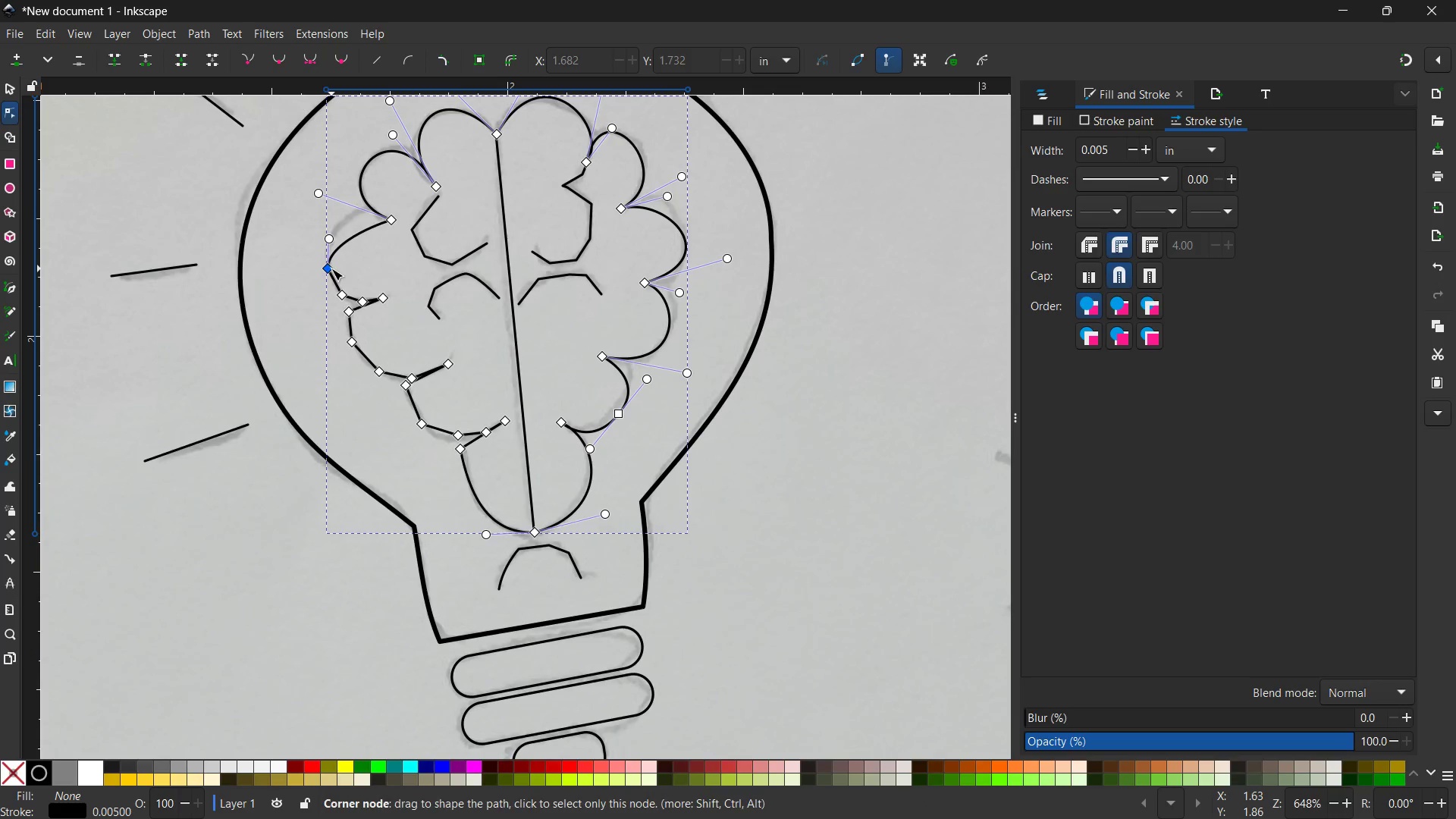 
key(Backspace)
 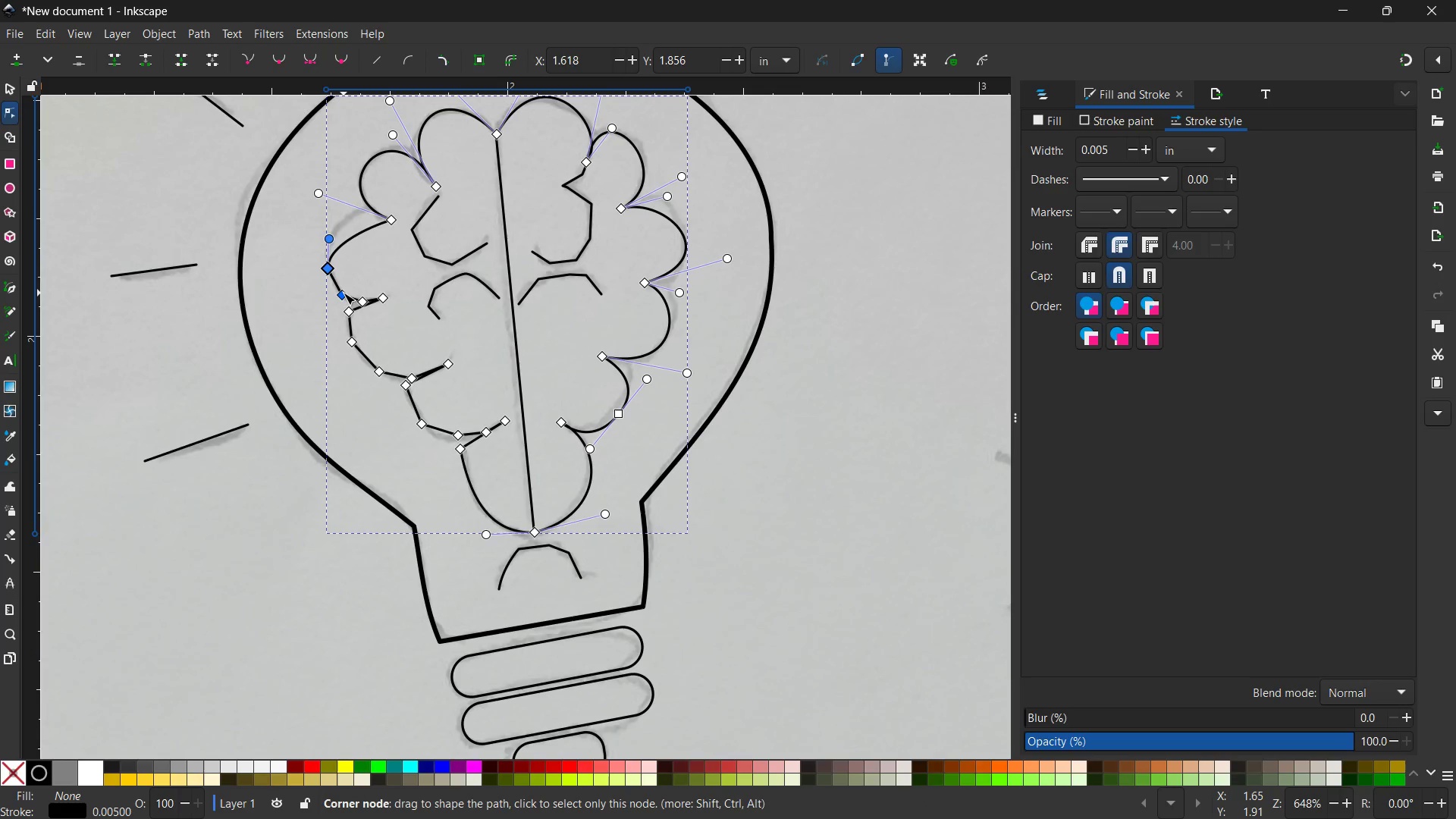 
left_click([343, 293])
 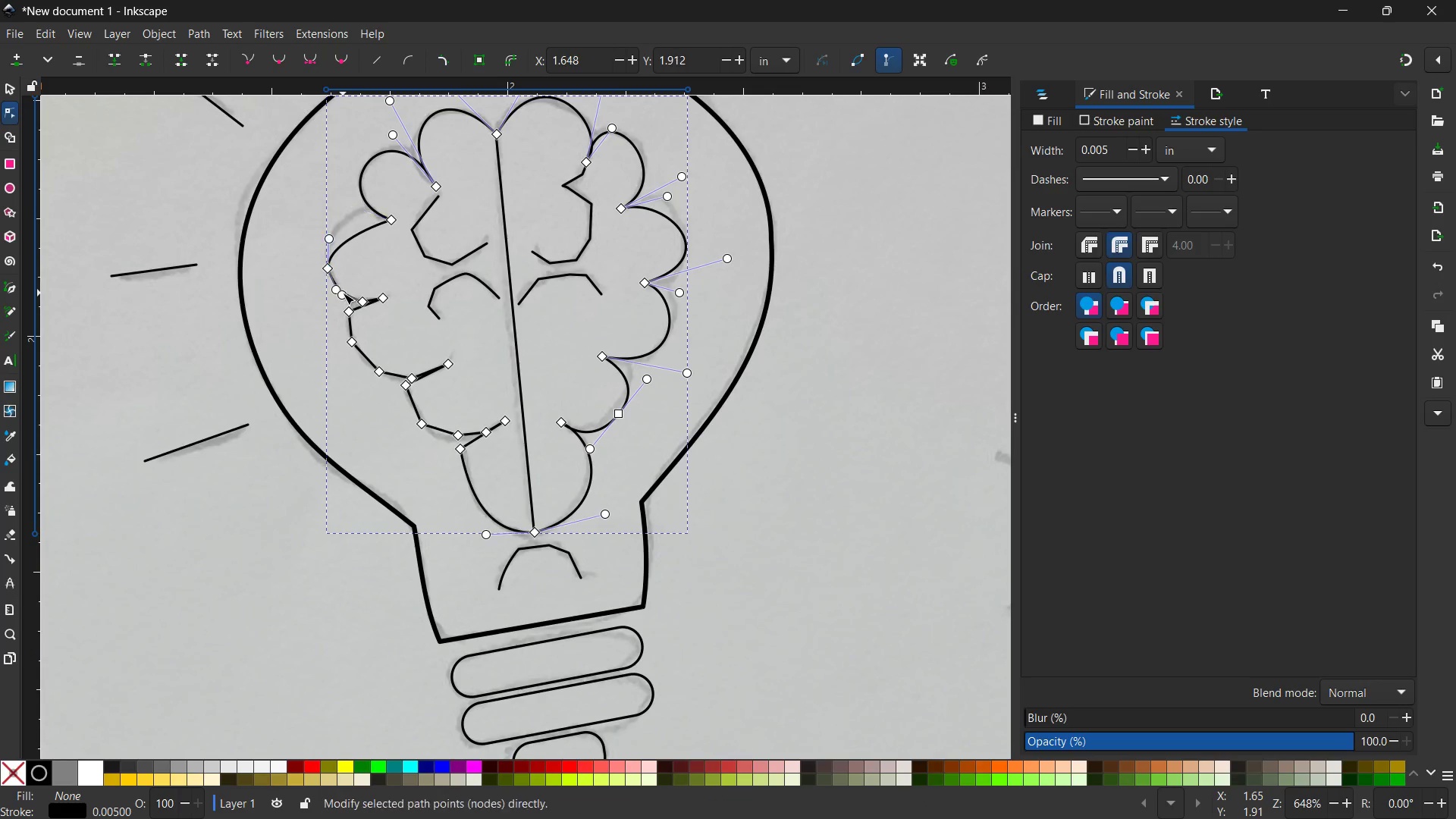 
key(Backspace)
 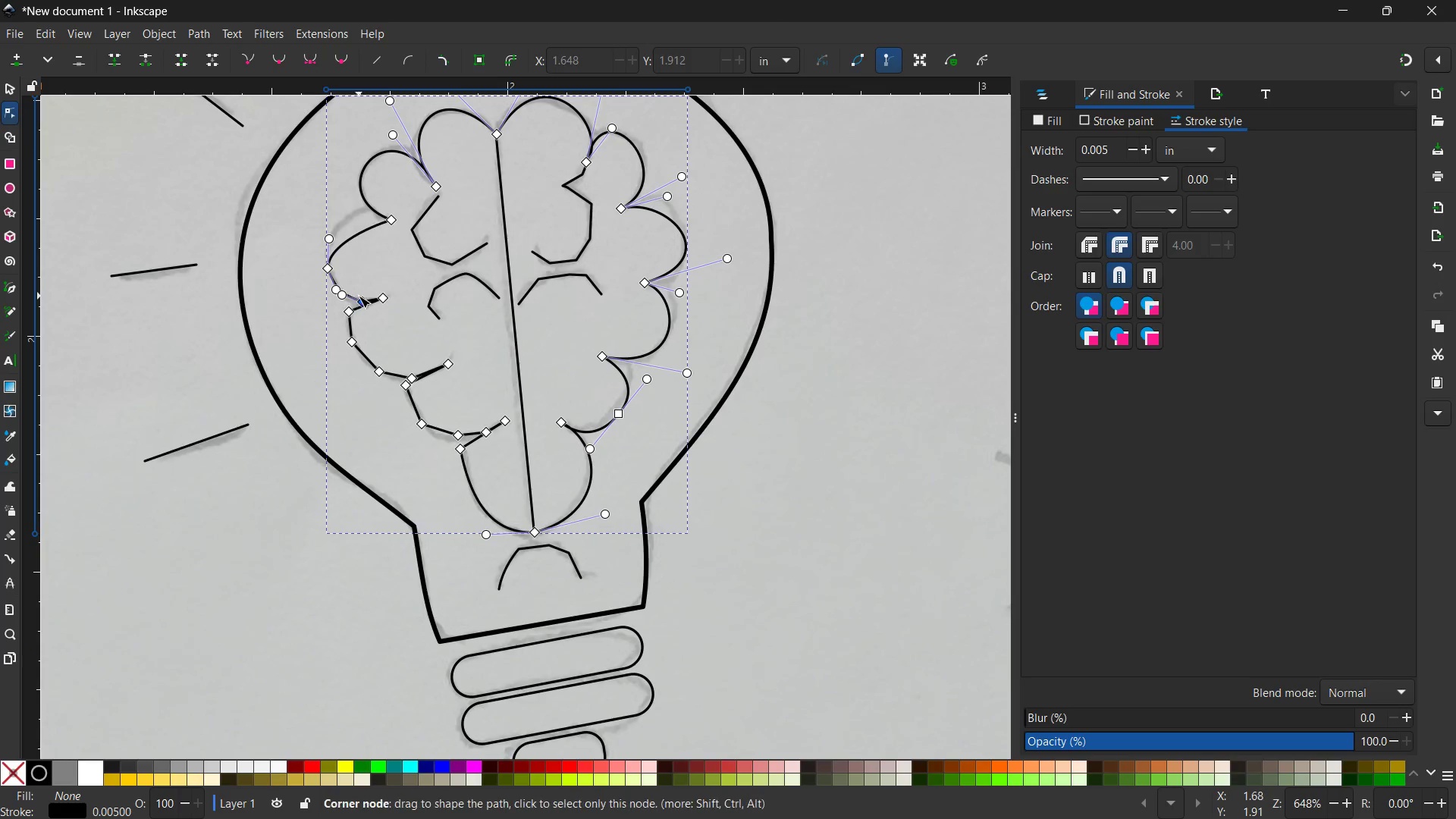 
left_click([359, 296])
 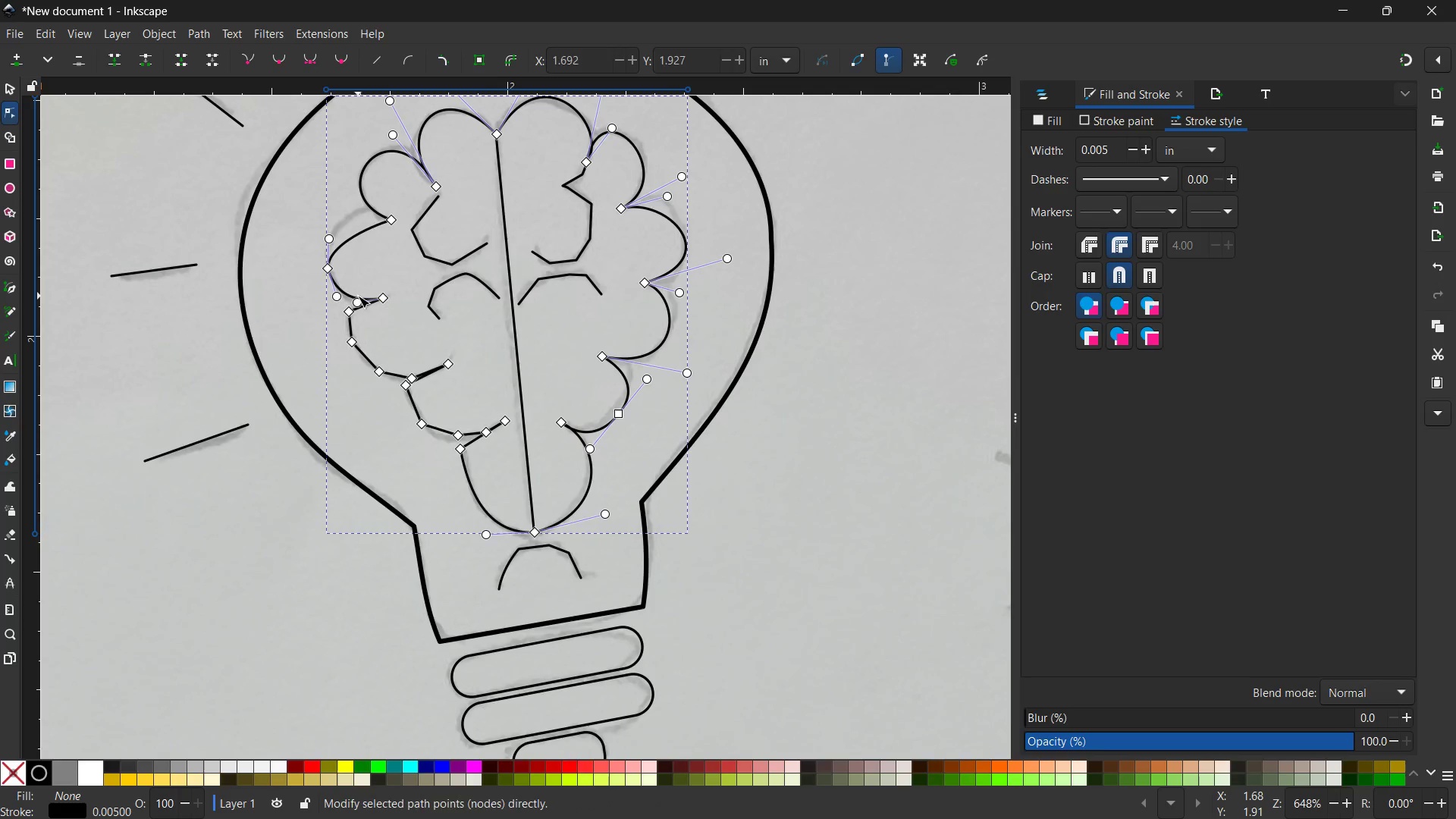 
key(Backspace)
 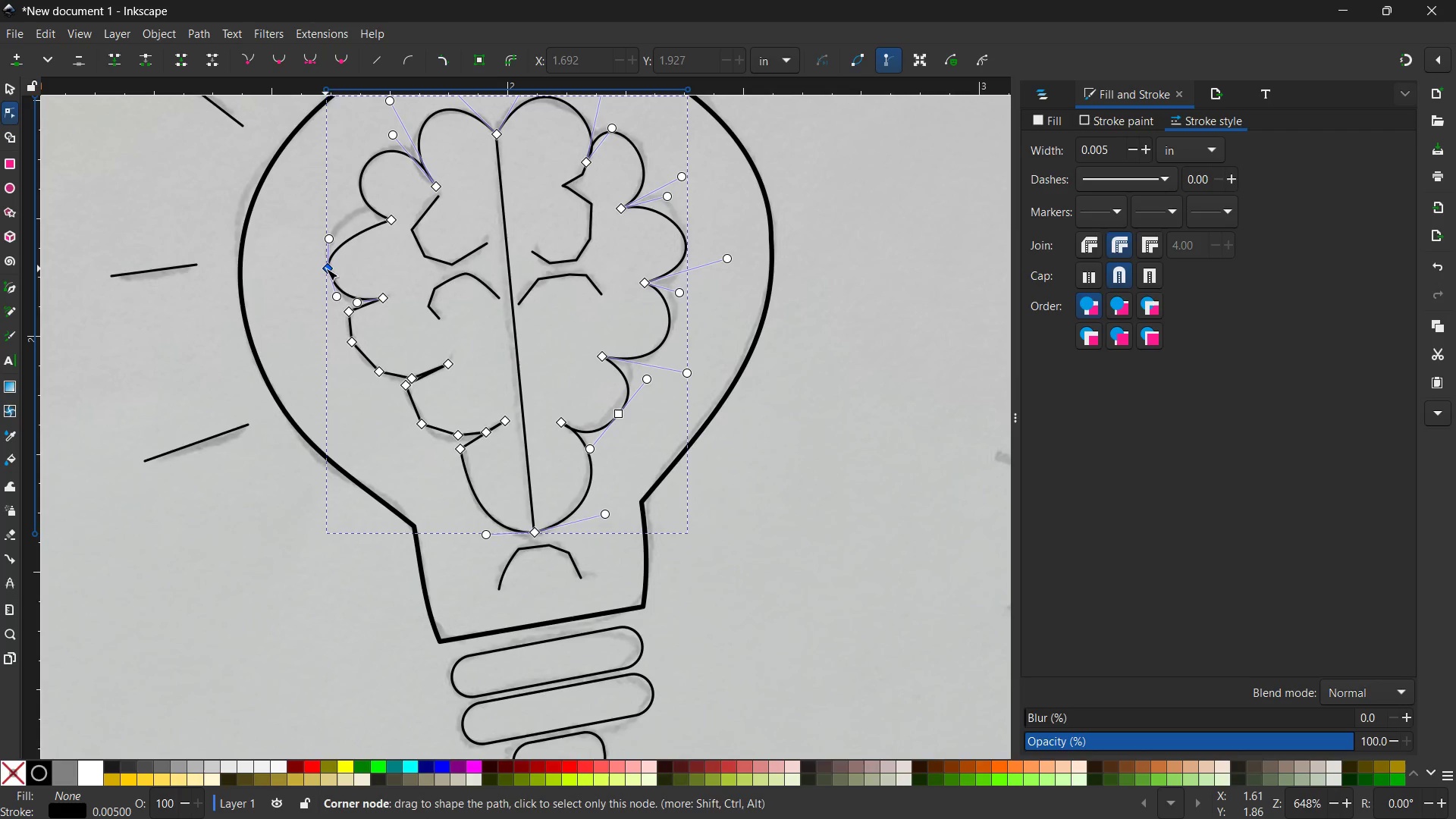 
left_click([326, 268])
 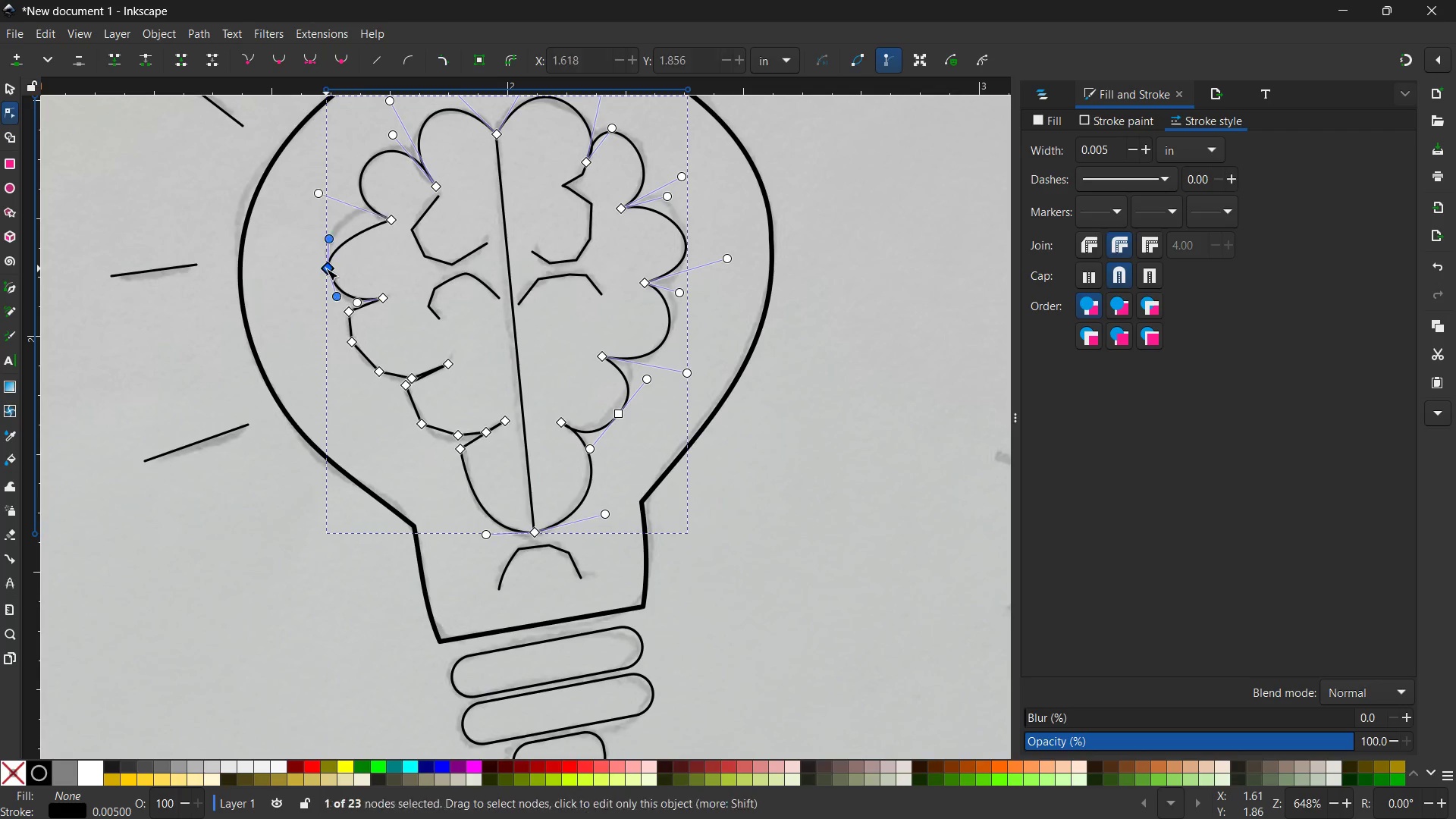 
key(Backspace)
 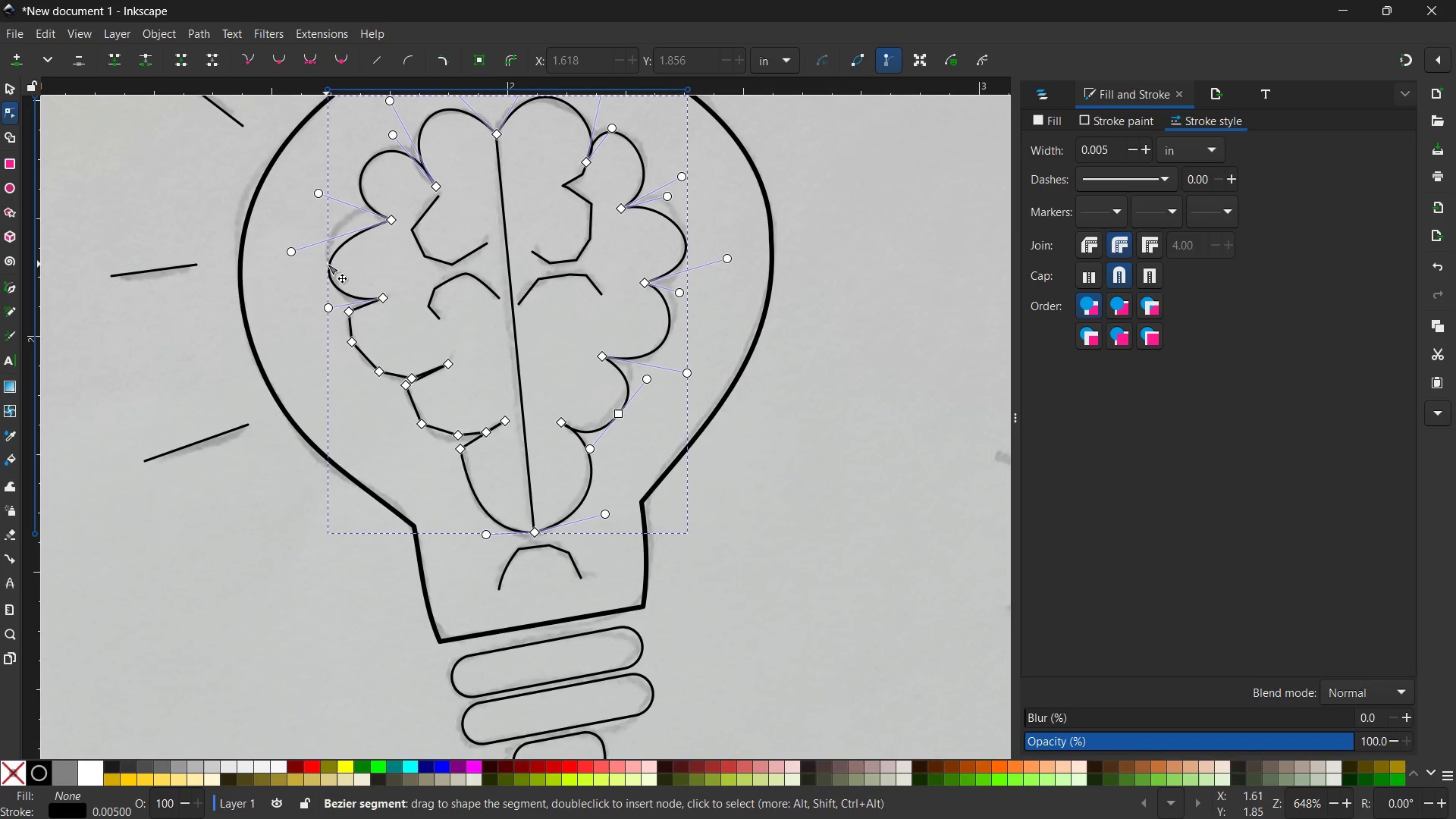 
left_click_drag(start_coordinate=[327, 263], to_coordinate=[325, 245])
 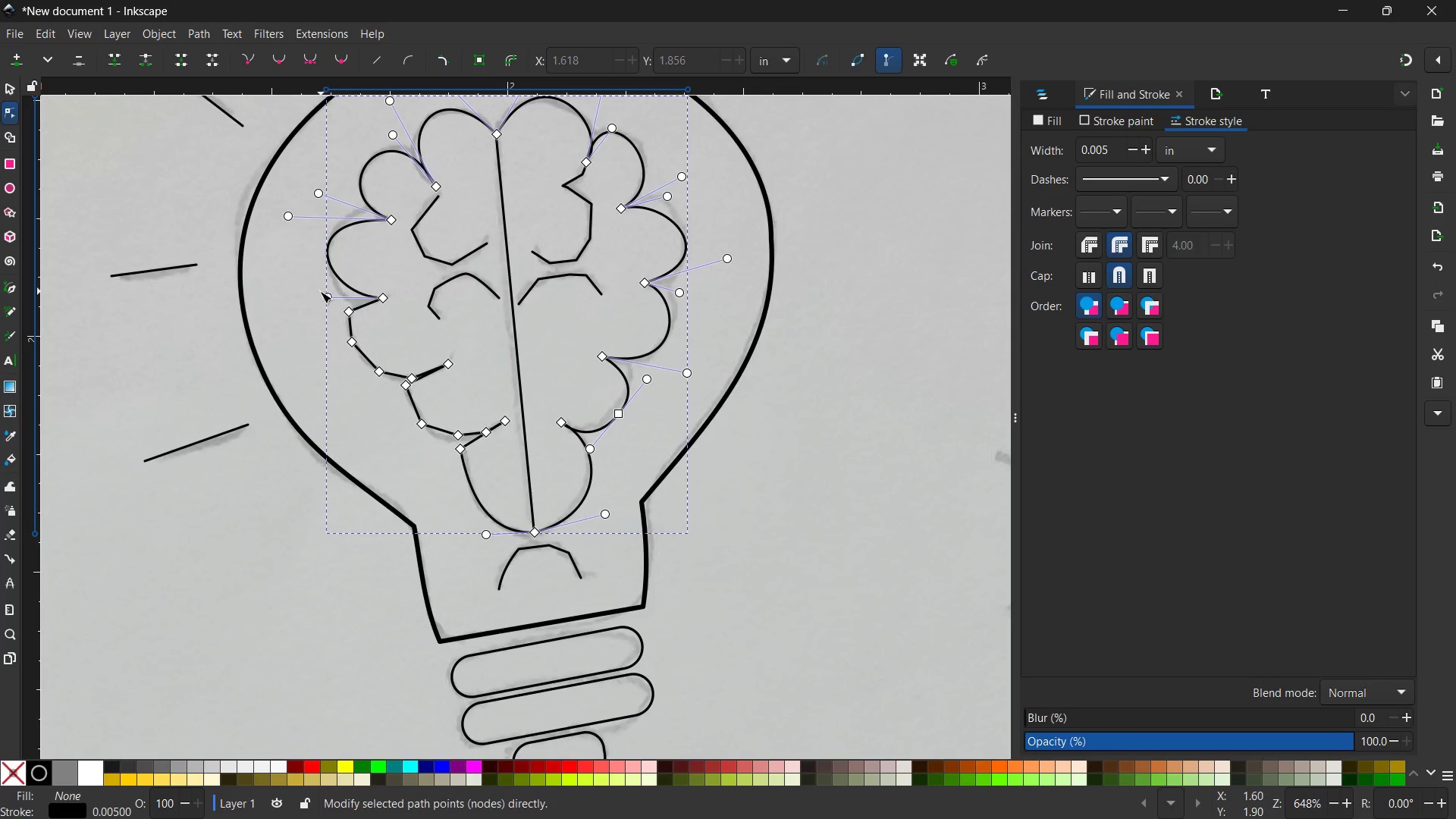 
key(Control+Z)
 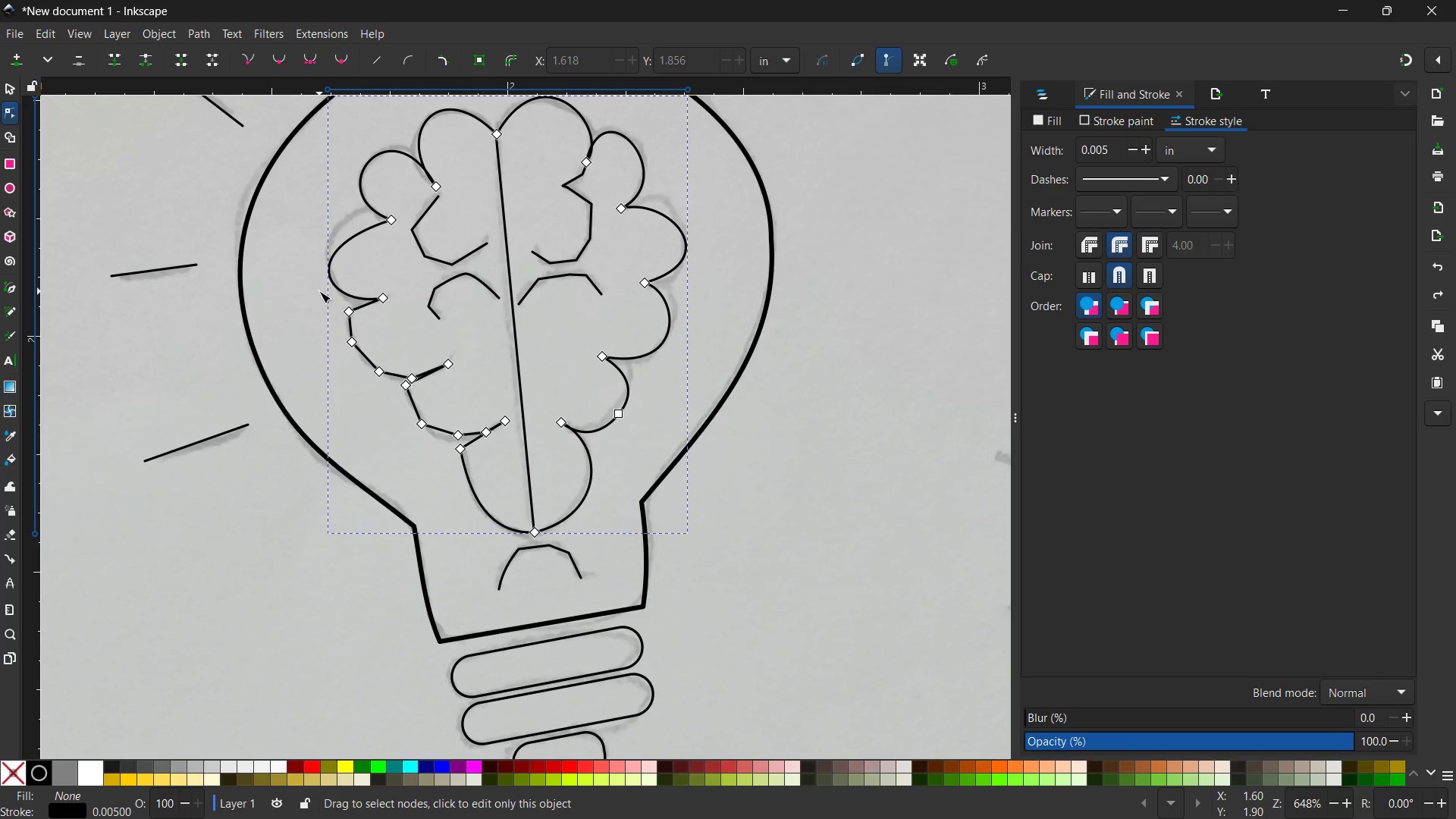 
key(Control+Z)
 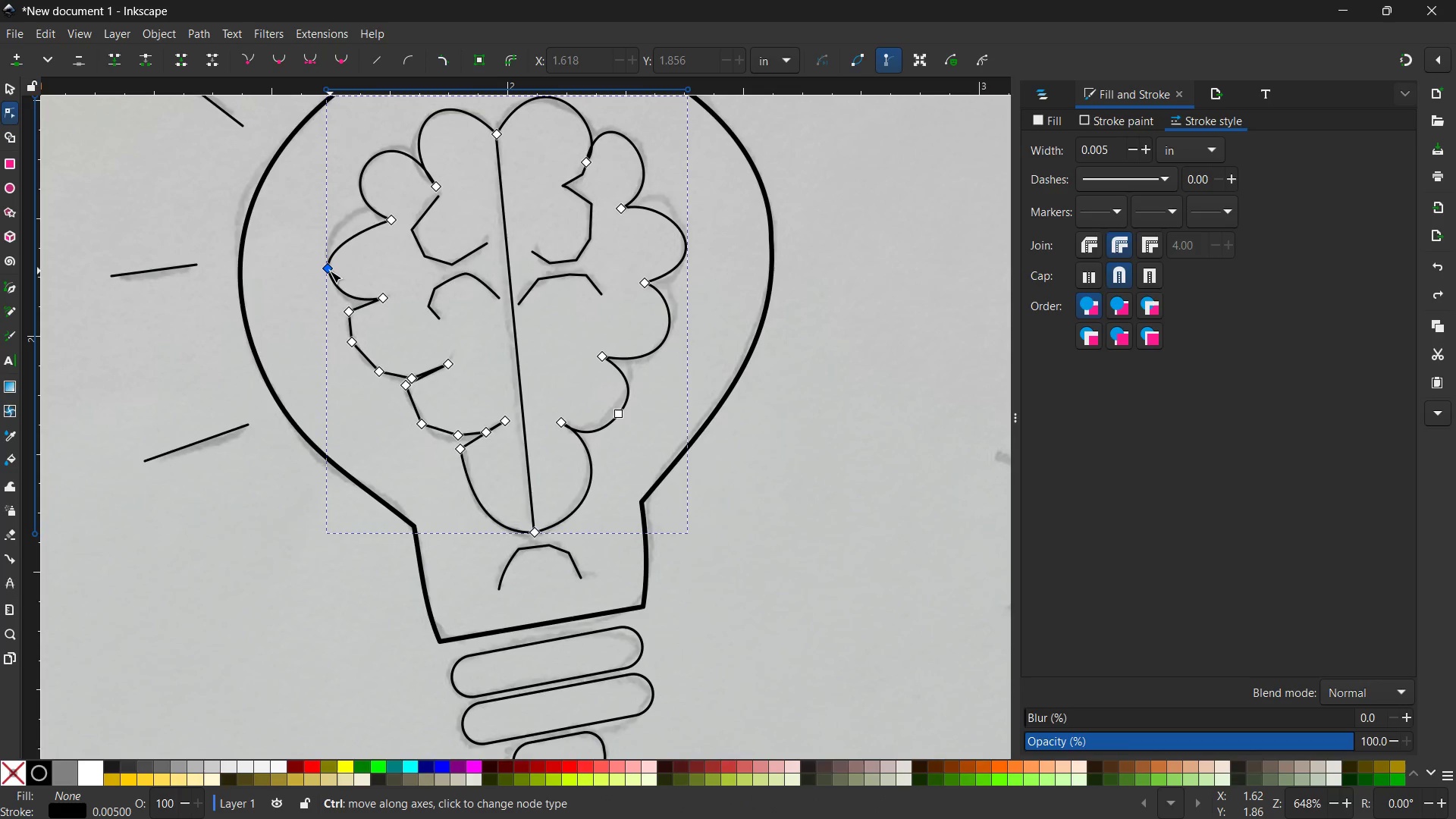 
left_click([330, 271])
 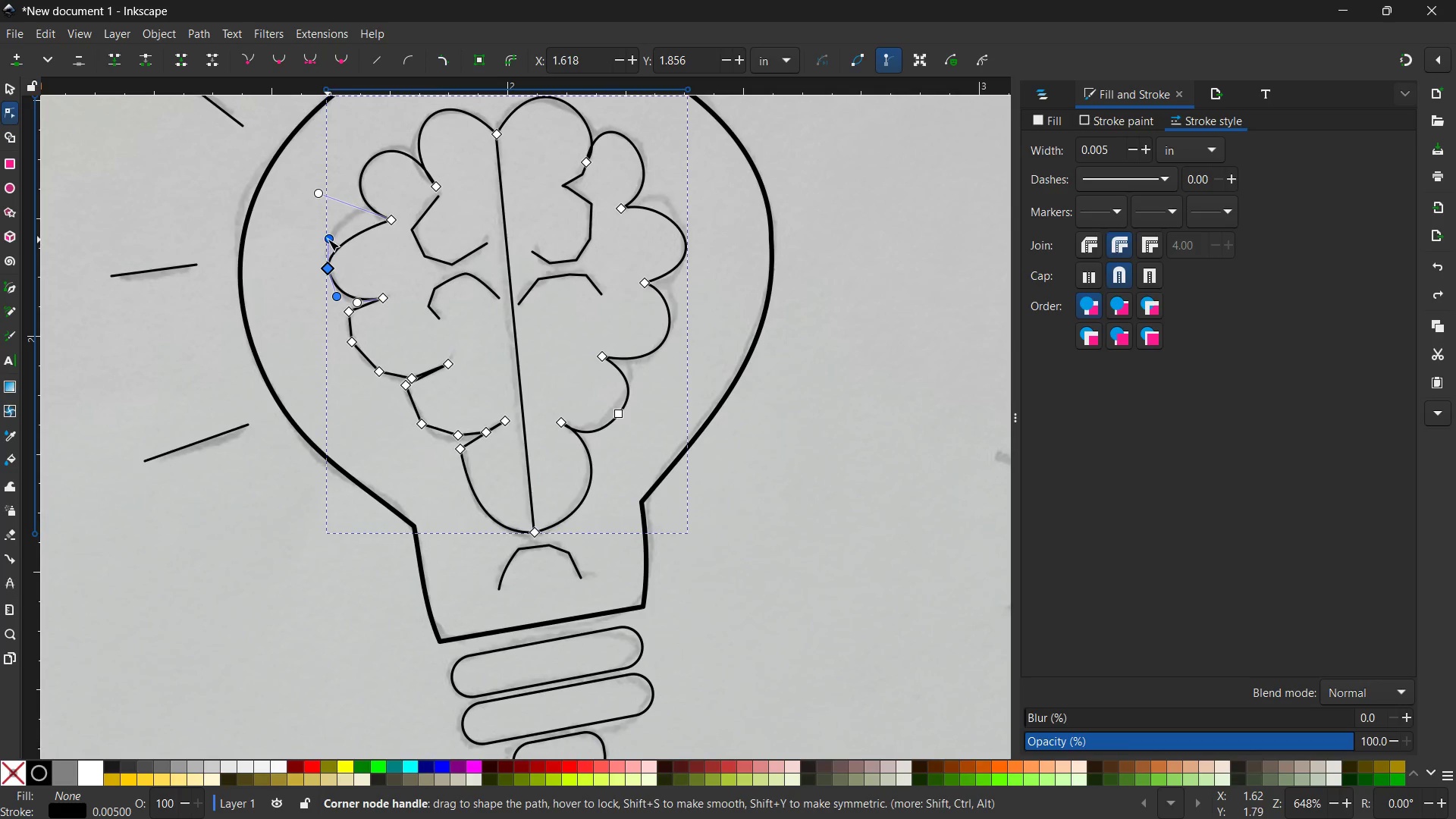 
left_click_drag(start_coordinate=[328, 237], to_coordinate=[328, 199])
 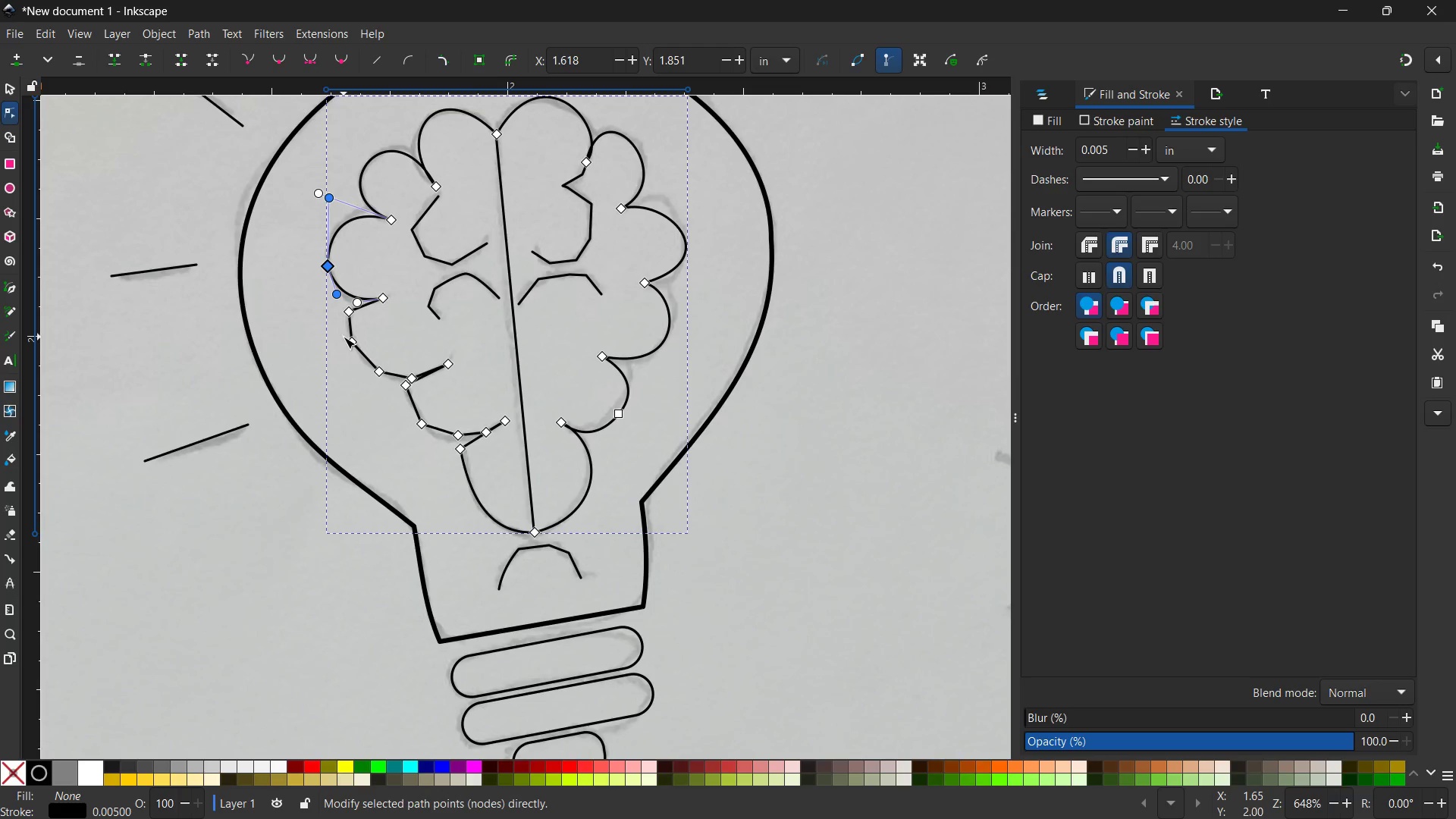 
left_click([347, 316])
 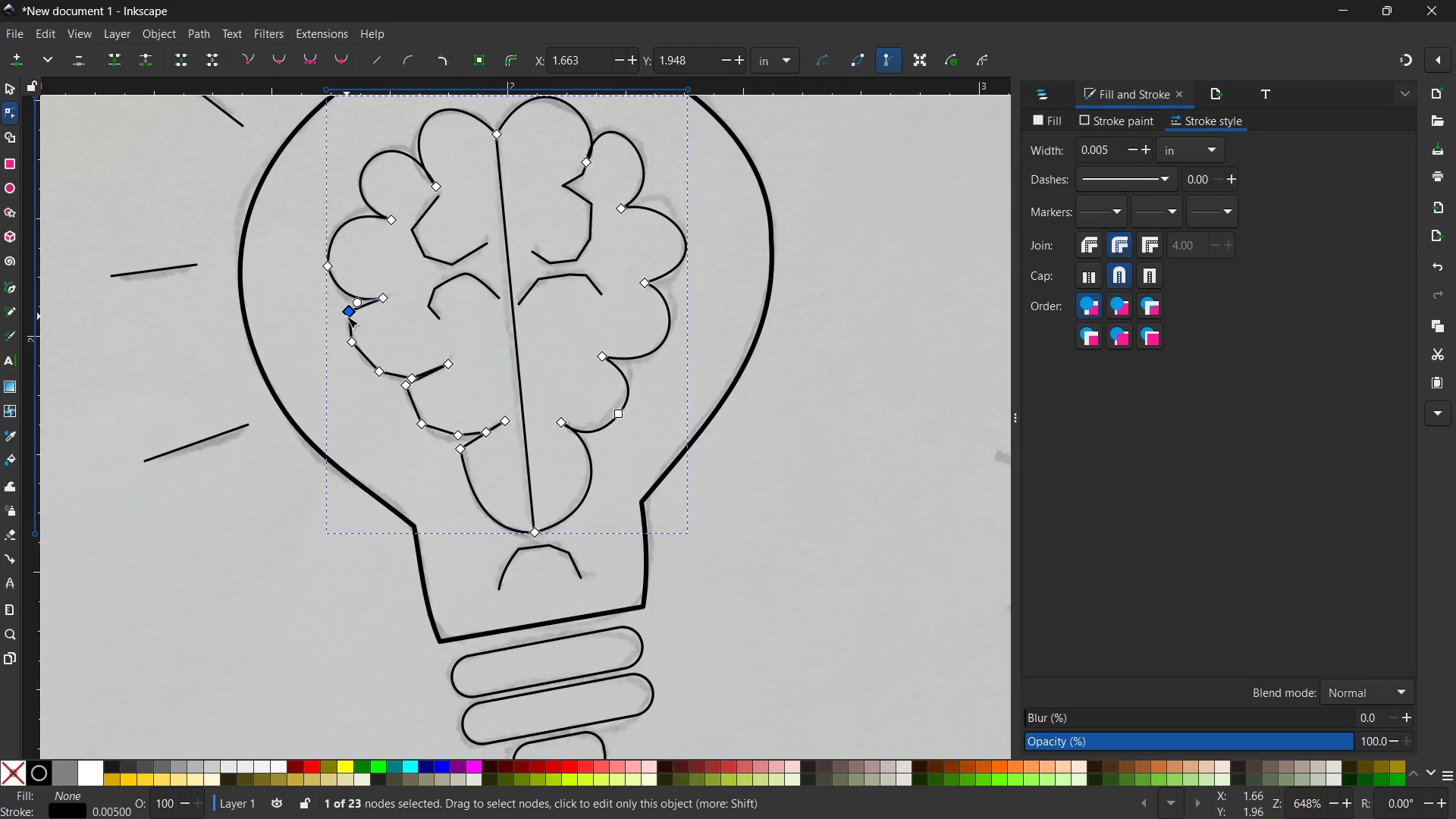 
key(Backspace)
 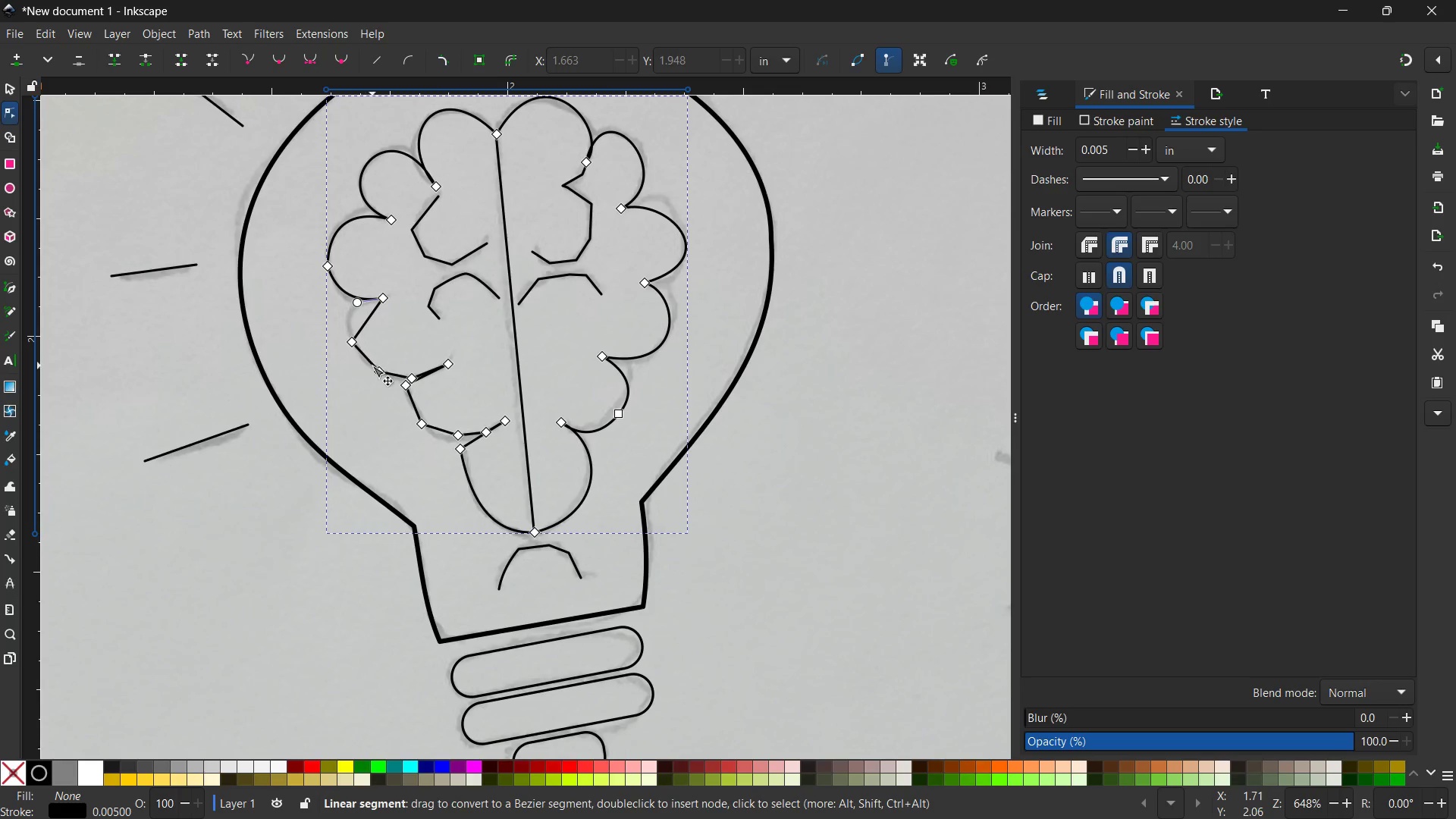 
left_click([372, 366])
 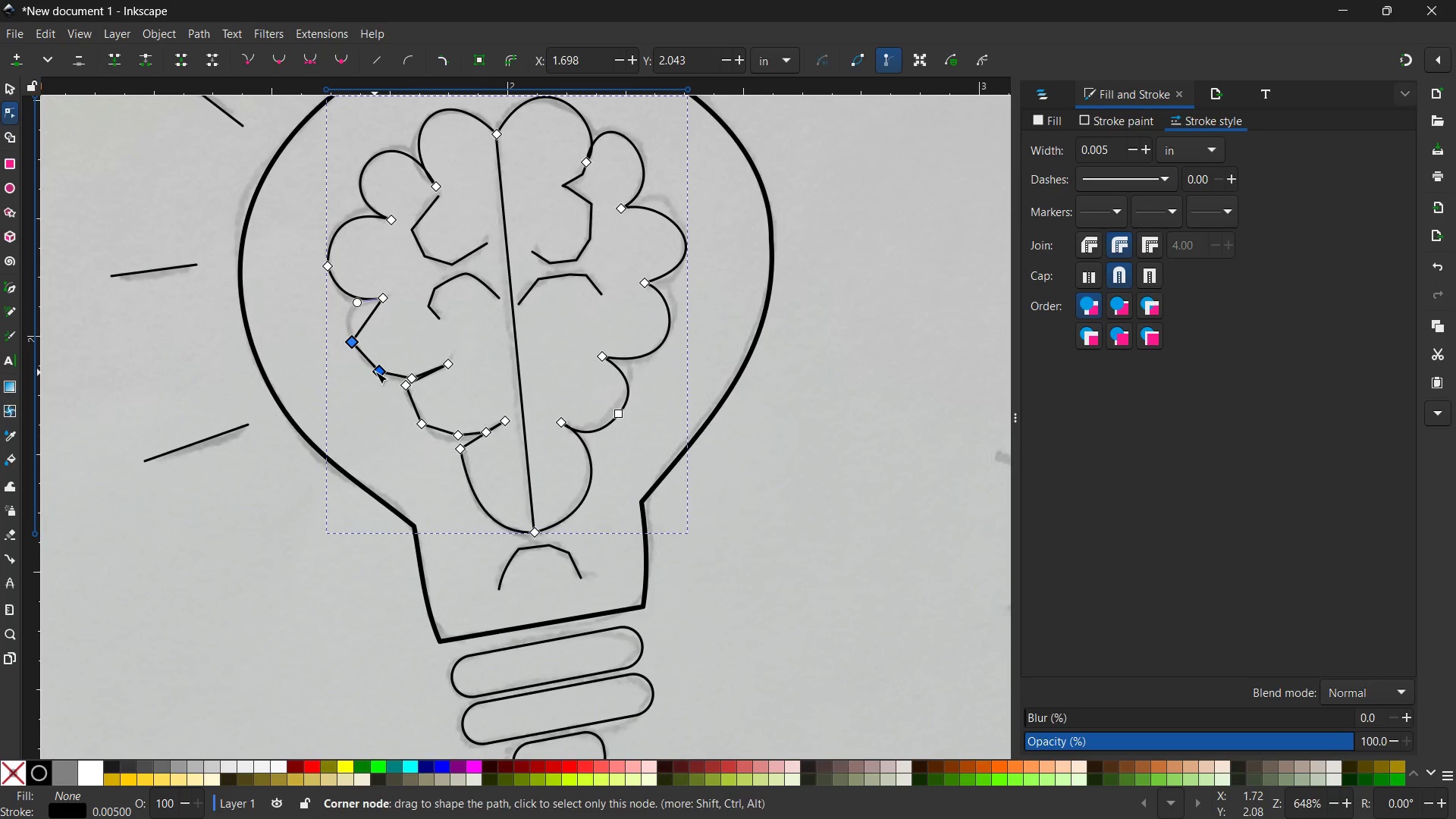 
double_click([375, 372])
 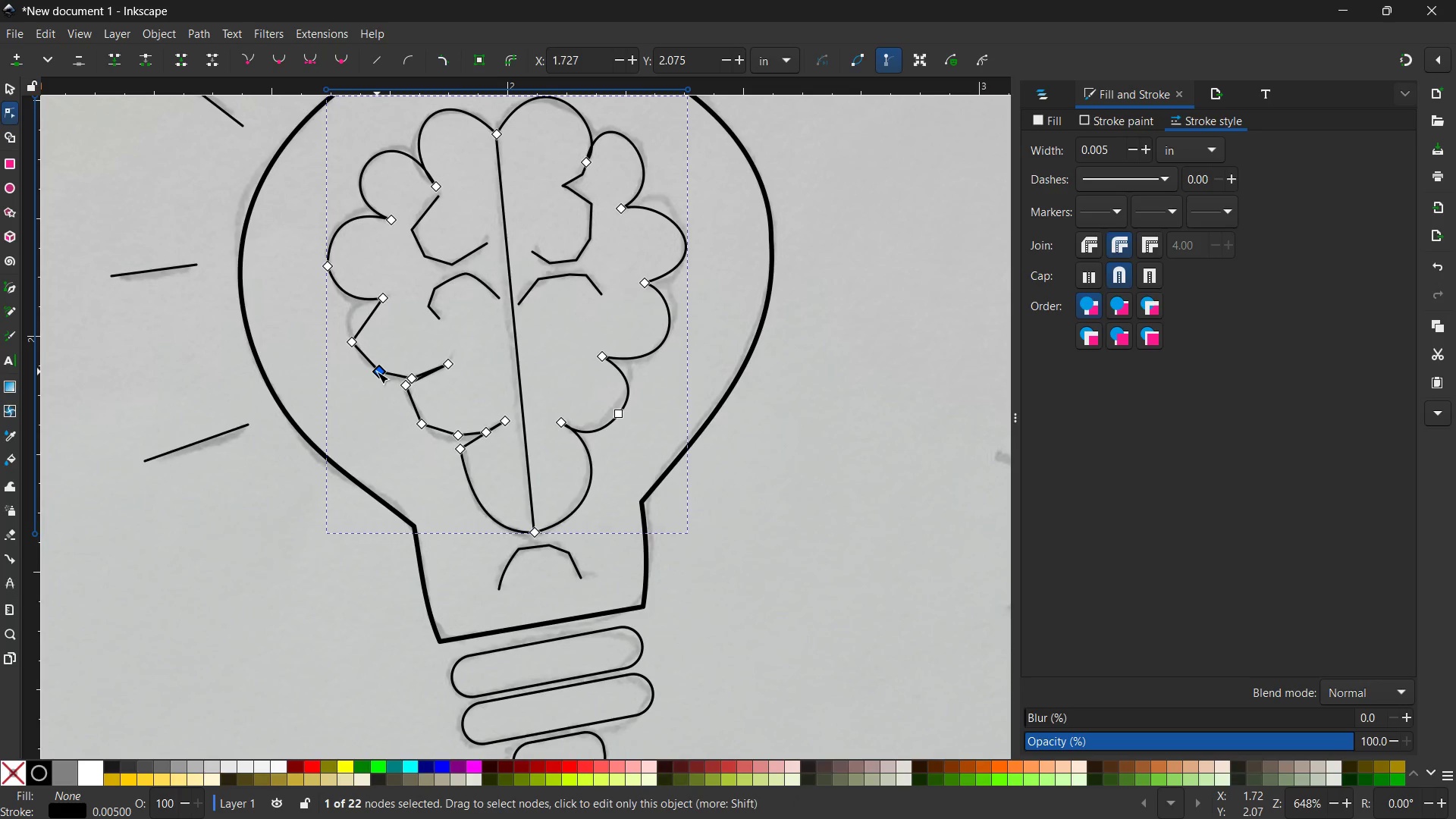 
key(Backspace)
 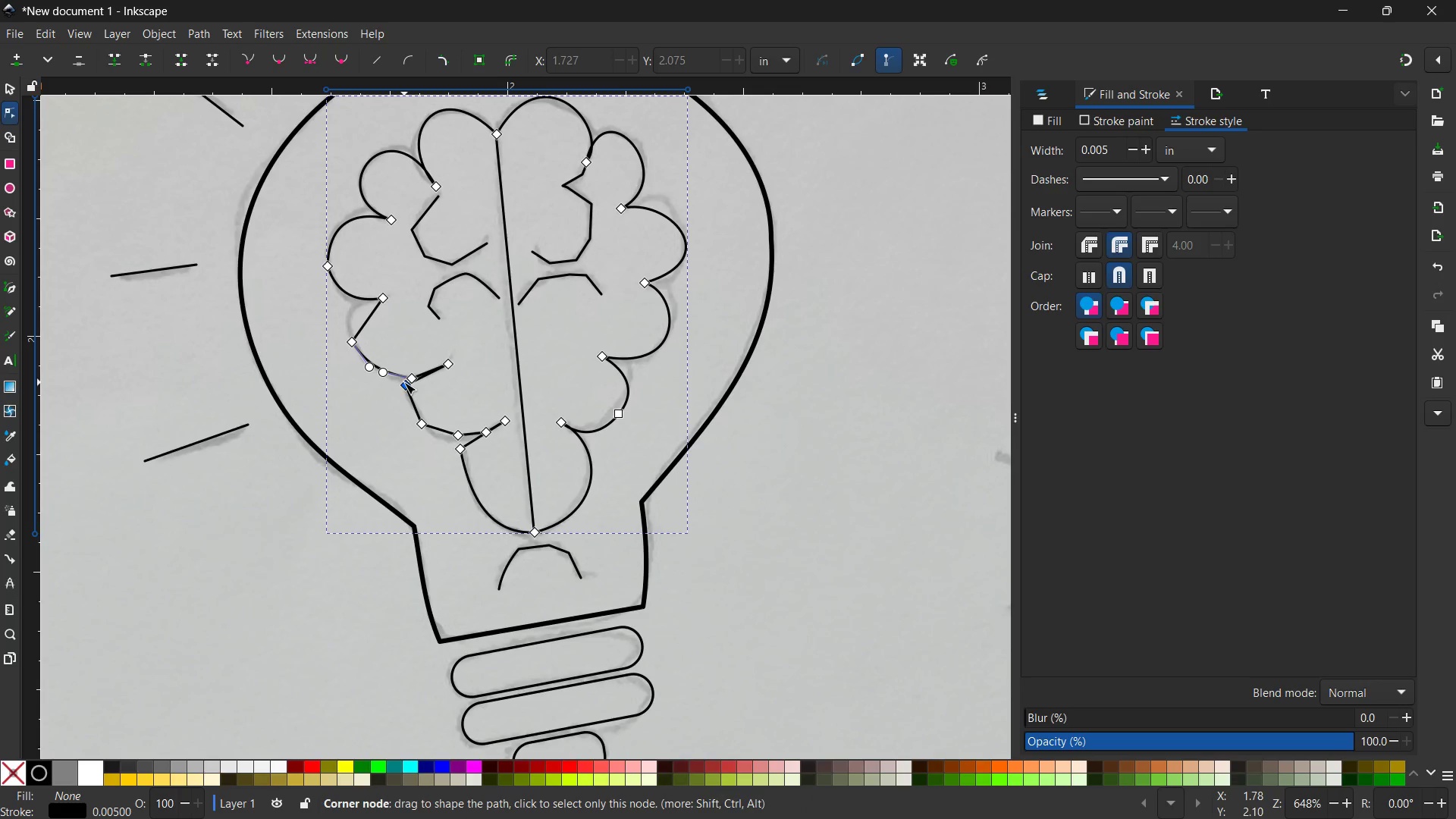 
left_click([412, 379])
 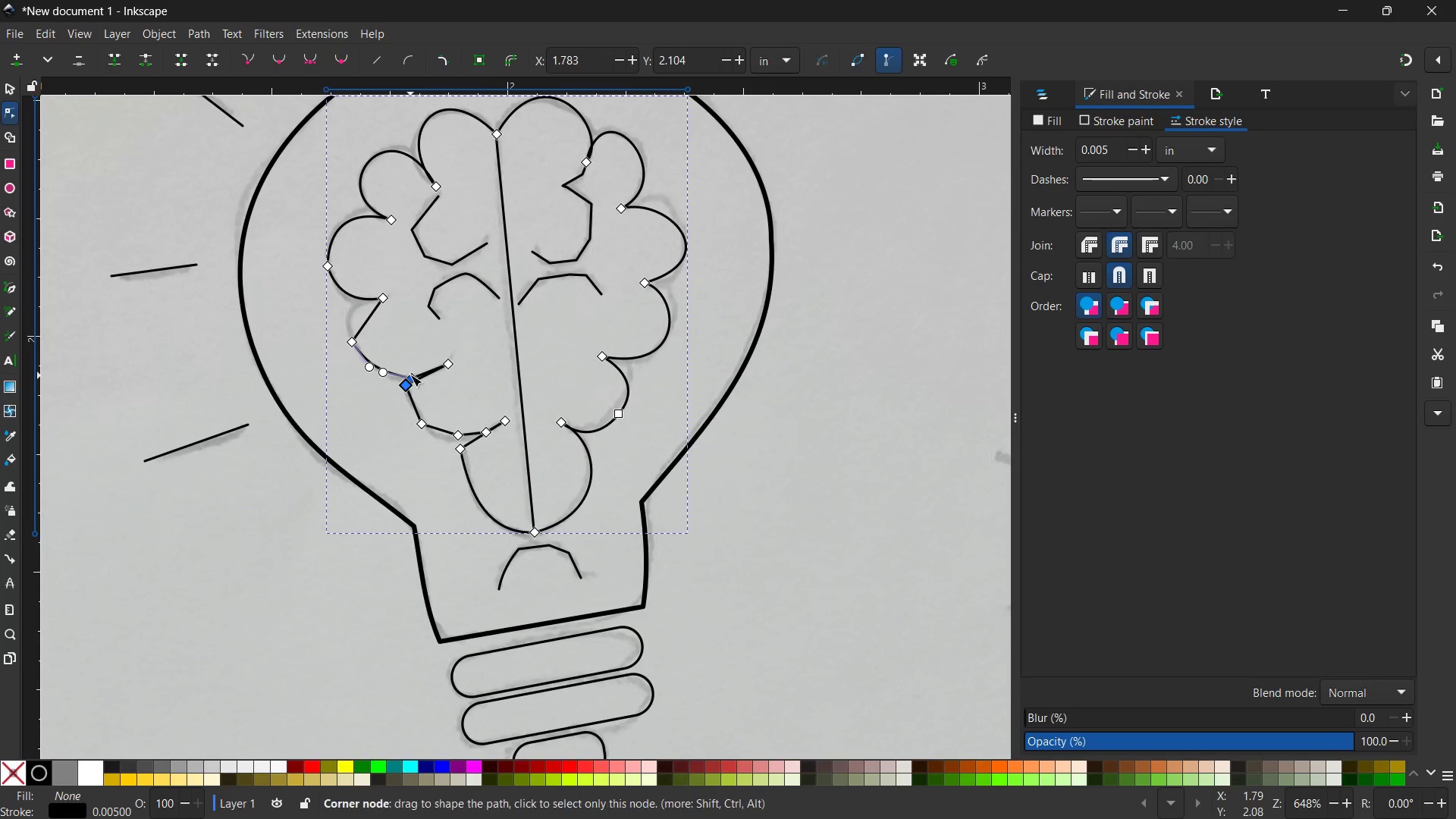 
left_click([410, 375])
 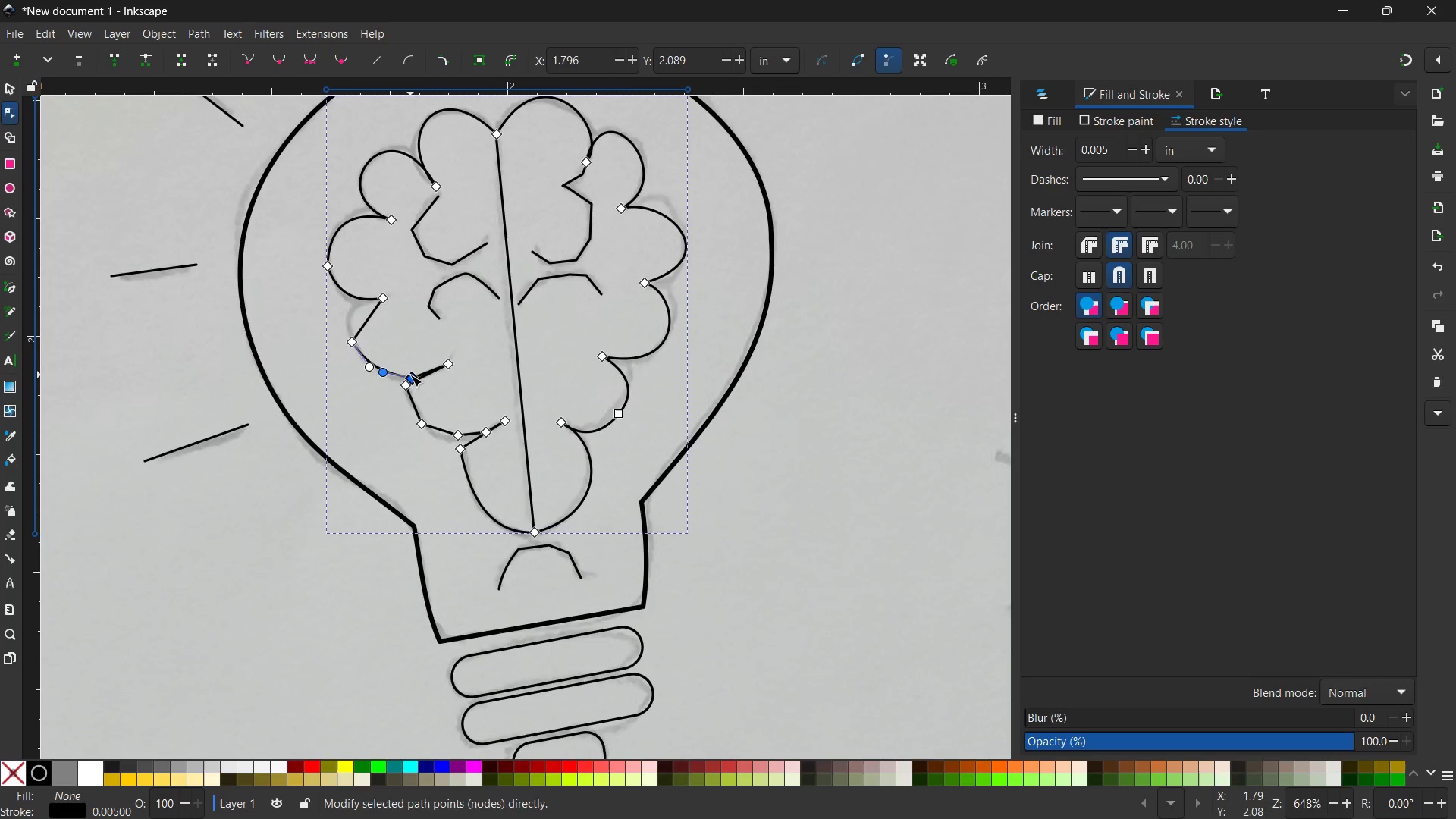 
key(Backspace)
 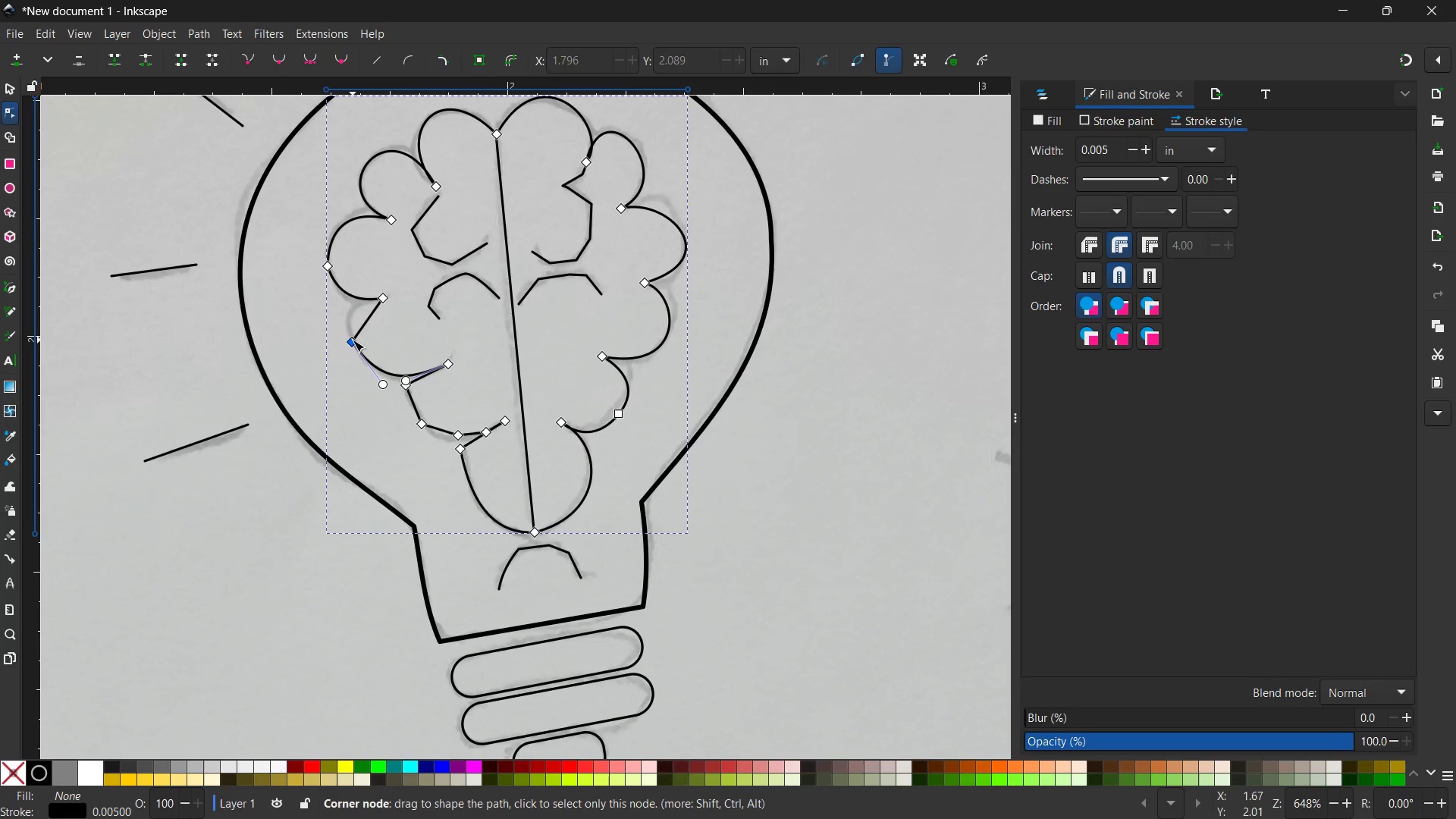 
left_click([353, 340])
 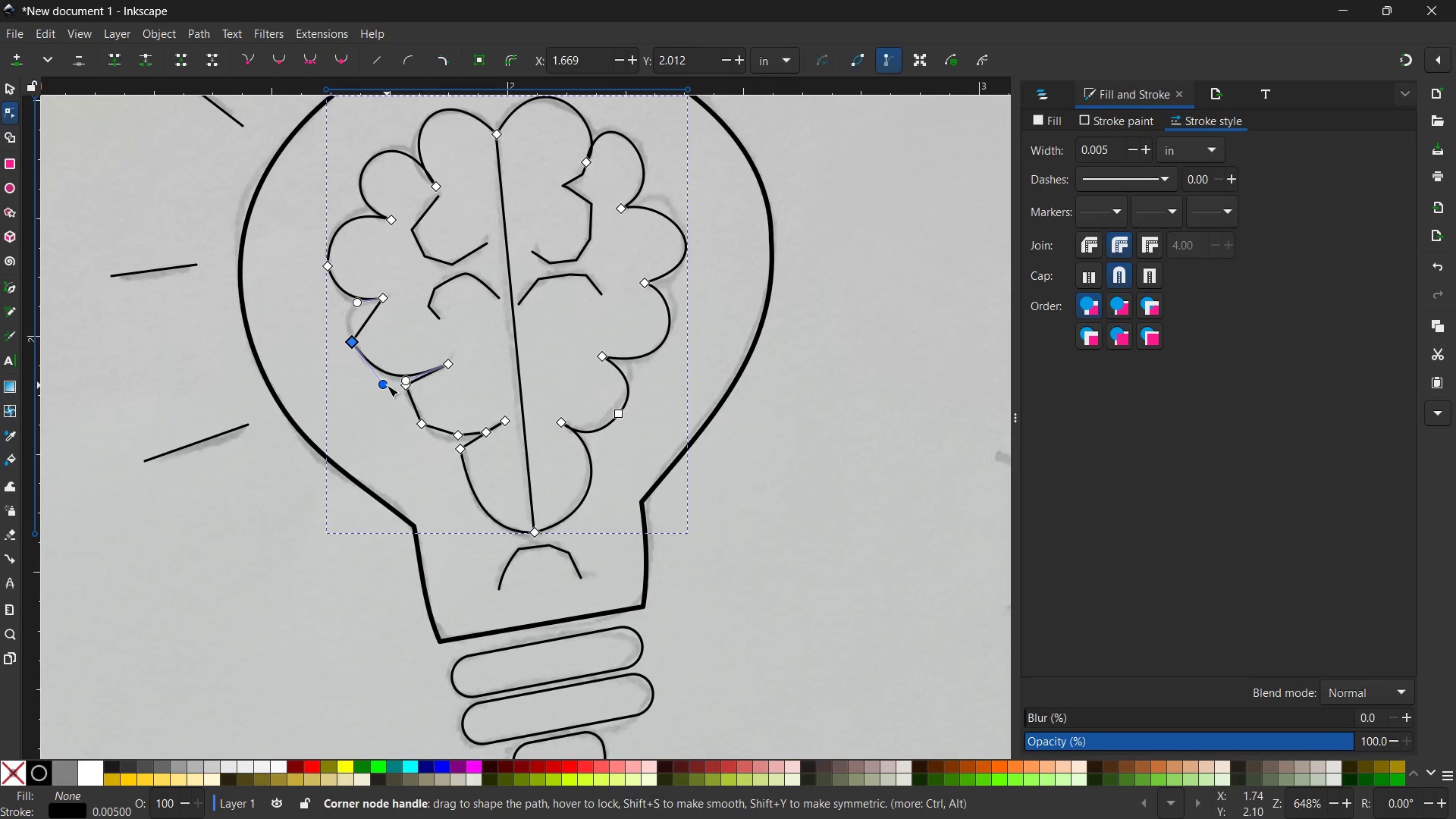 
left_click_drag(start_coordinate=[387, 385], to_coordinate=[369, 382])
 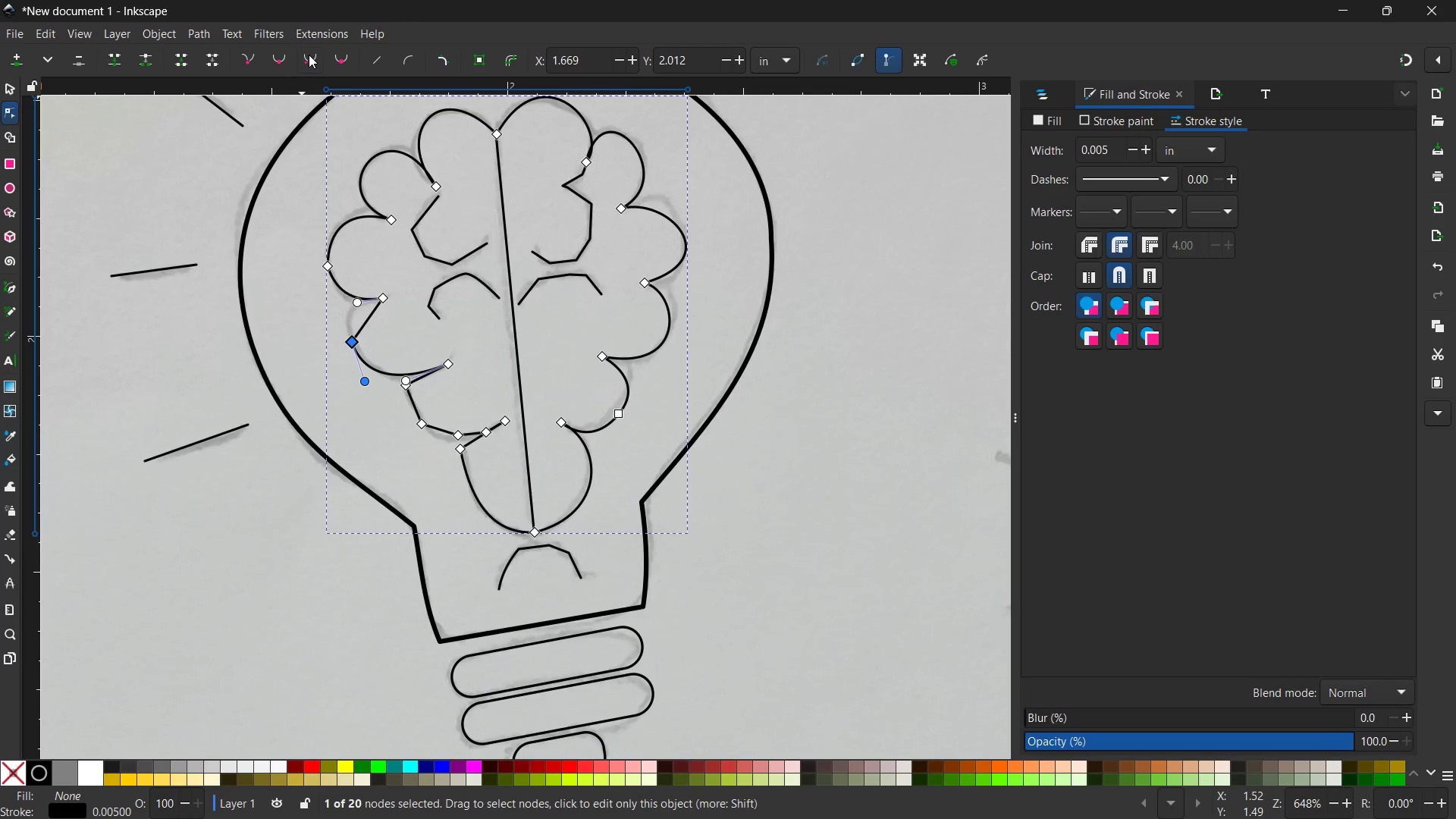 
left_click([309, 54])
 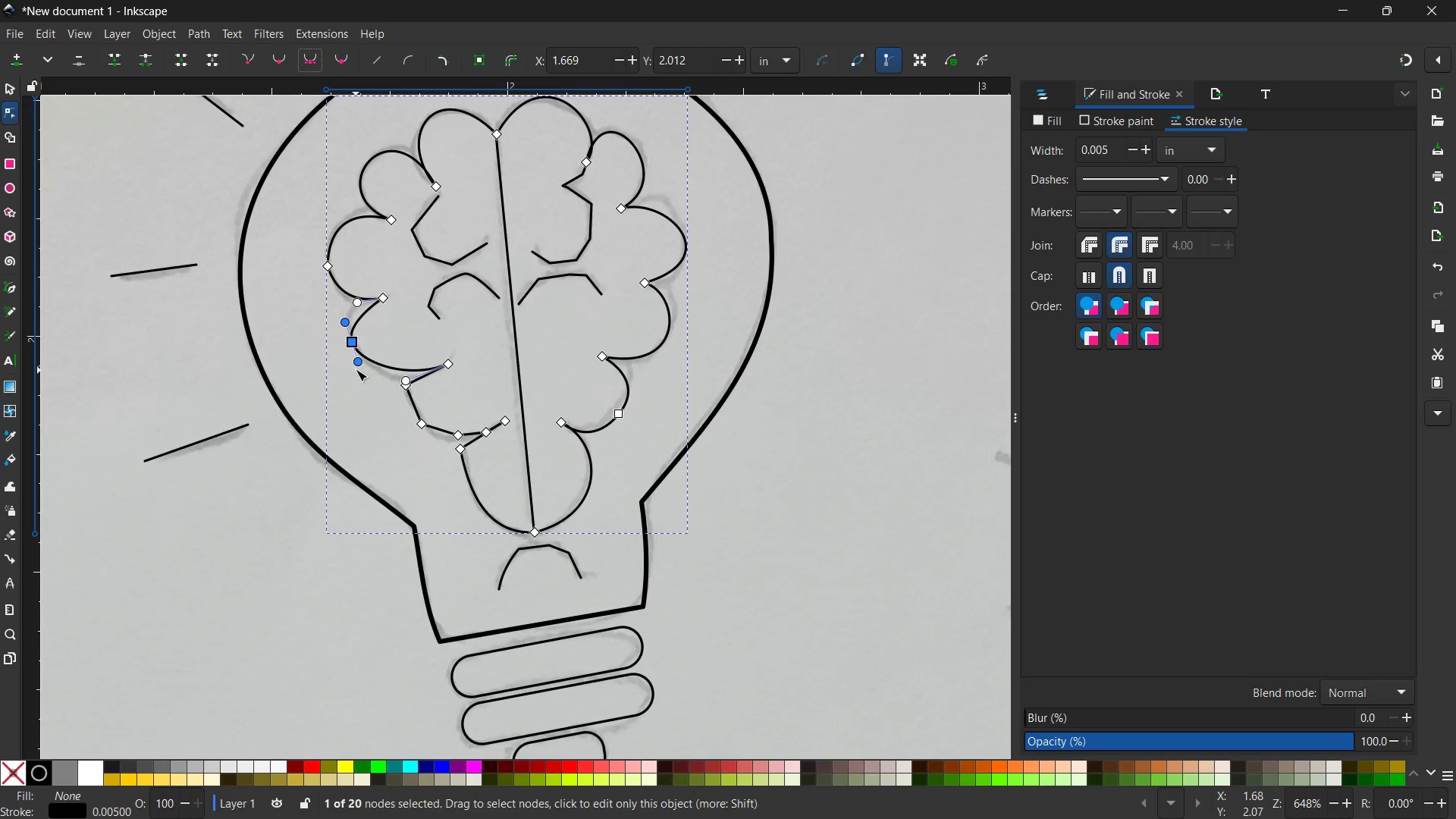 
left_click_drag(start_coordinate=[356, 363], to_coordinate=[364, 391])
 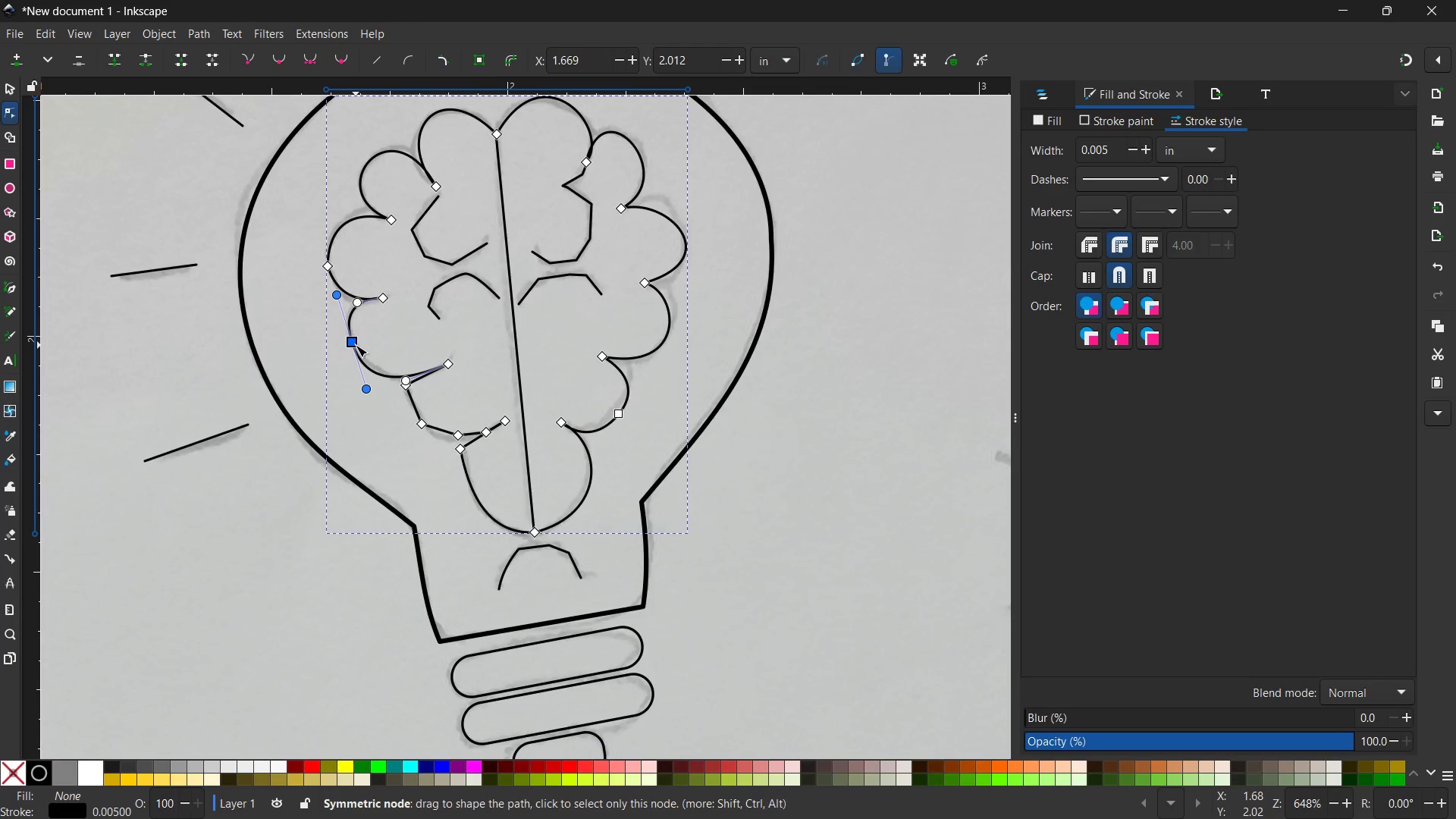 
left_click_drag(start_coordinate=[355, 345], to_coordinate=[356, 349])
 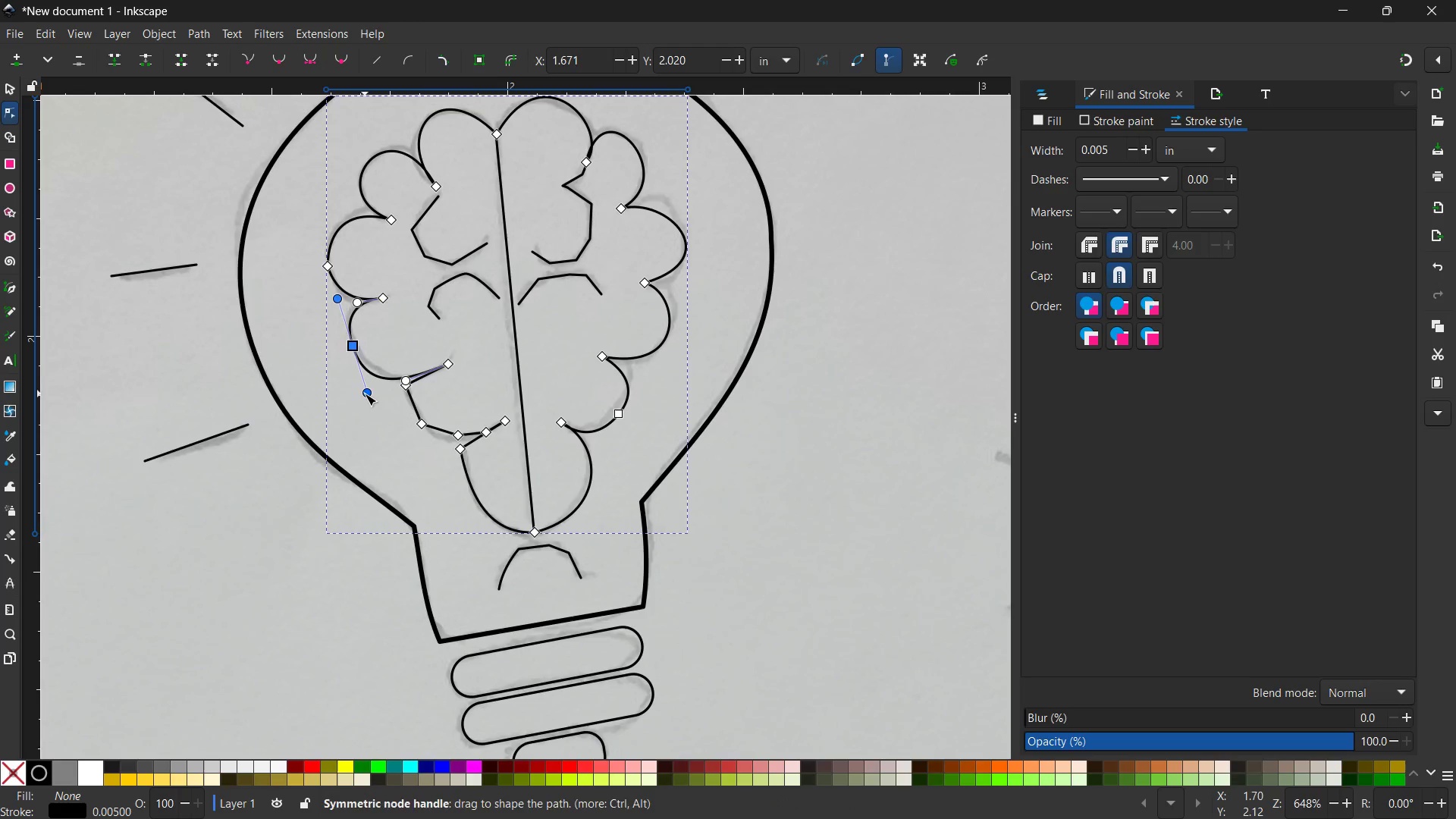 
left_click_drag(start_coordinate=[365, 394], to_coordinate=[372, 387])
 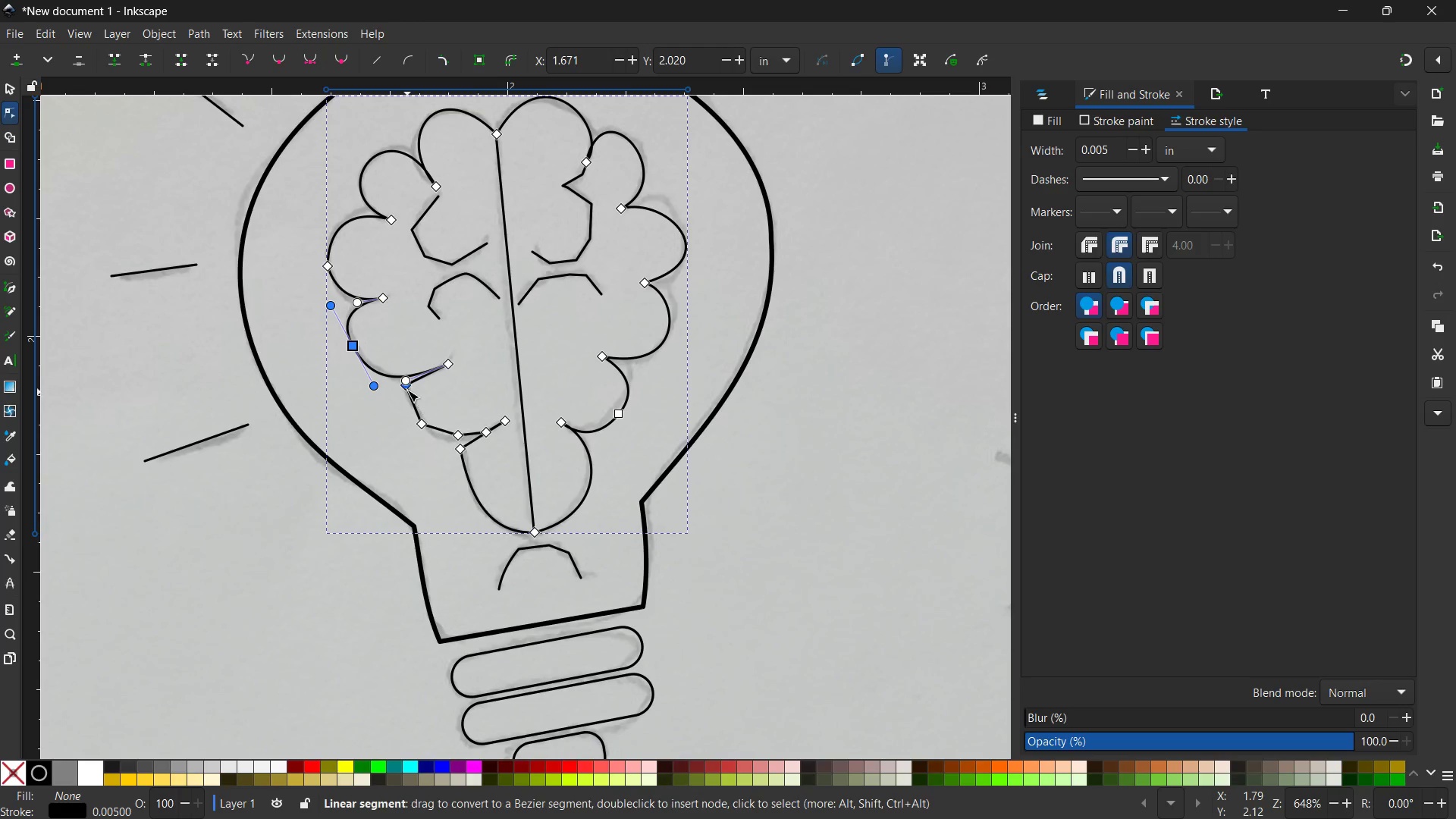 
left_click([406, 389])
 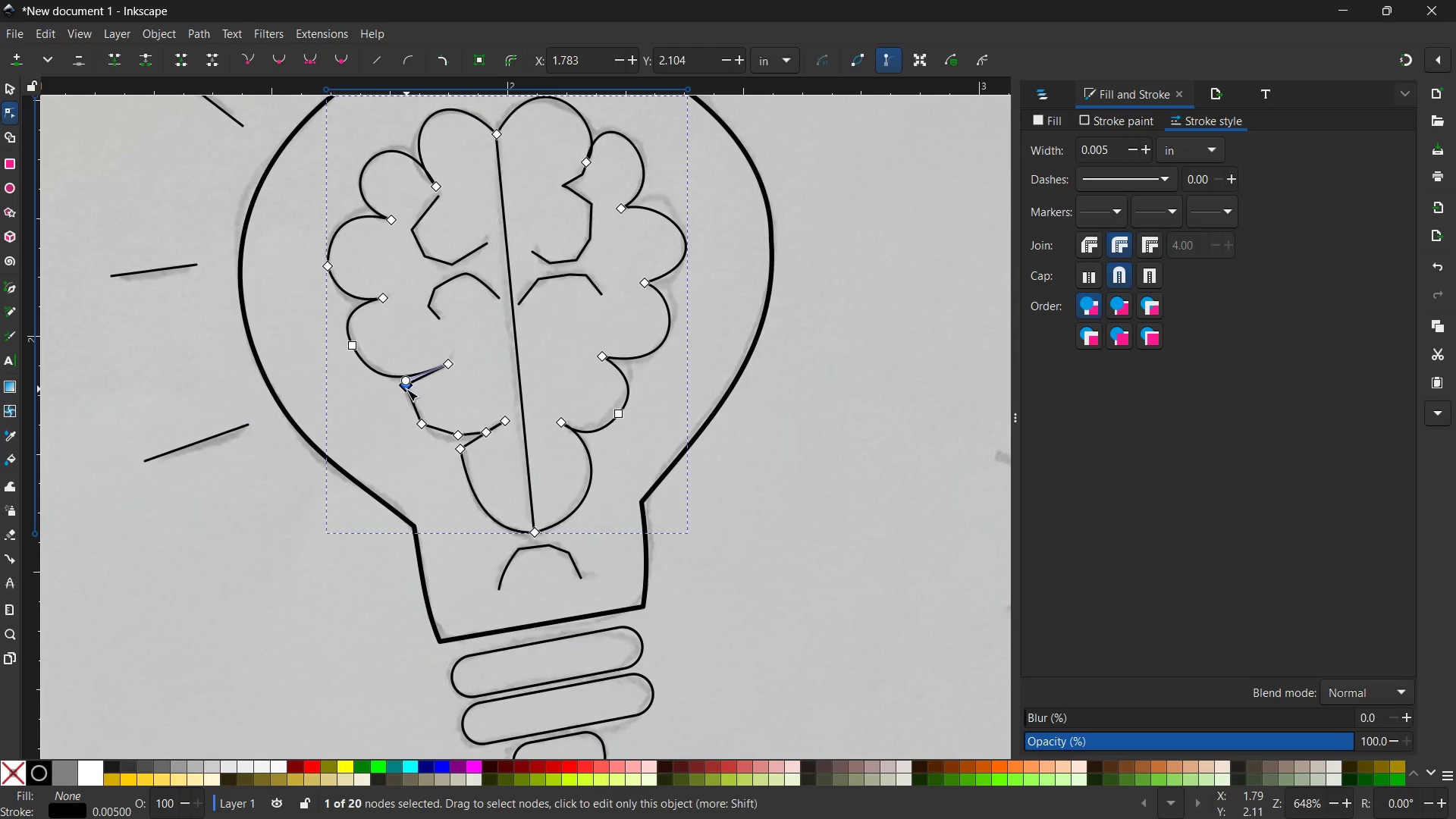 
key(Backspace)
 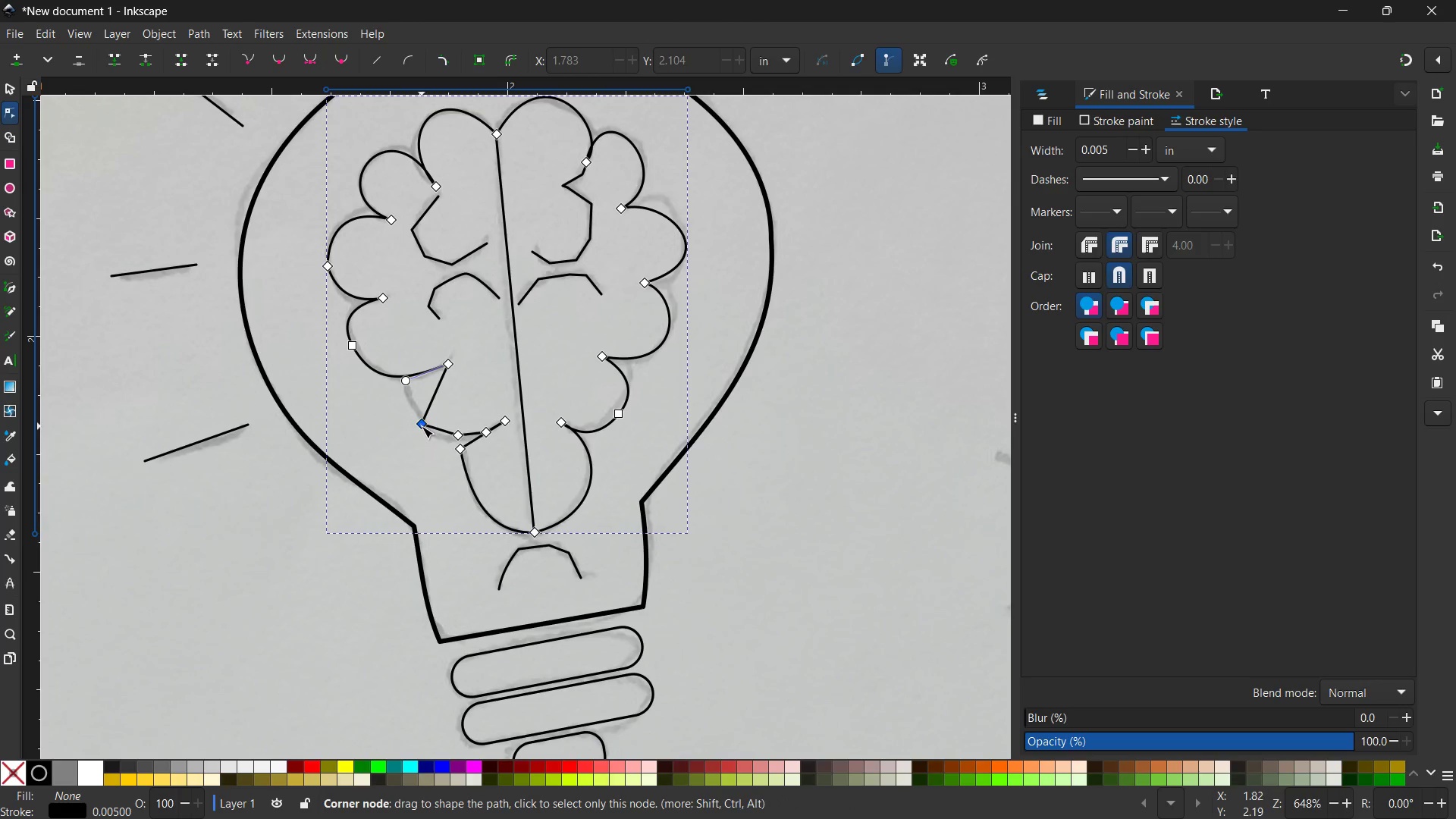 
left_click([422, 426])
 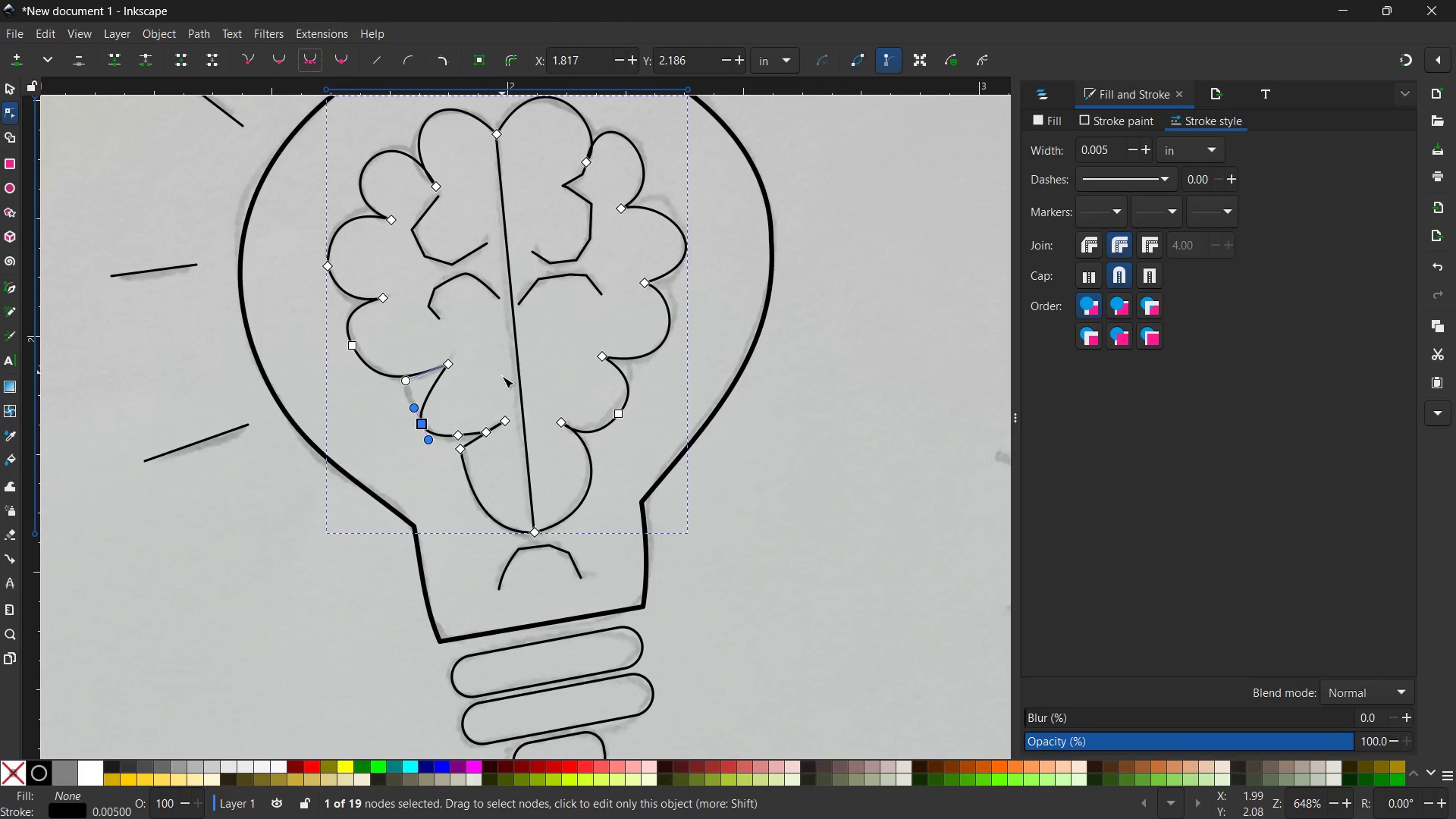 
left_click([452, 436])
 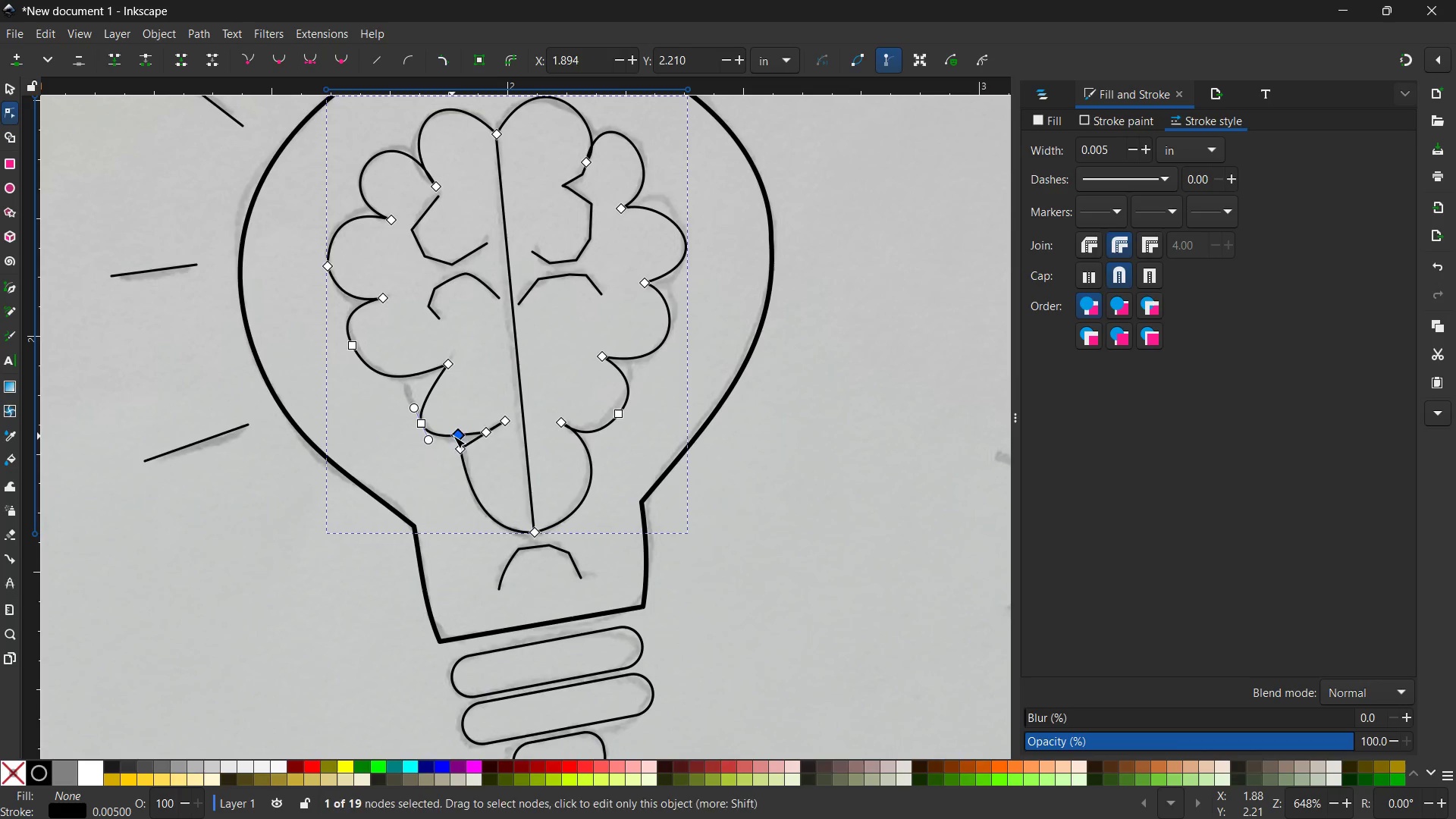 
key(Backspace)
 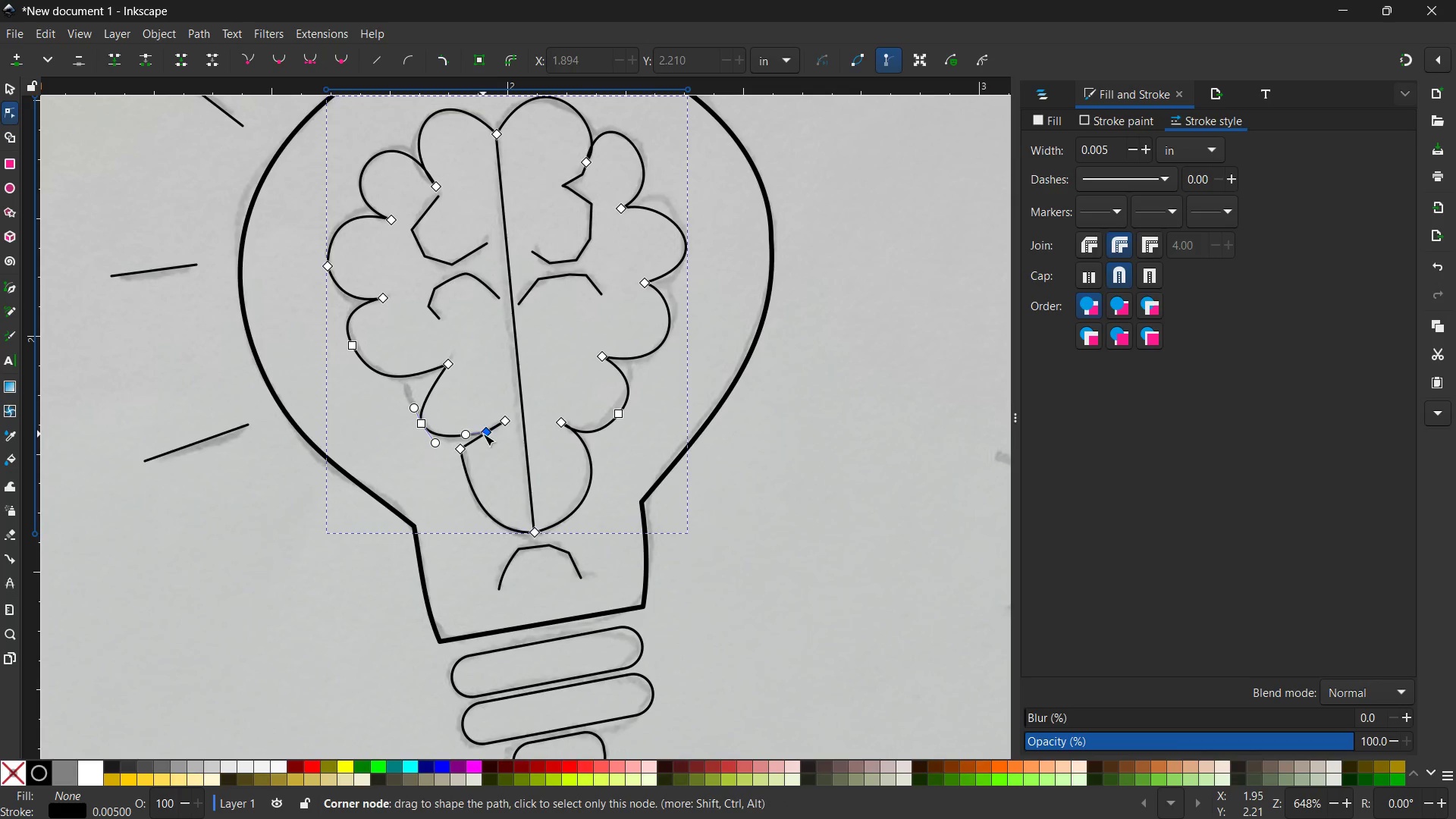 
left_click([483, 434])
 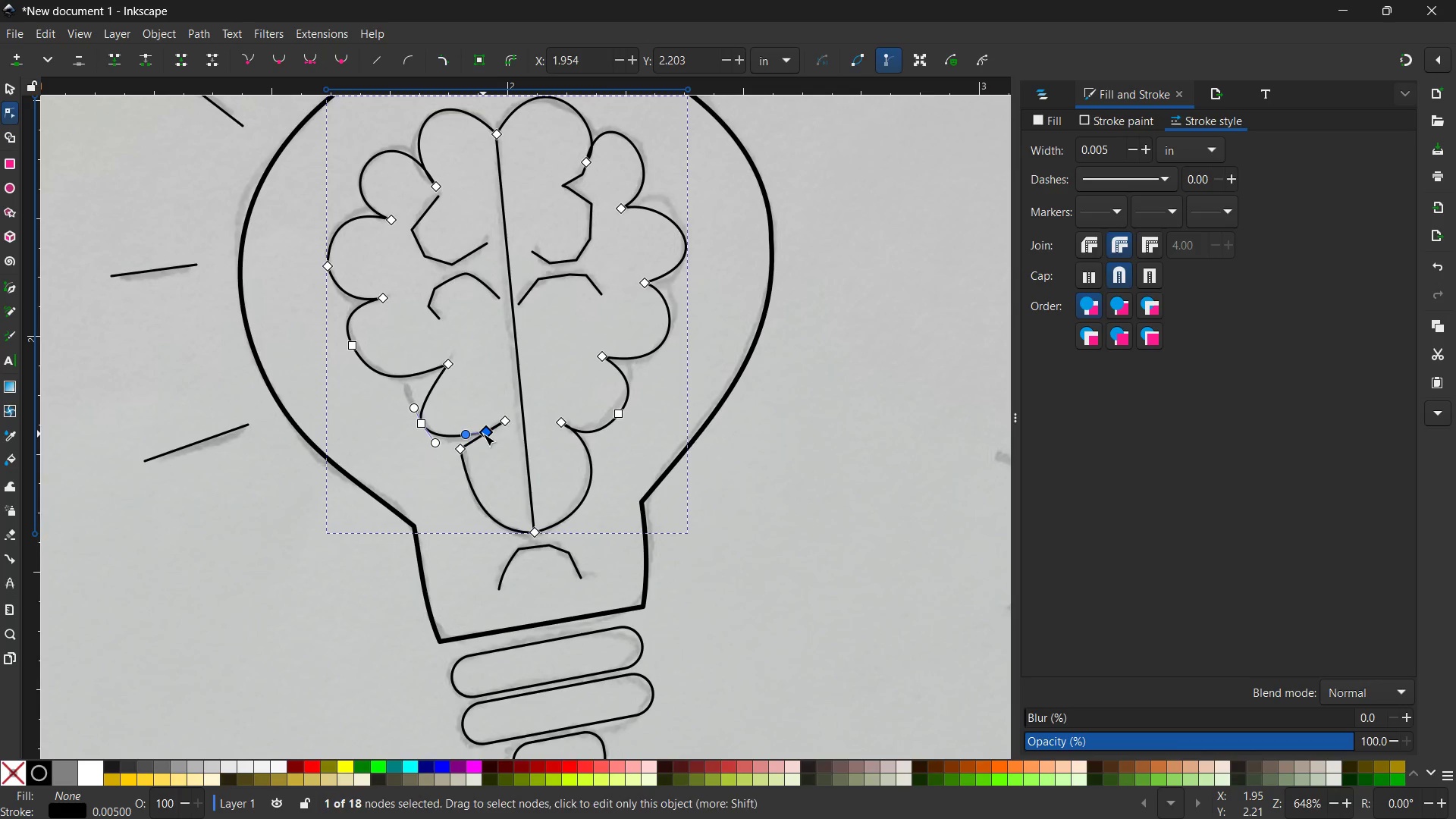 
key(Backspace)
 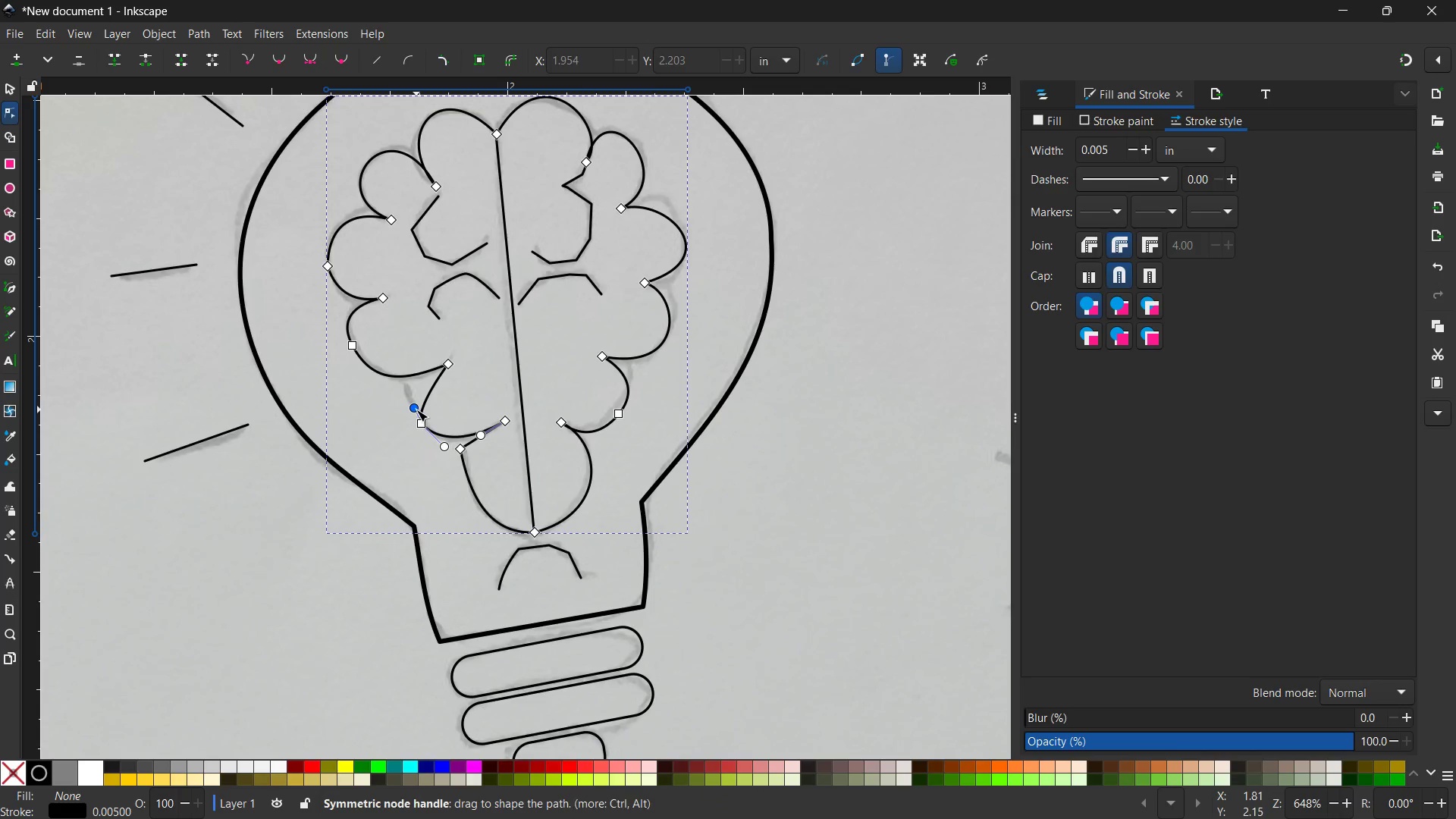 
left_click_drag(start_coordinate=[416, 410], to_coordinate=[394, 391])
 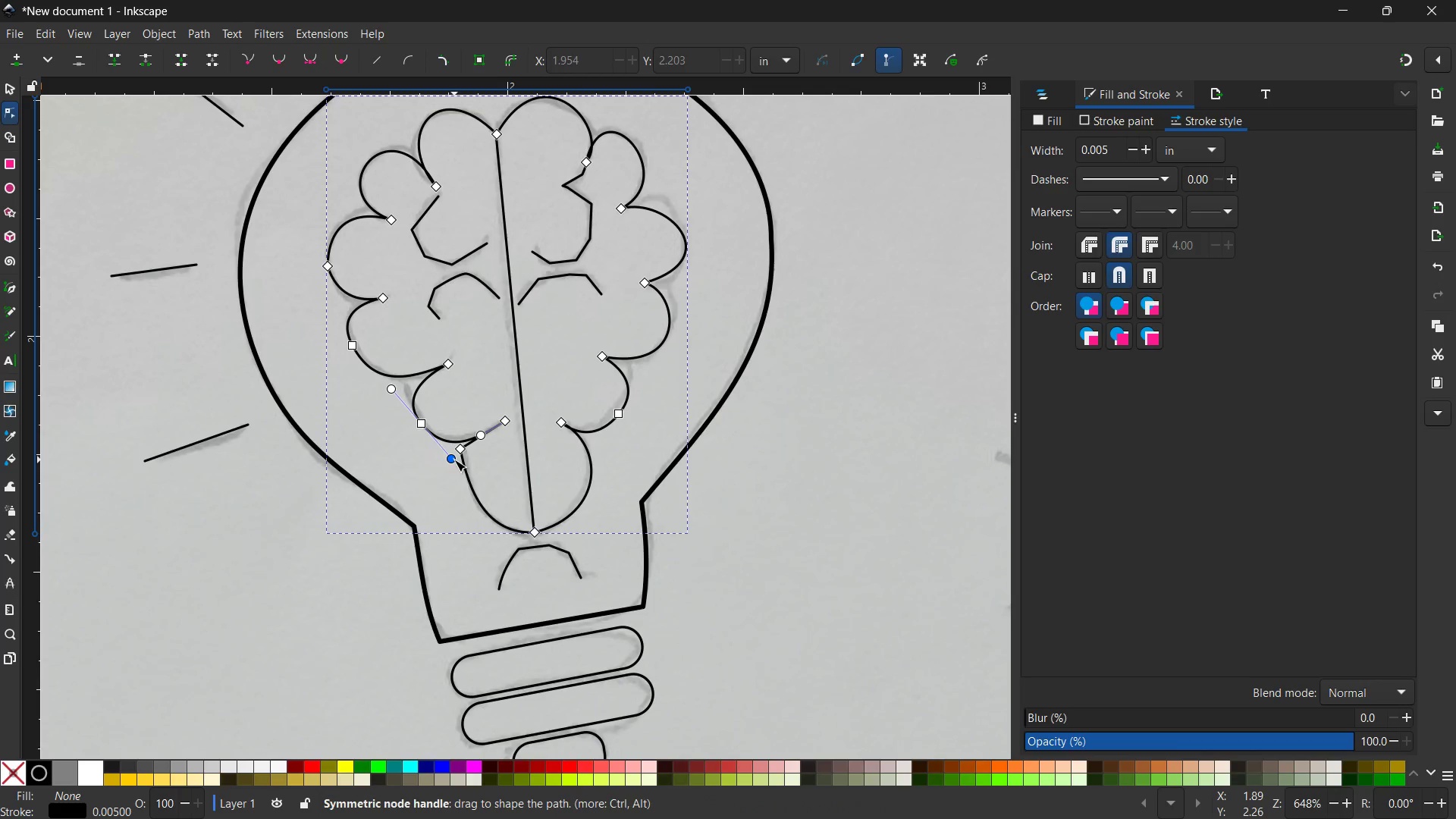 
left_click_drag(start_coordinate=[454, 460], to_coordinate=[451, 450])
 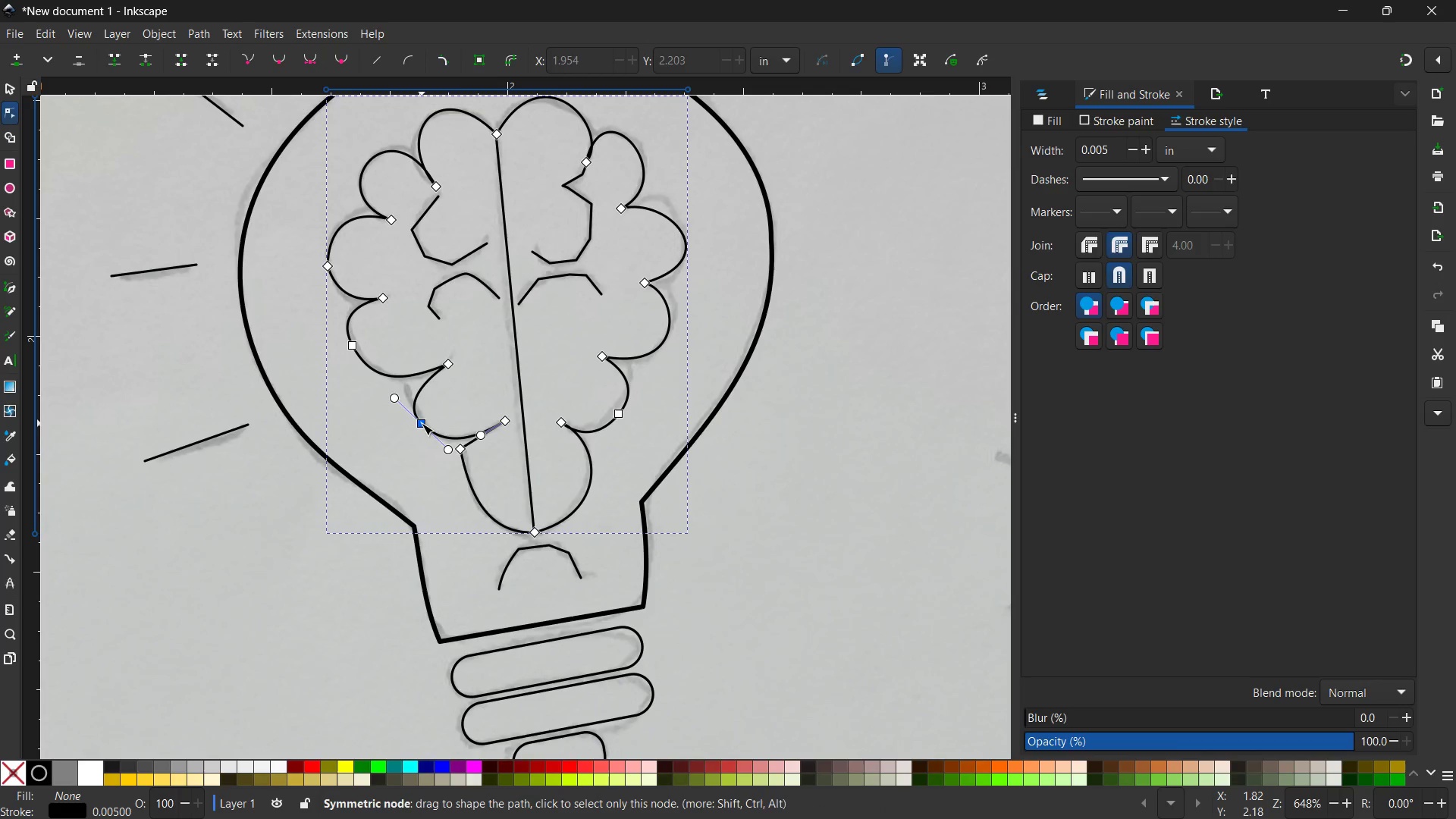 
left_click_drag(start_coordinate=[422, 423], to_coordinate=[422, 416])
 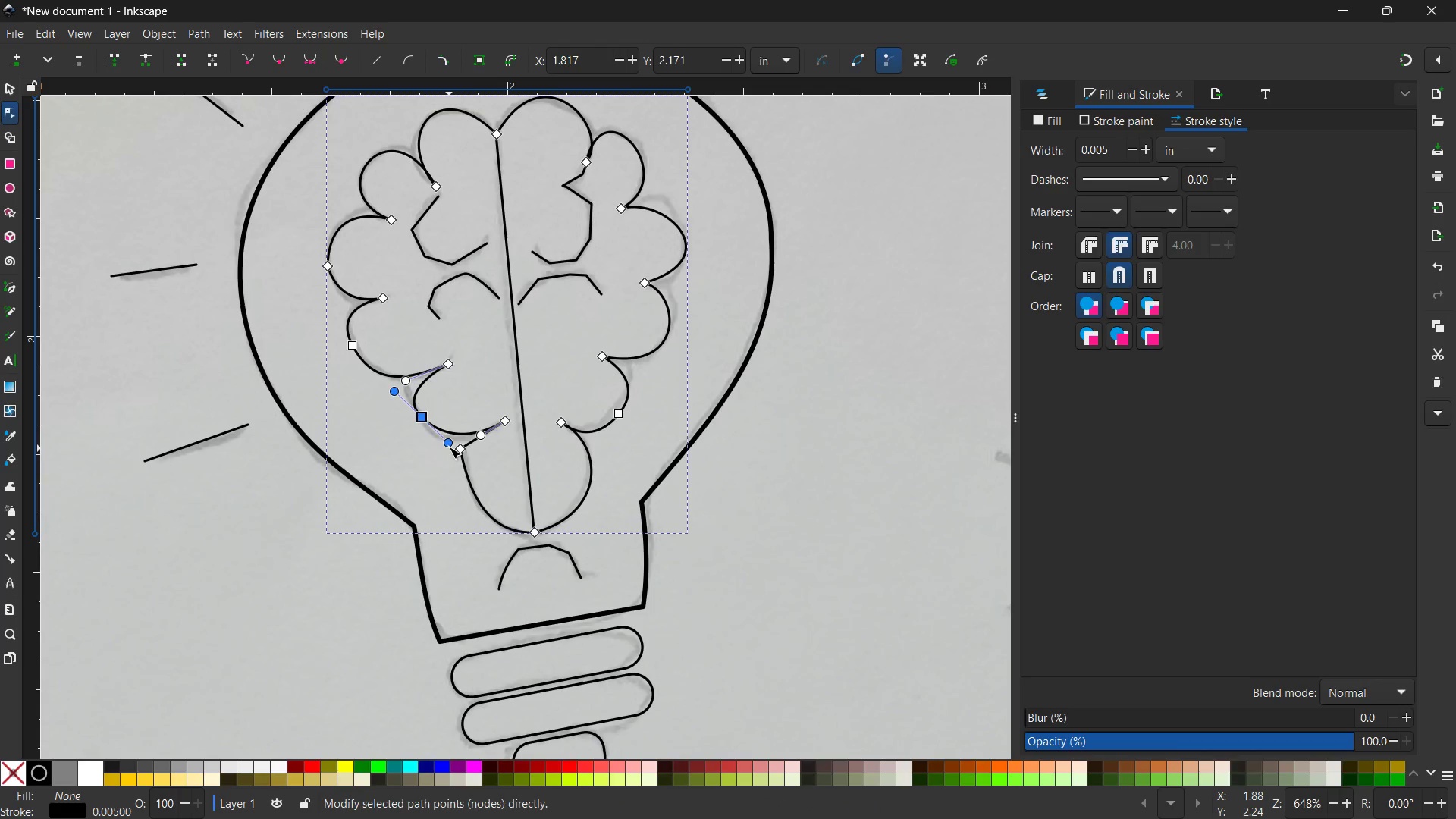 
left_click_drag(start_coordinate=[449, 447], to_coordinate=[447, 456])
 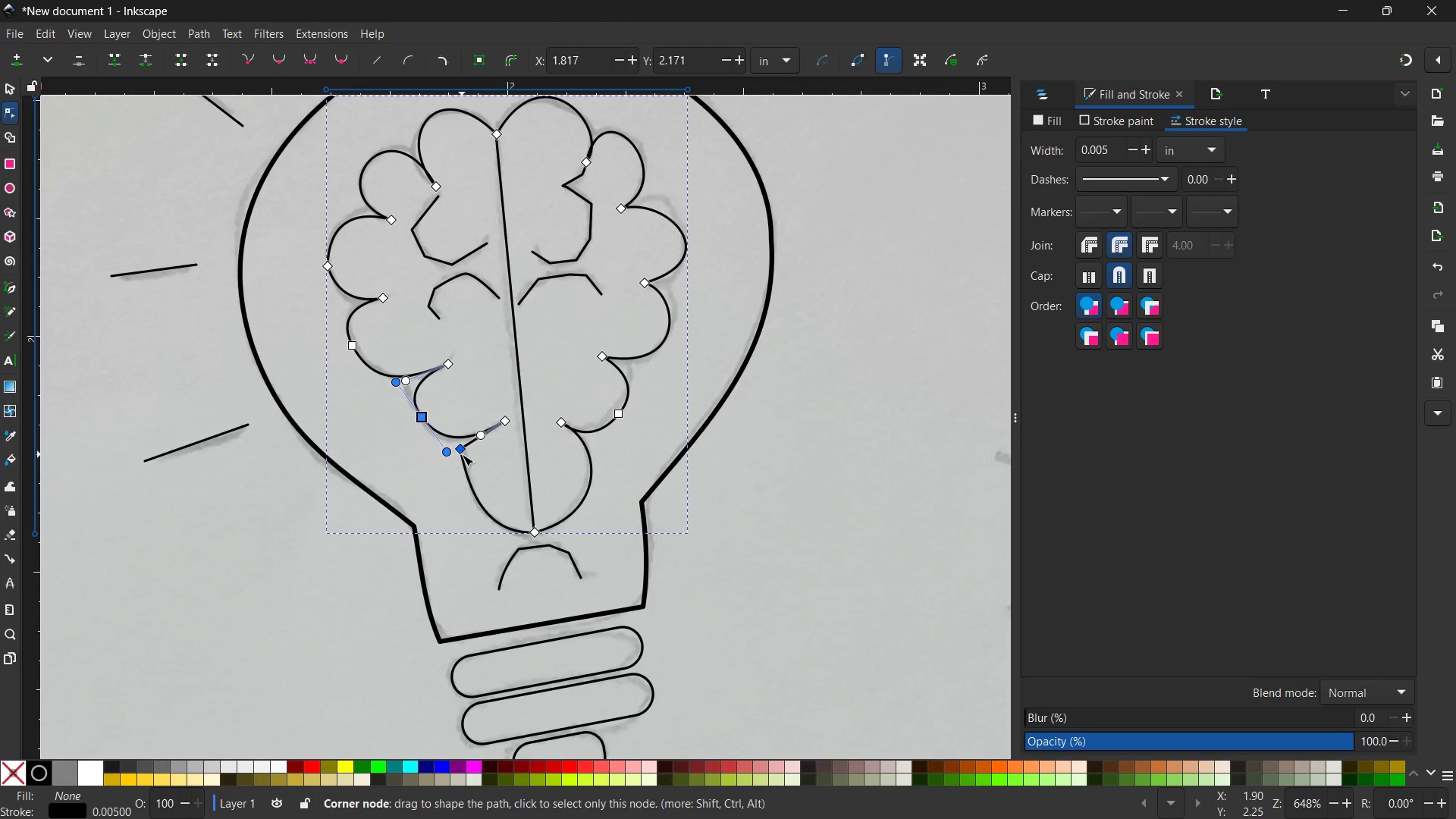 
left_click([462, 454])
 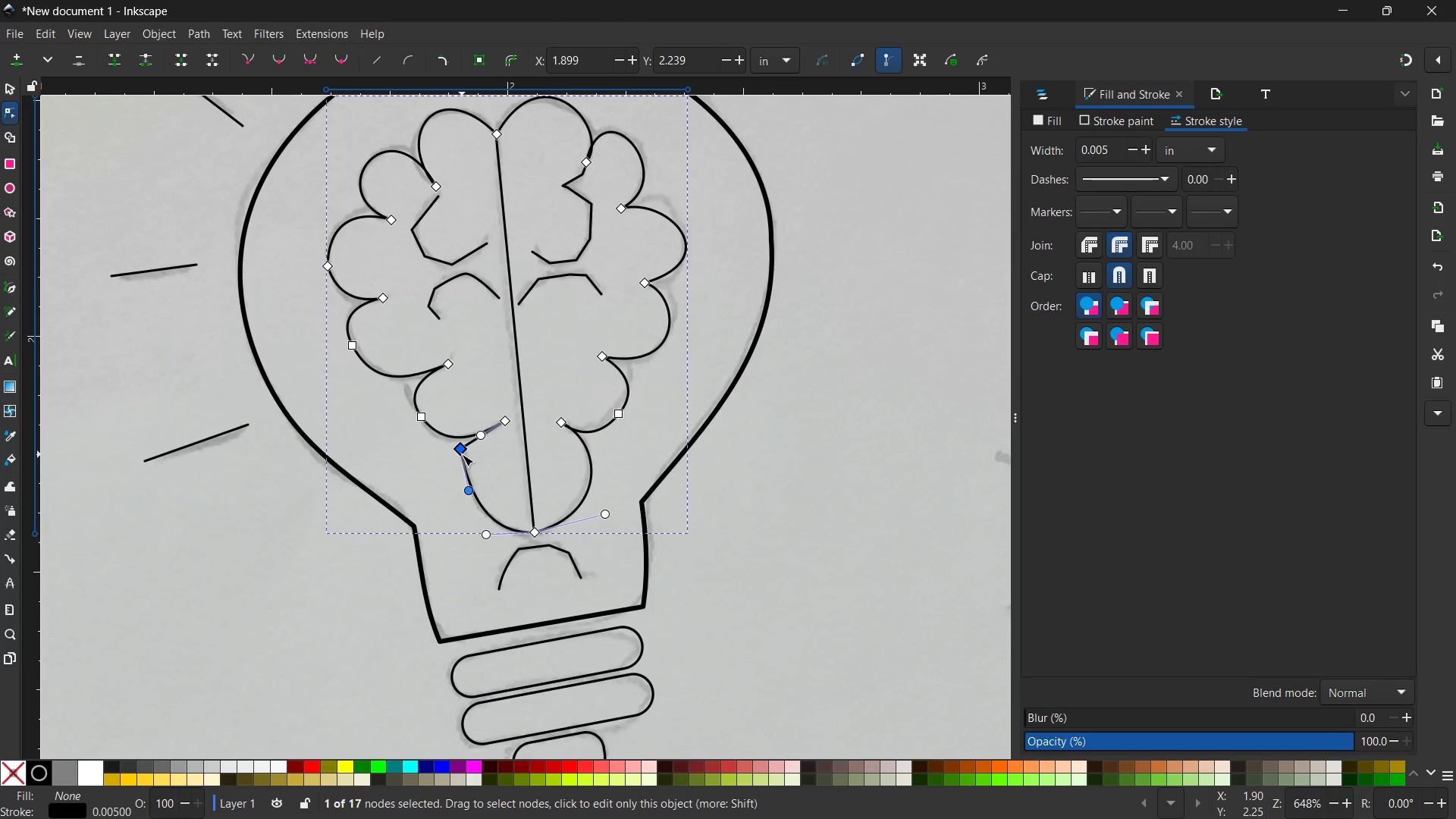 
key(Backspace)
 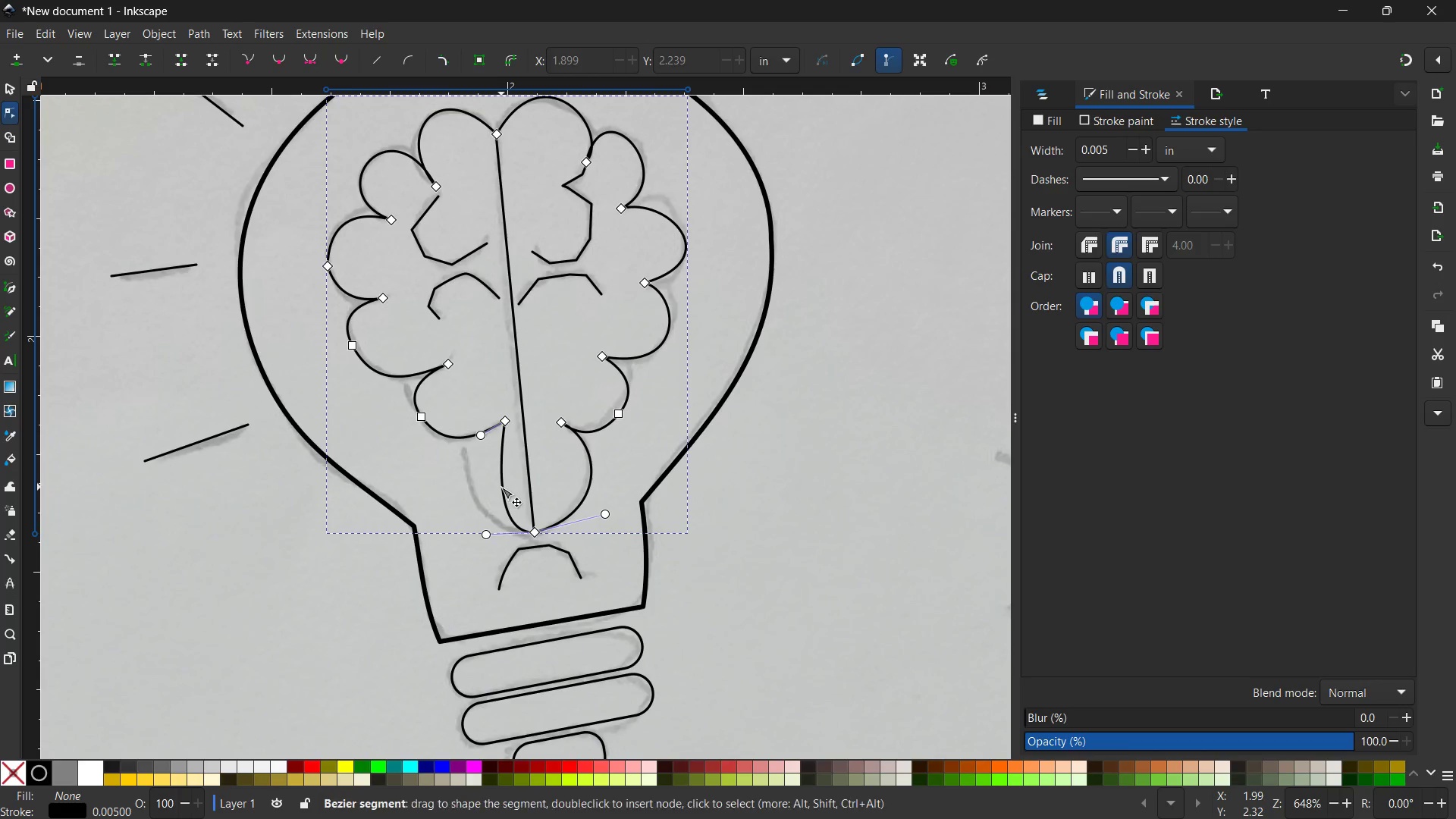 
left_click_drag(start_coordinate=[501, 487], to_coordinate=[471, 477])
 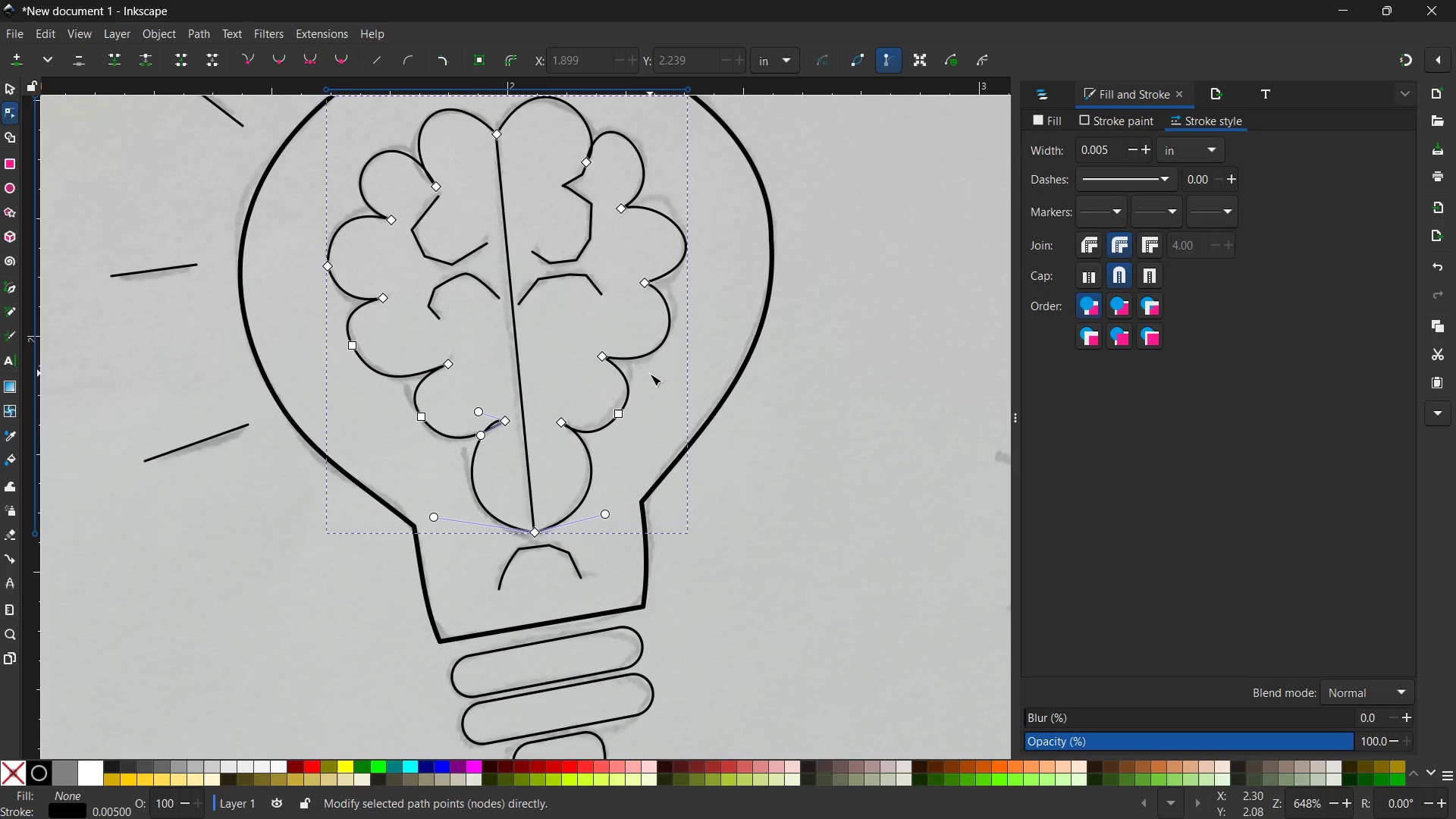 
scroll: coordinate [647, 380], scroll_direction: up, amount: 1.0
 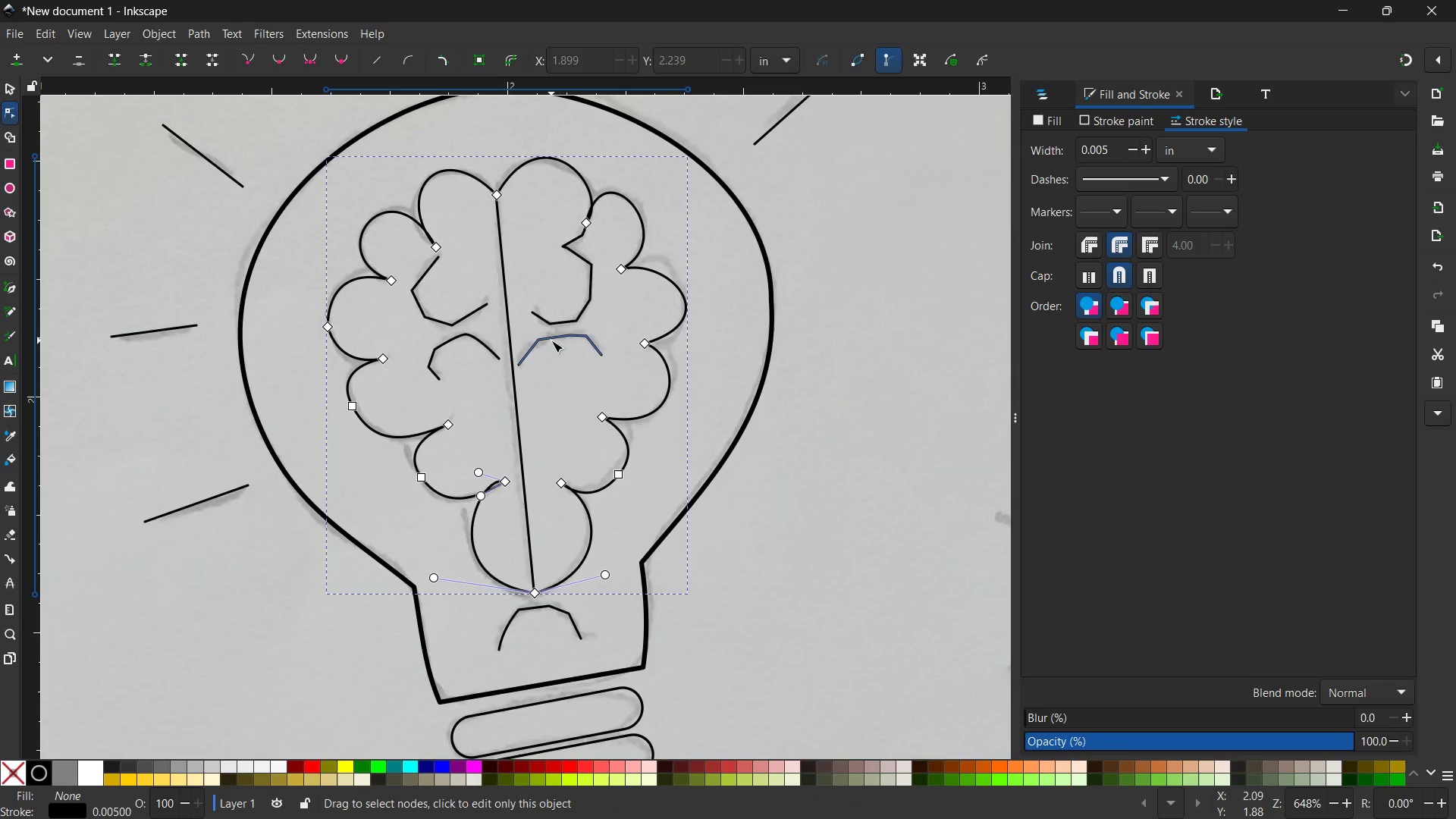 
left_click([551, 340])
 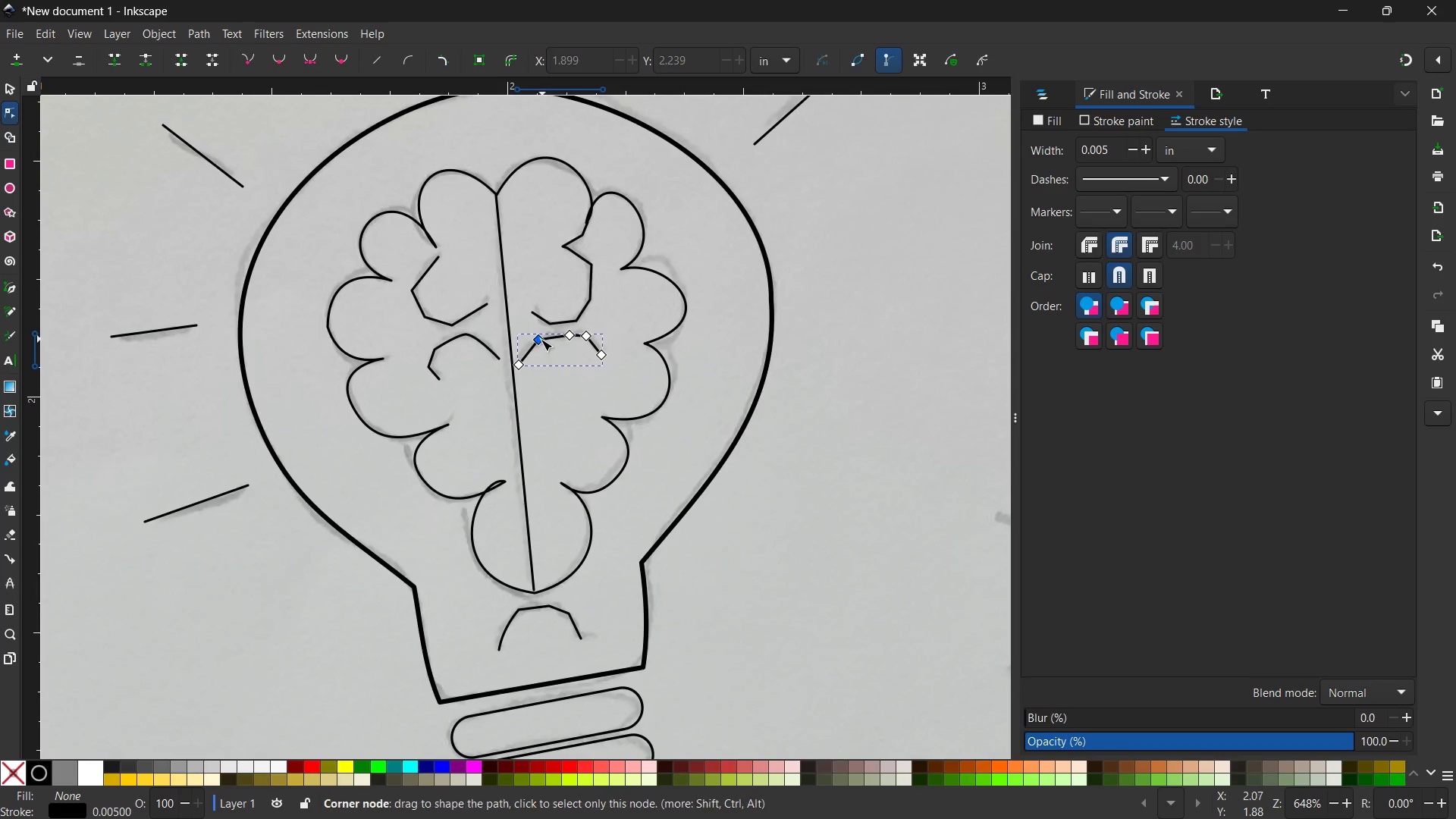 
left_click([539, 339])
 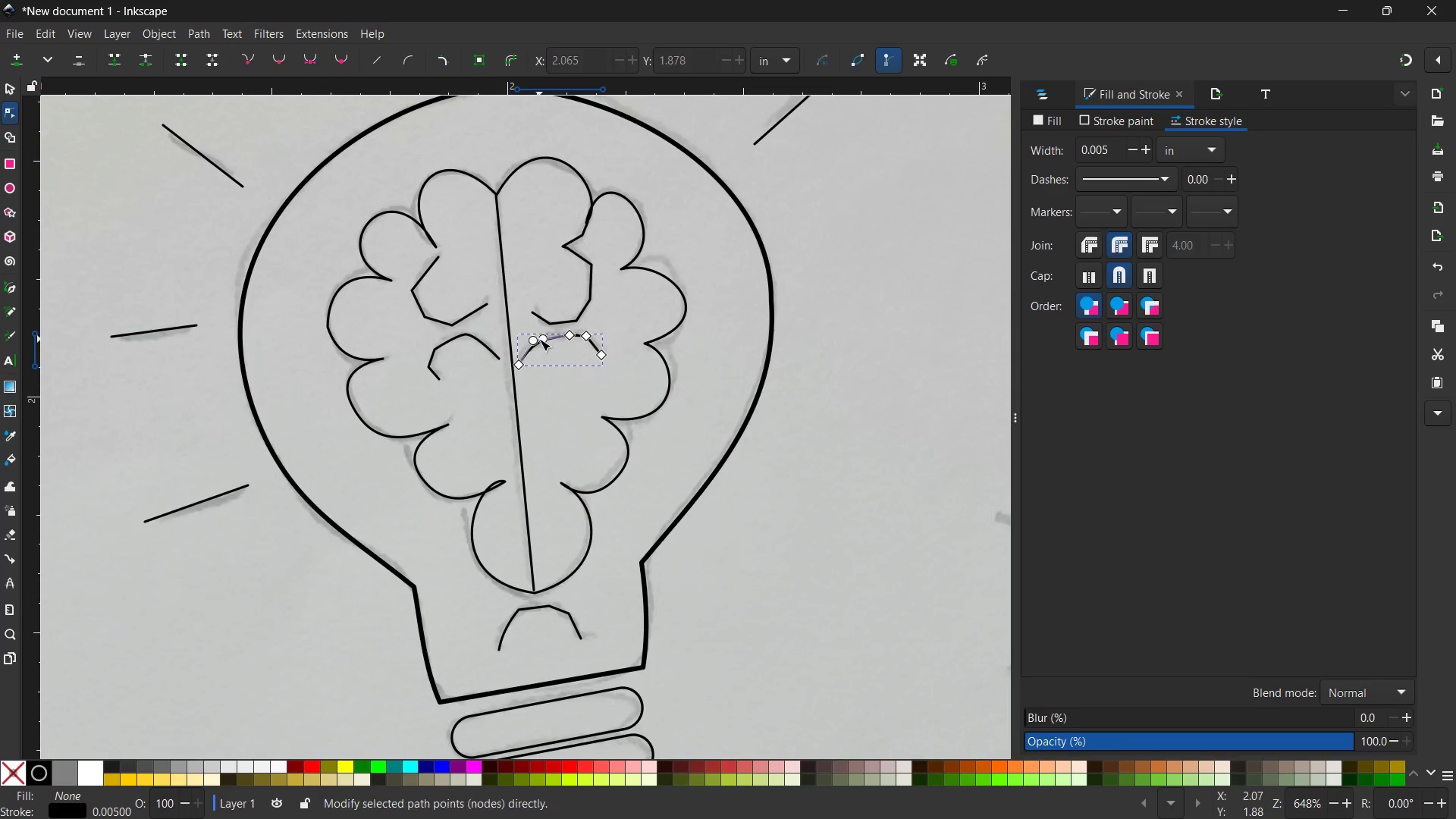 
key(Backspace)
 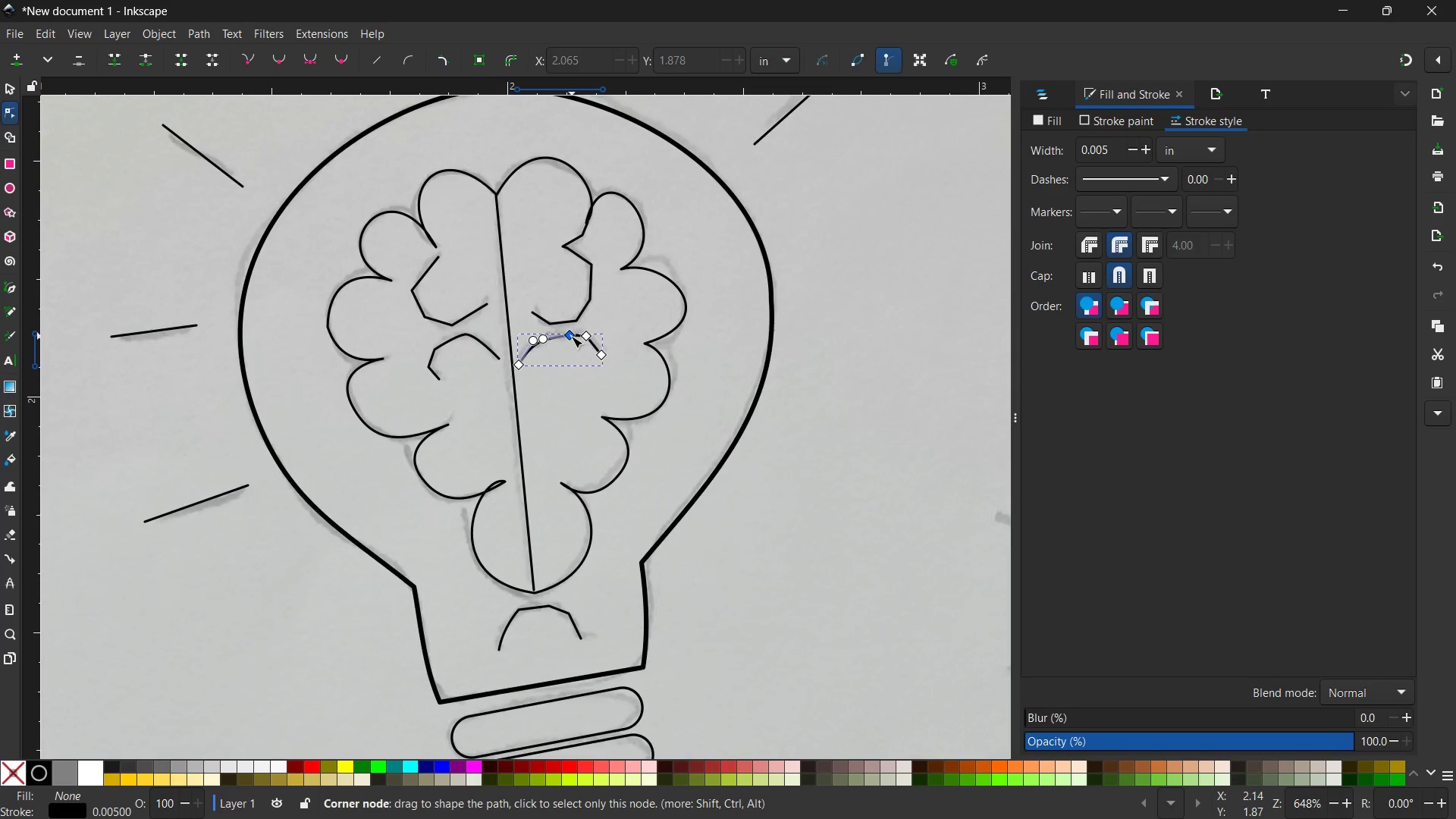 
left_click([571, 336])
 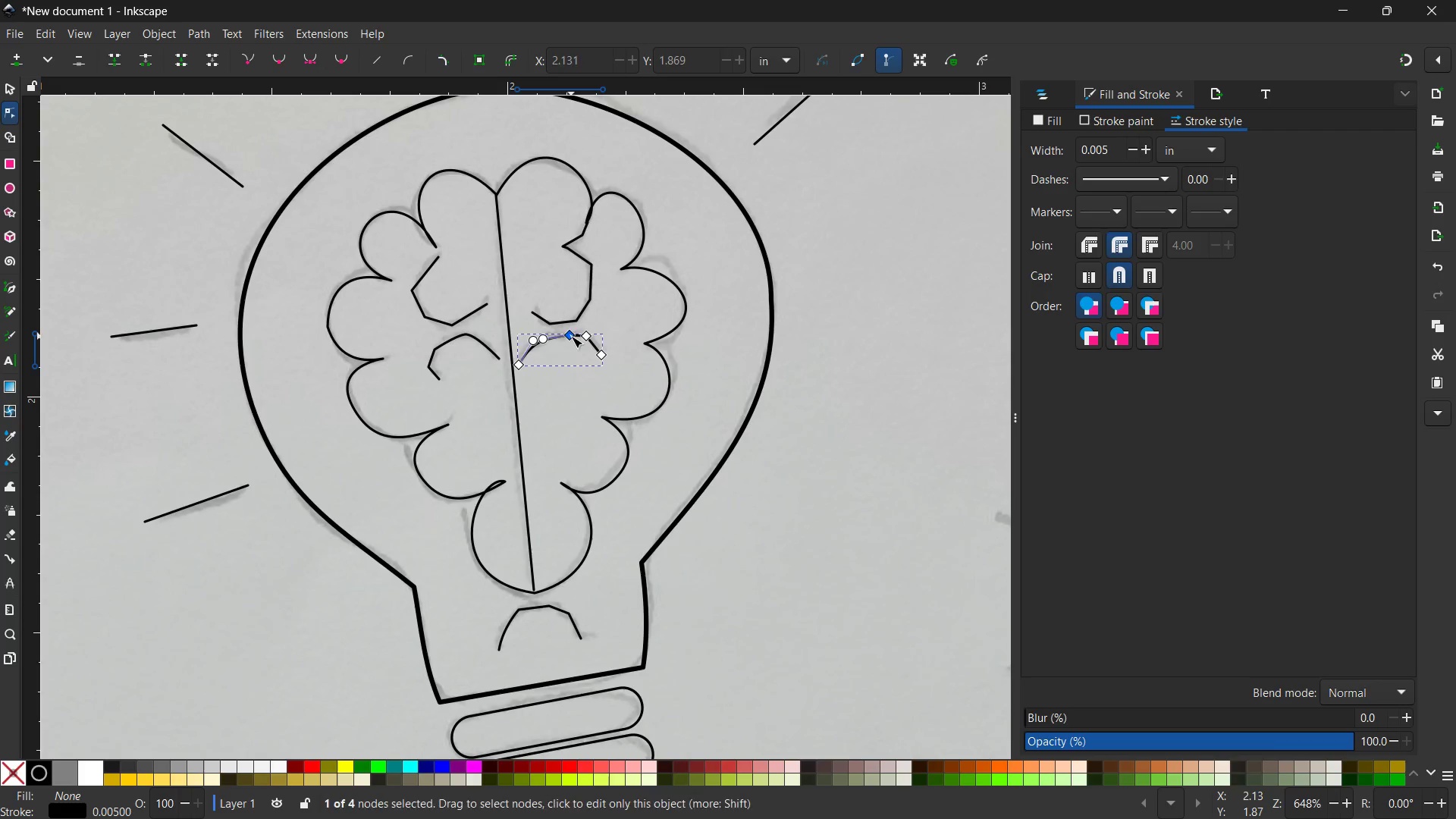 
key(Backspace)
 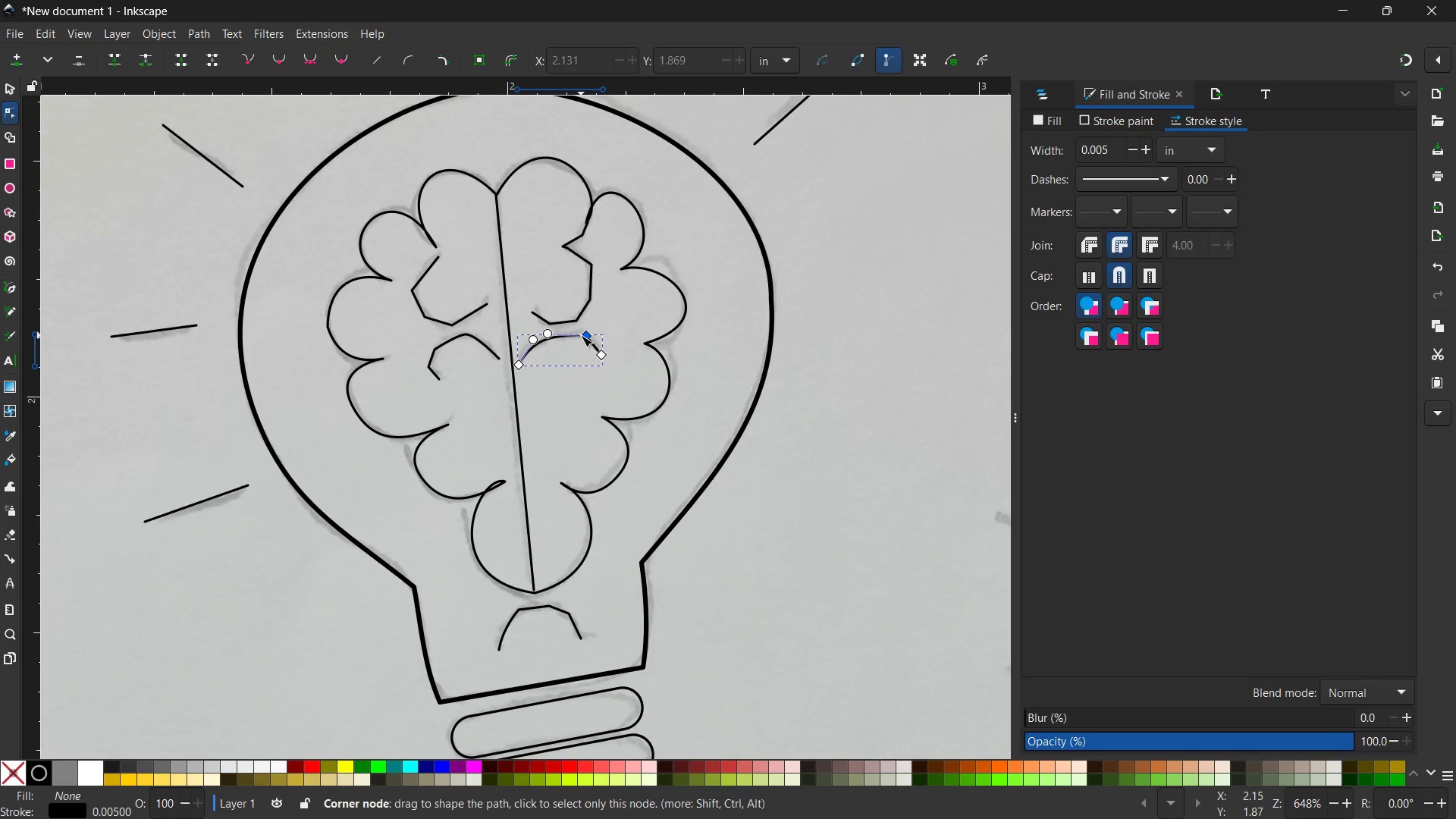 
left_click([581, 335])
 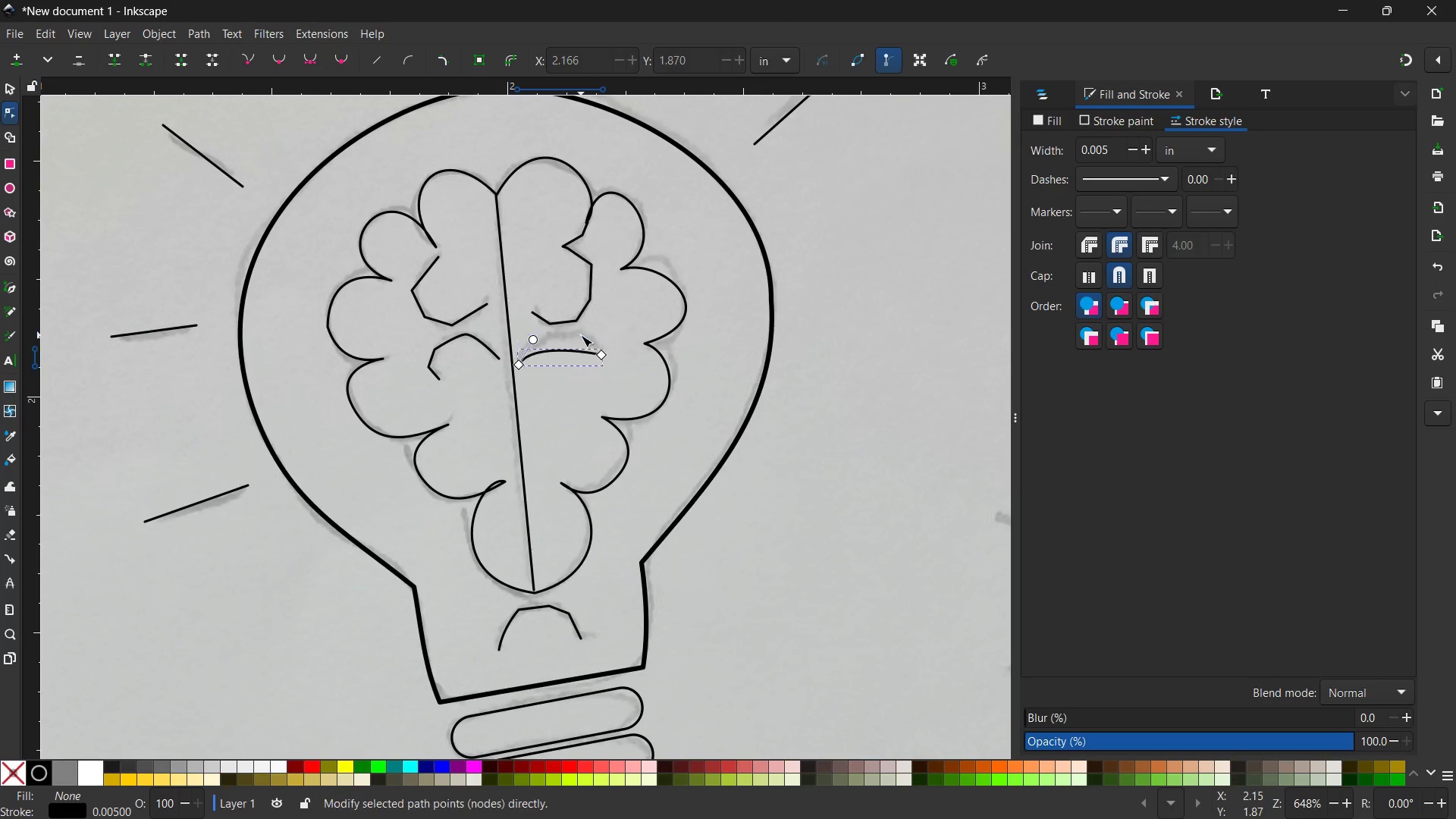 
key(Backspace)
 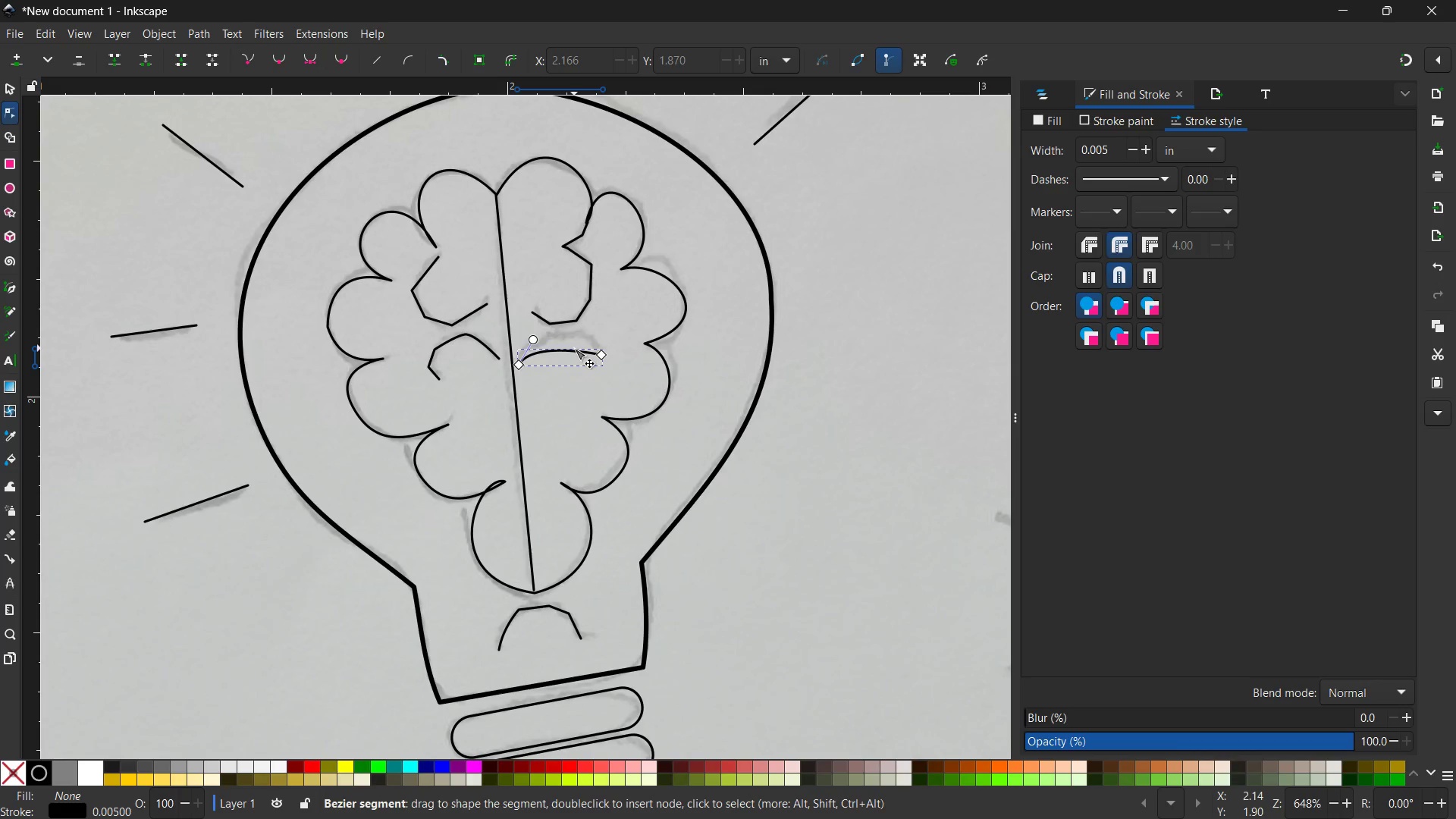 
left_click_drag(start_coordinate=[574, 348], to_coordinate=[570, 332])
 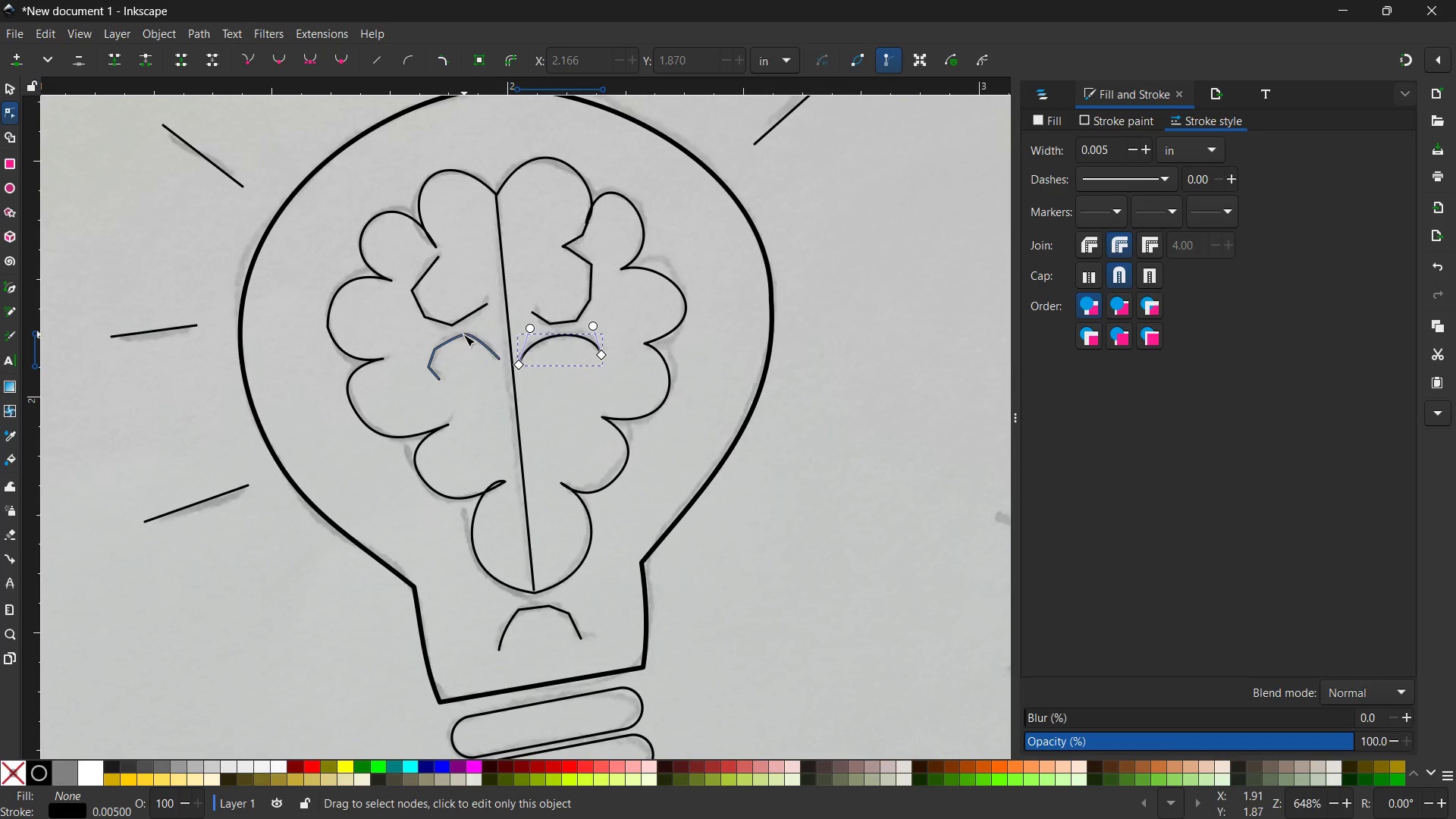 
left_click([463, 334])
 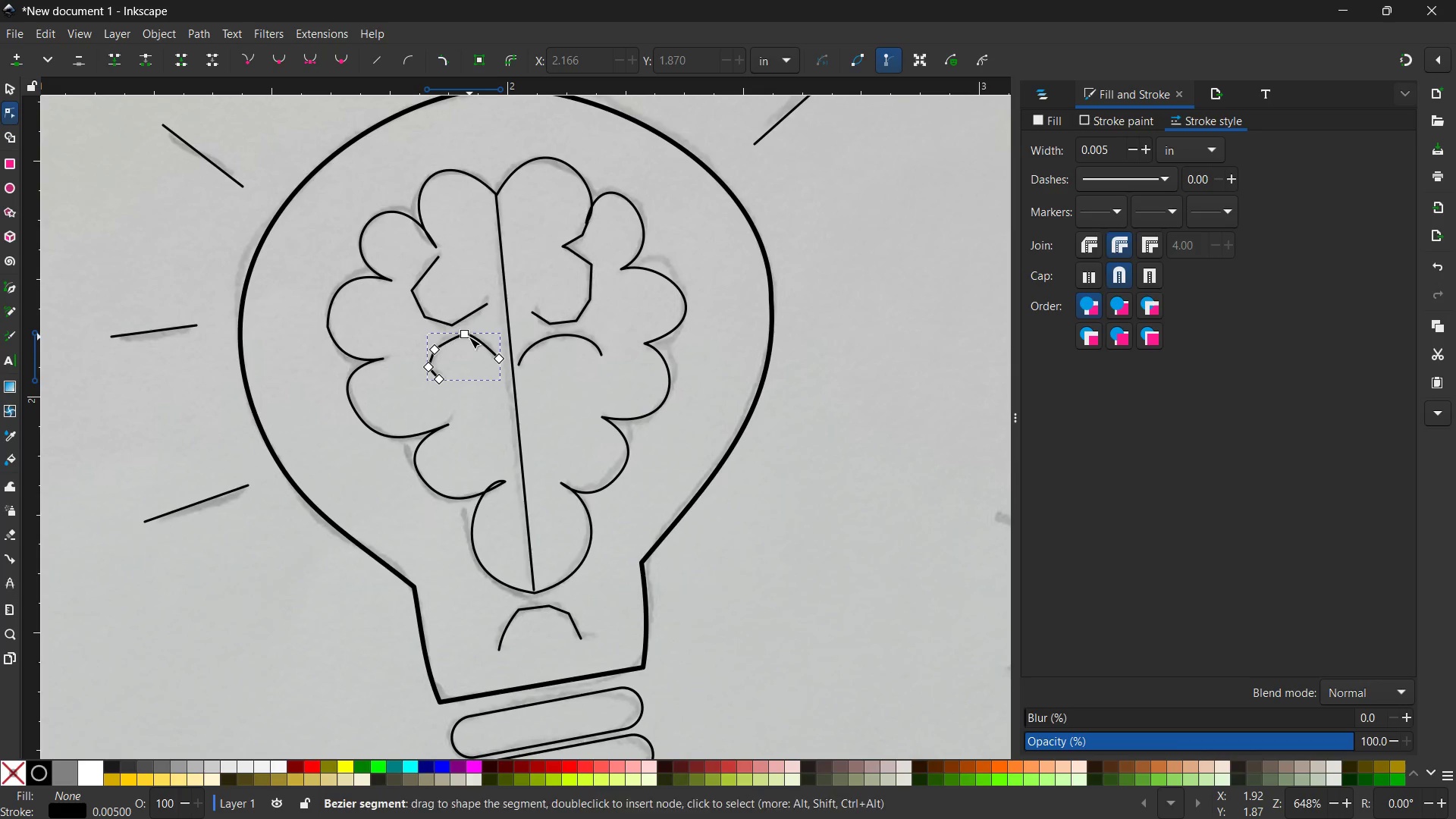 
left_click([466, 337])
 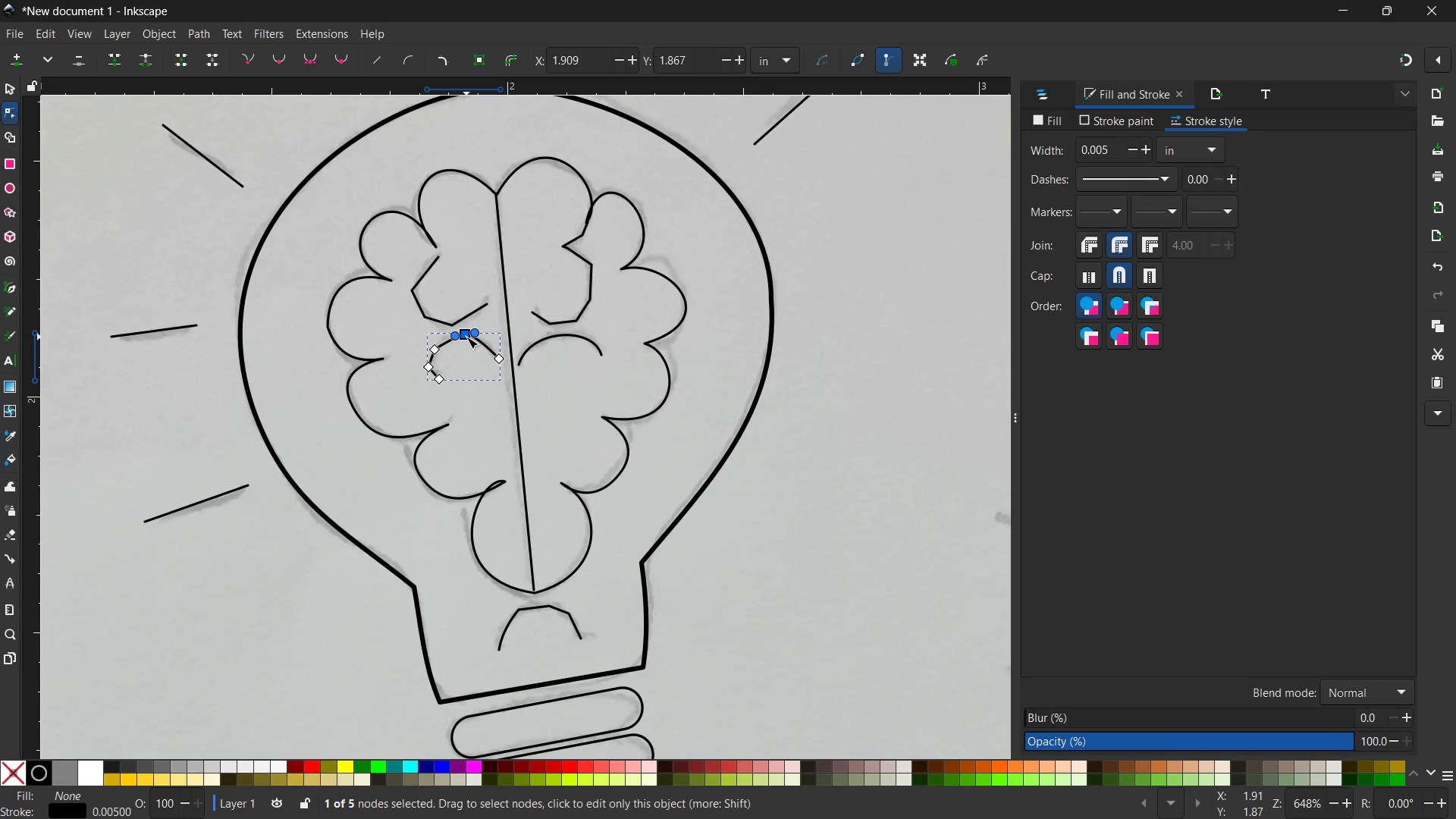 
key(Backspace)
 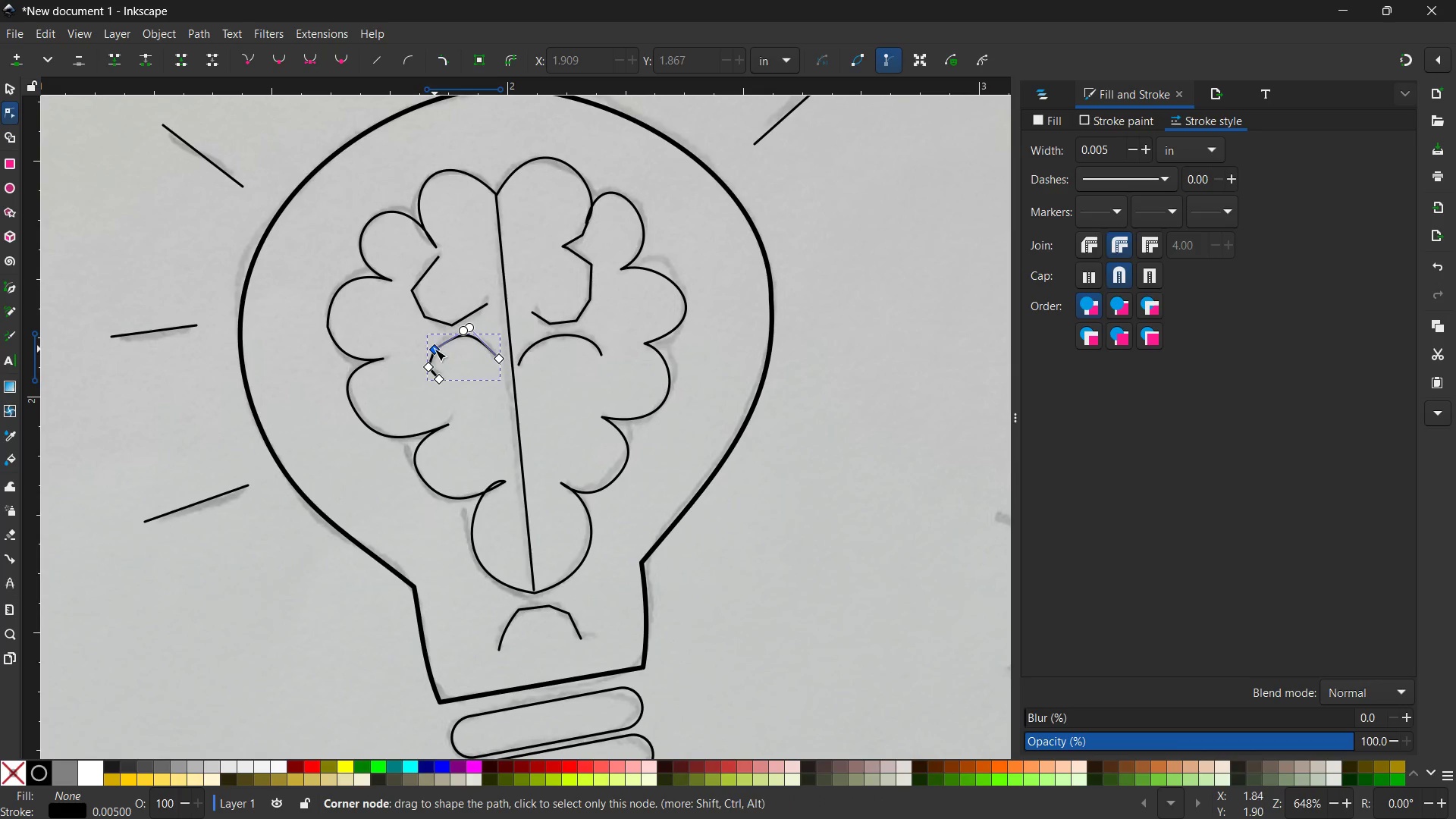 
left_click([435, 349])
 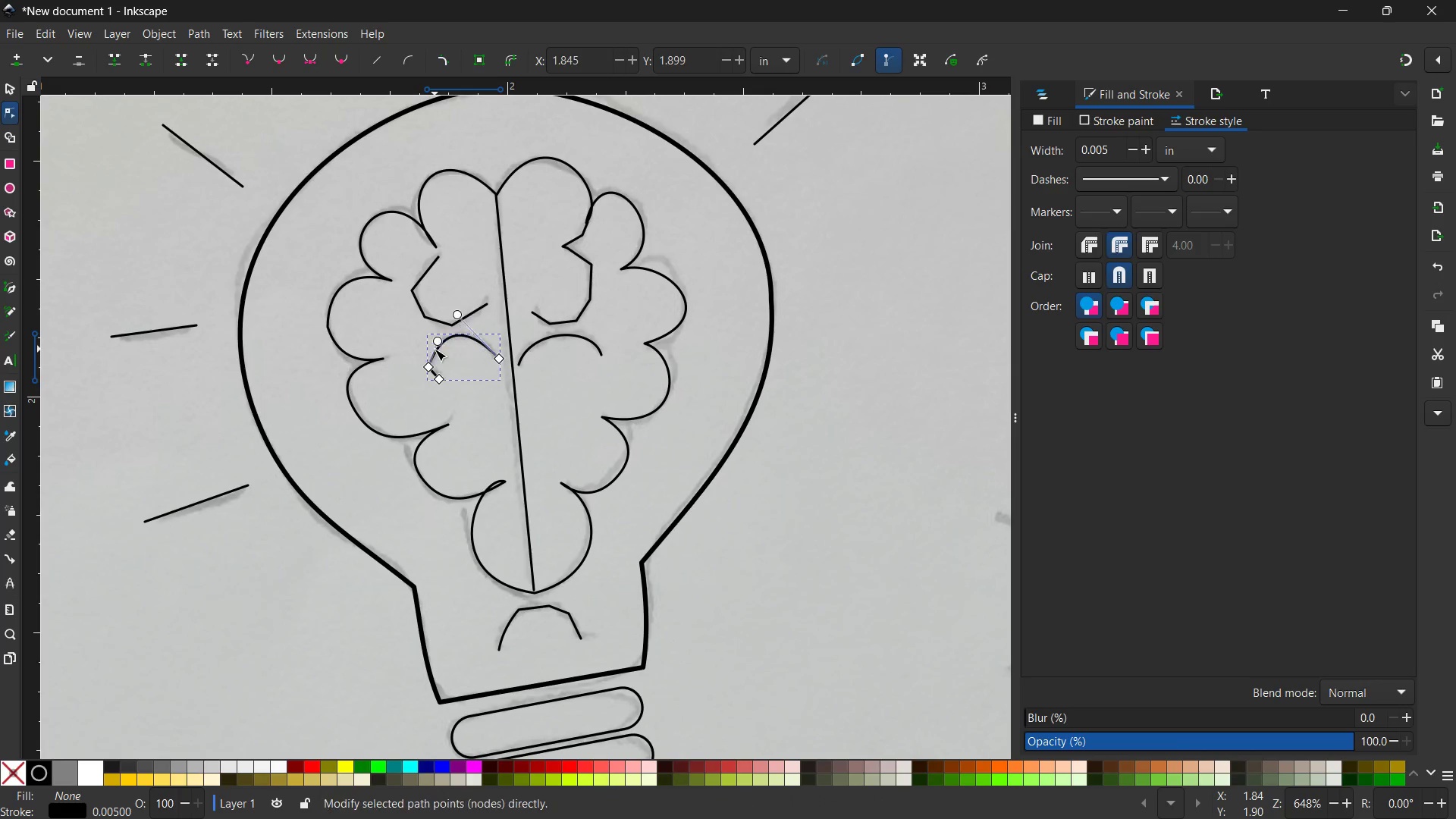 
key(Backspace)
 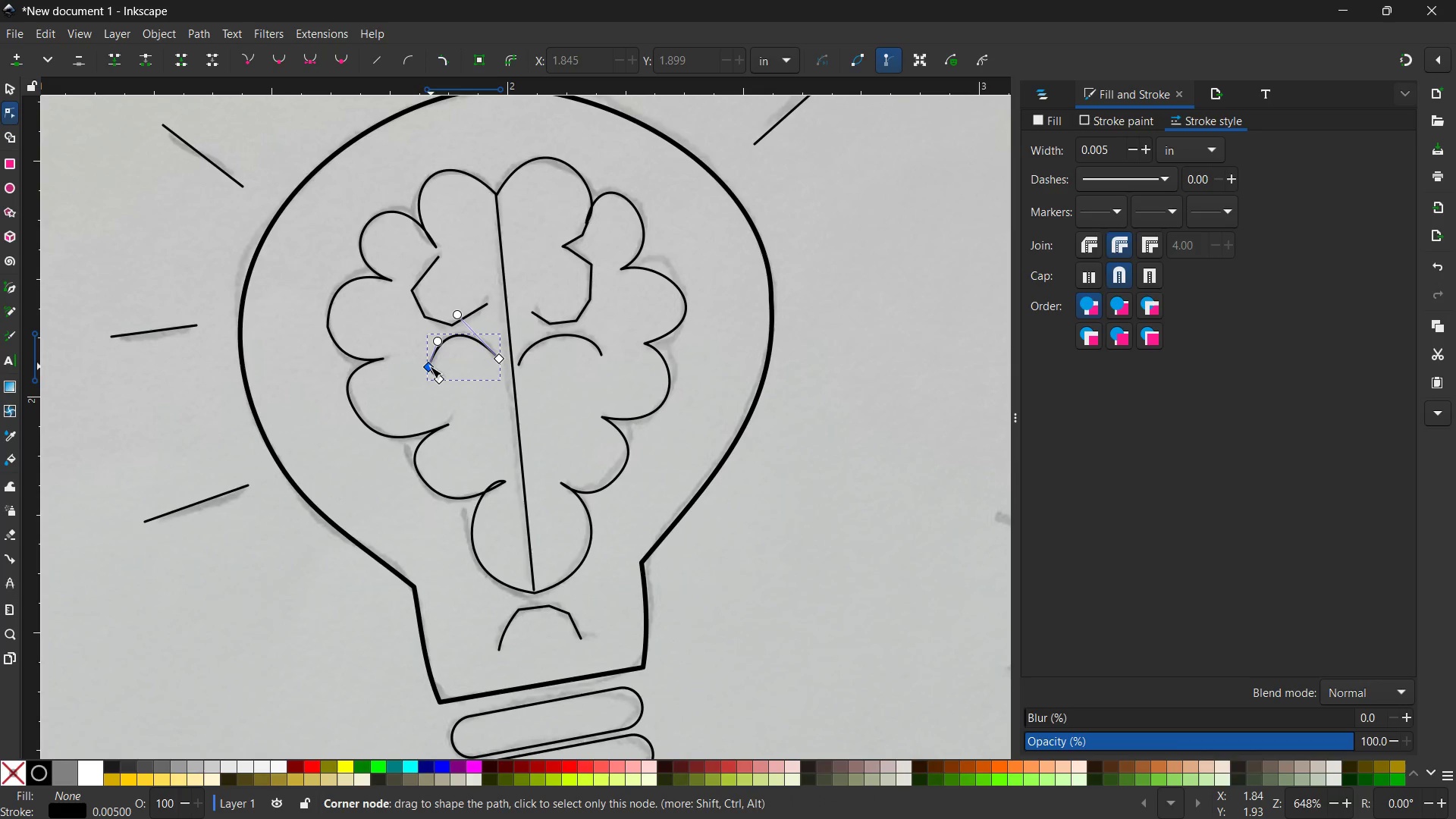 
left_click([429, 366])
 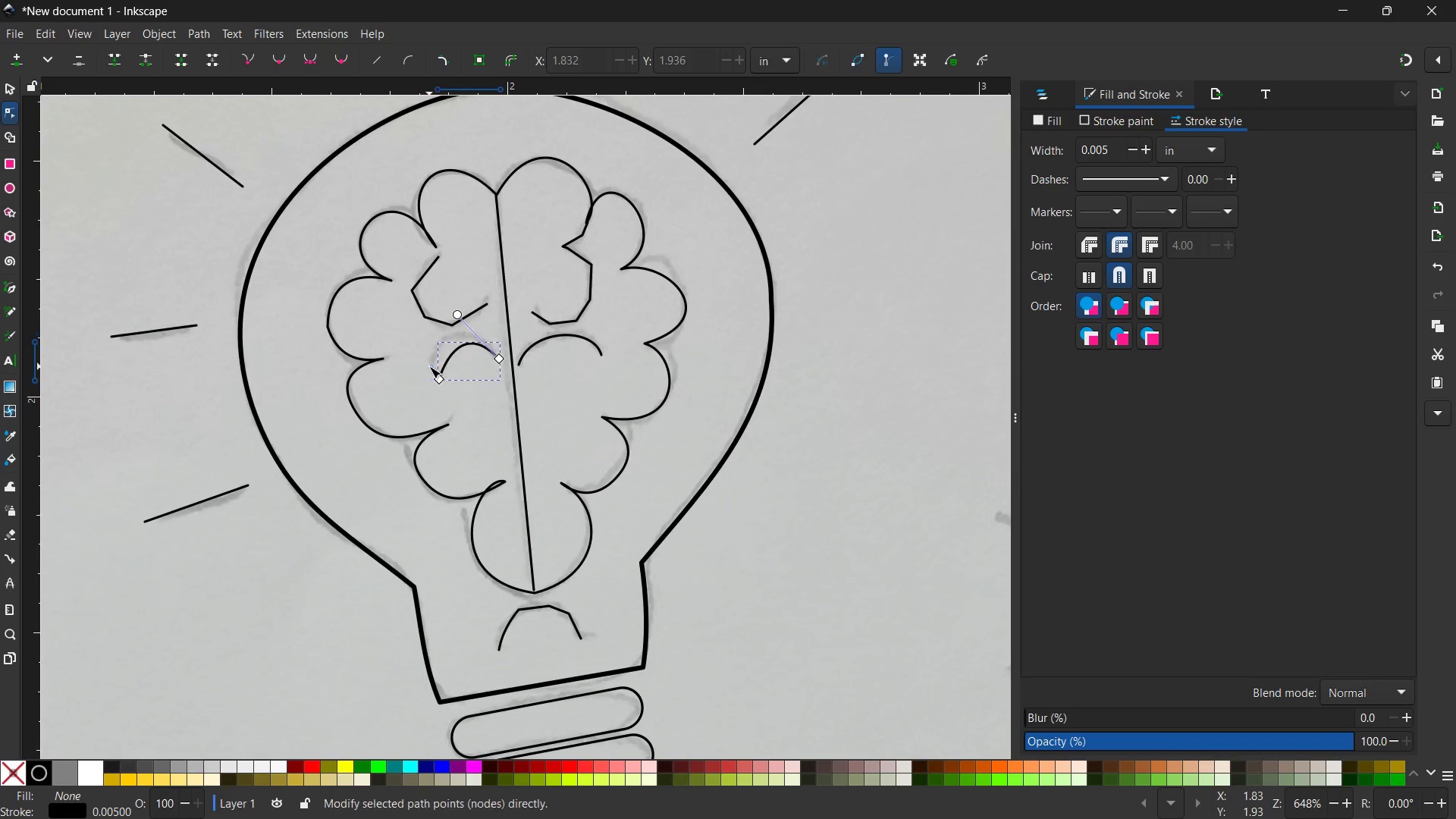 
key(Backspace)
 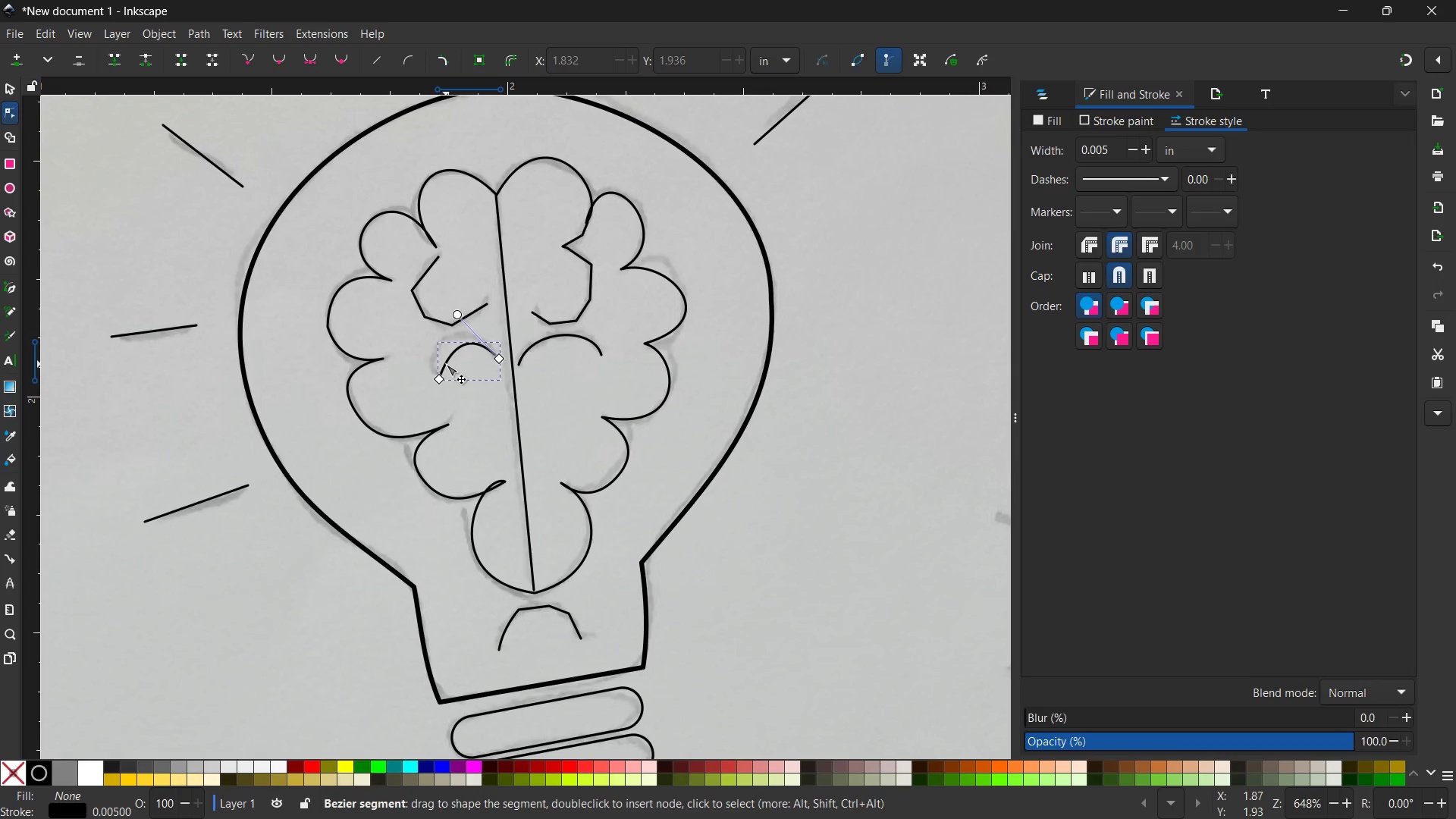 
left_click_drag(start_coordinate=[446, 362], to_coordinate=[434, 351])
 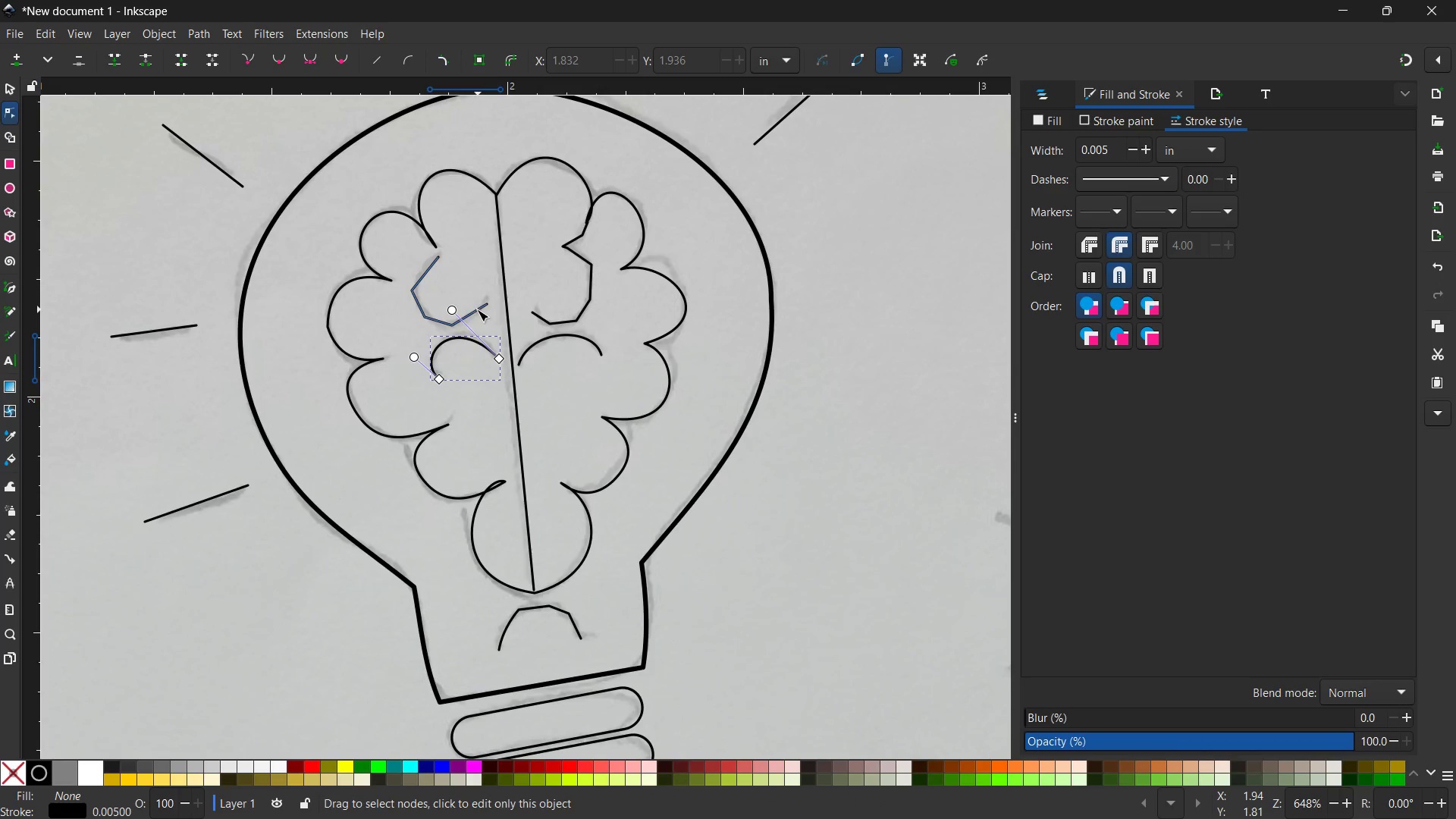 
left_click([477, 309])
 